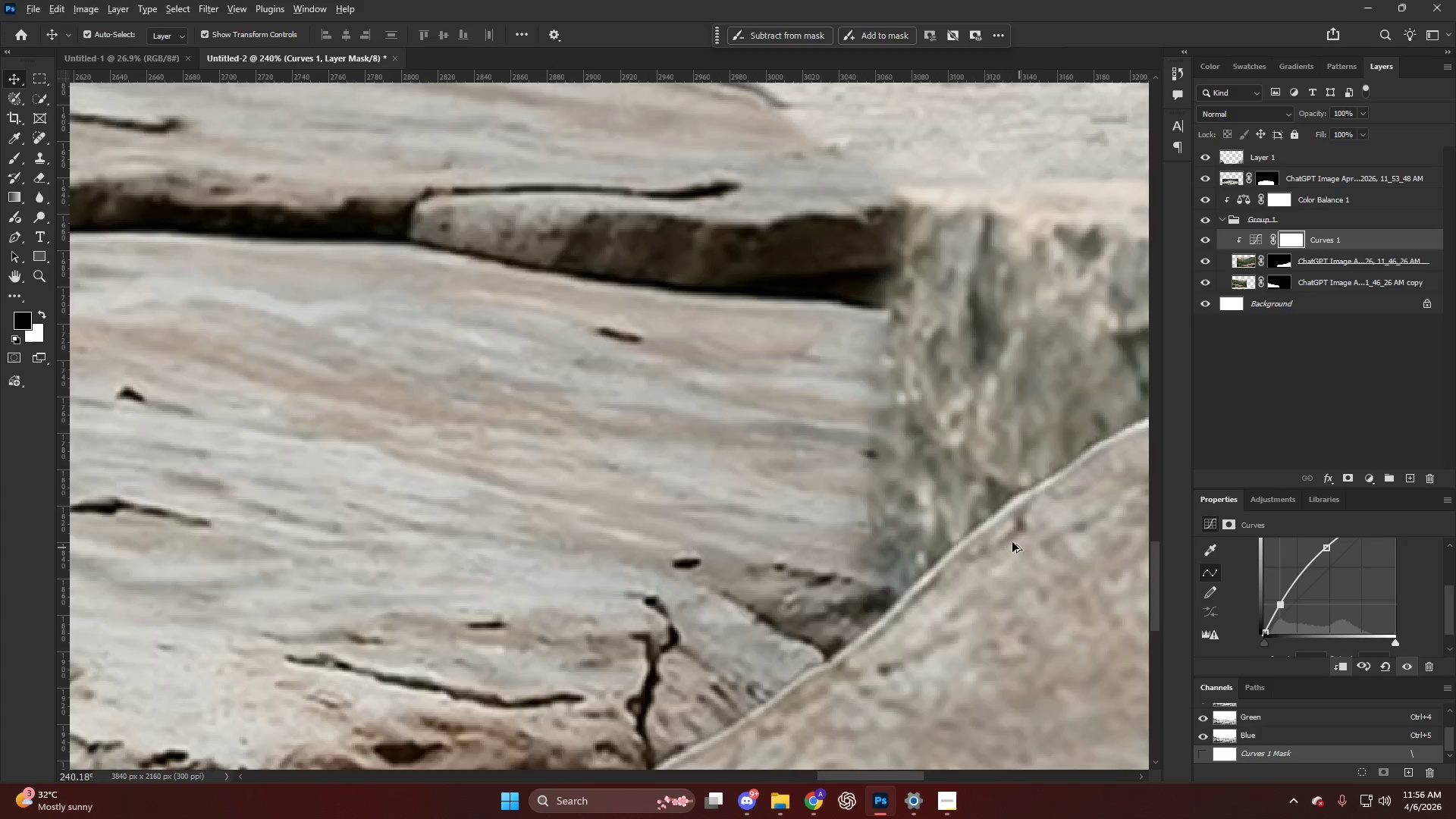 
hold_key(key=AltLeft, duration=0.52)
scroll: coordinate [984, 527], scroll_direction: down, amount: 13.0
 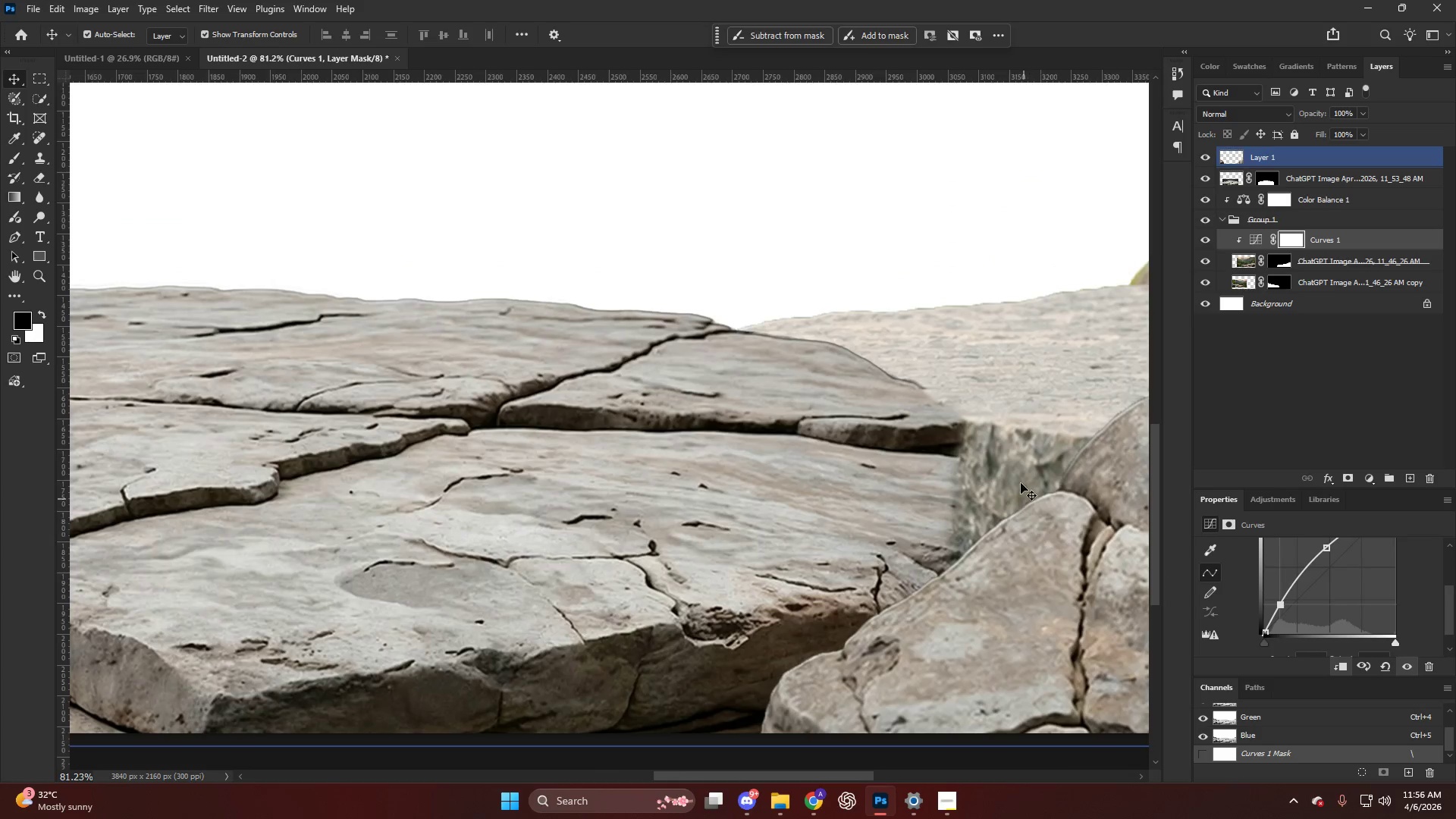 
key(Alt+AltLeft)
 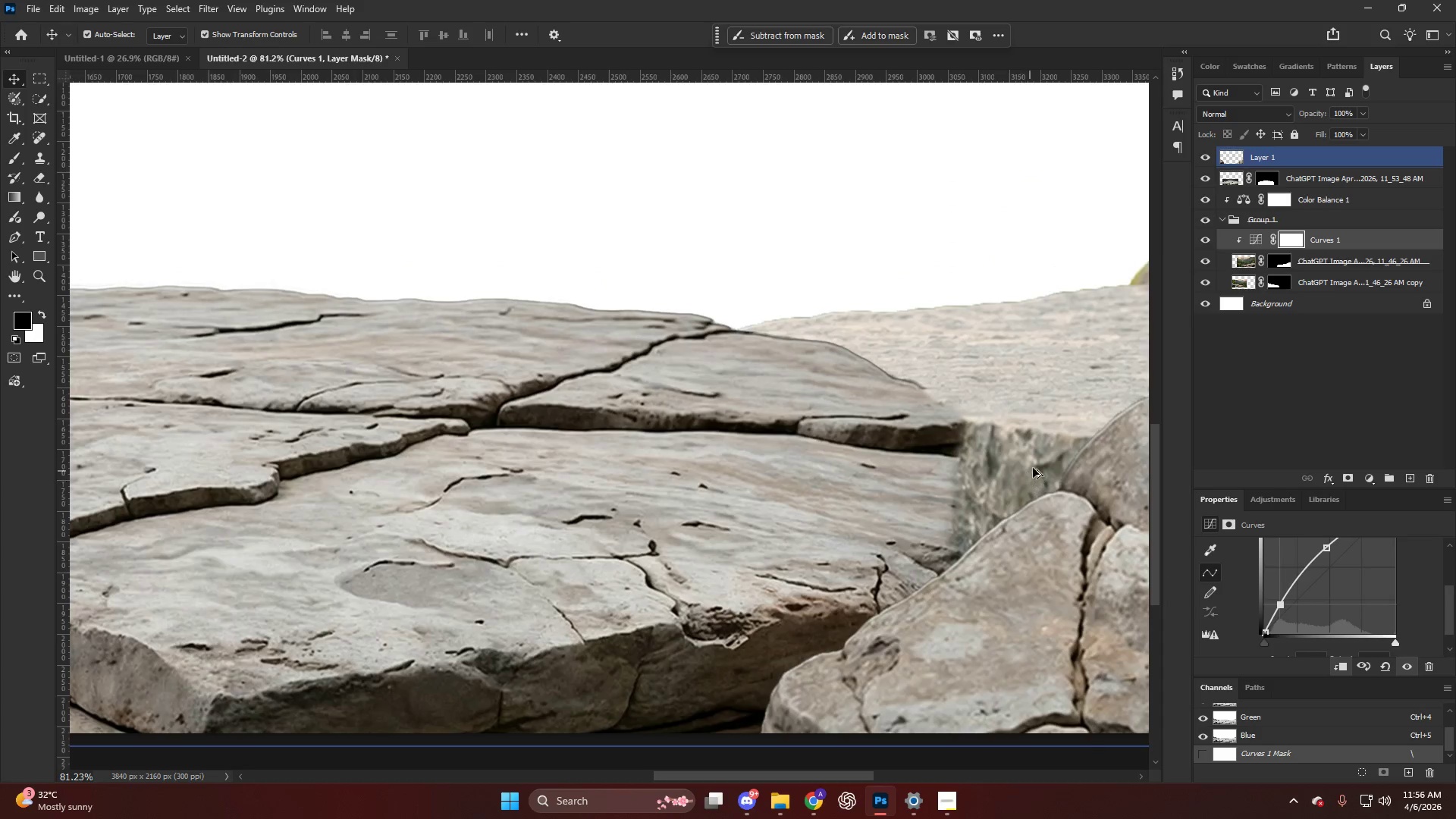 
scroll: coordinate [1037, 466], scroll_direction: up, amount: 4.0
 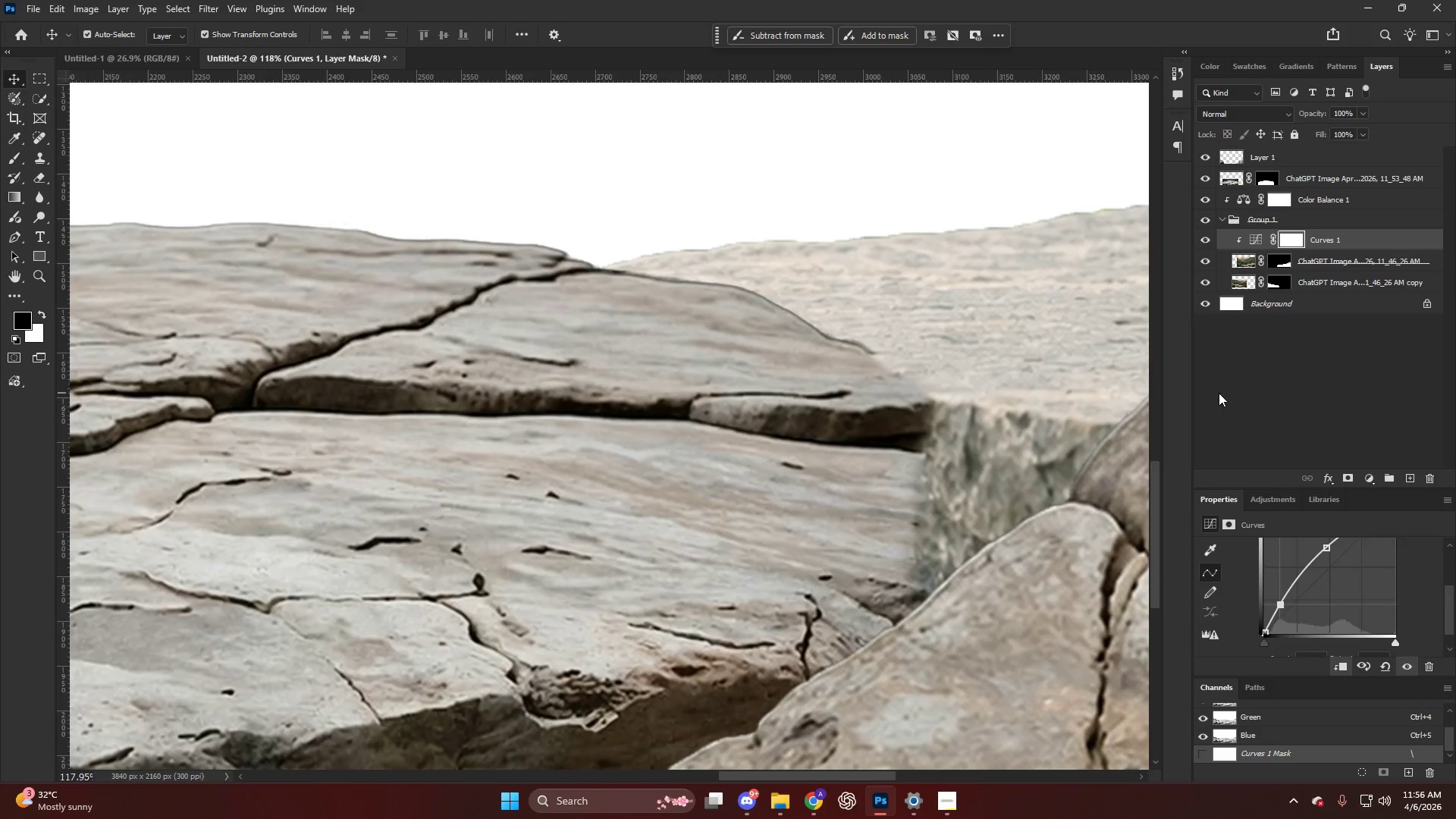 
key(Control+I)
 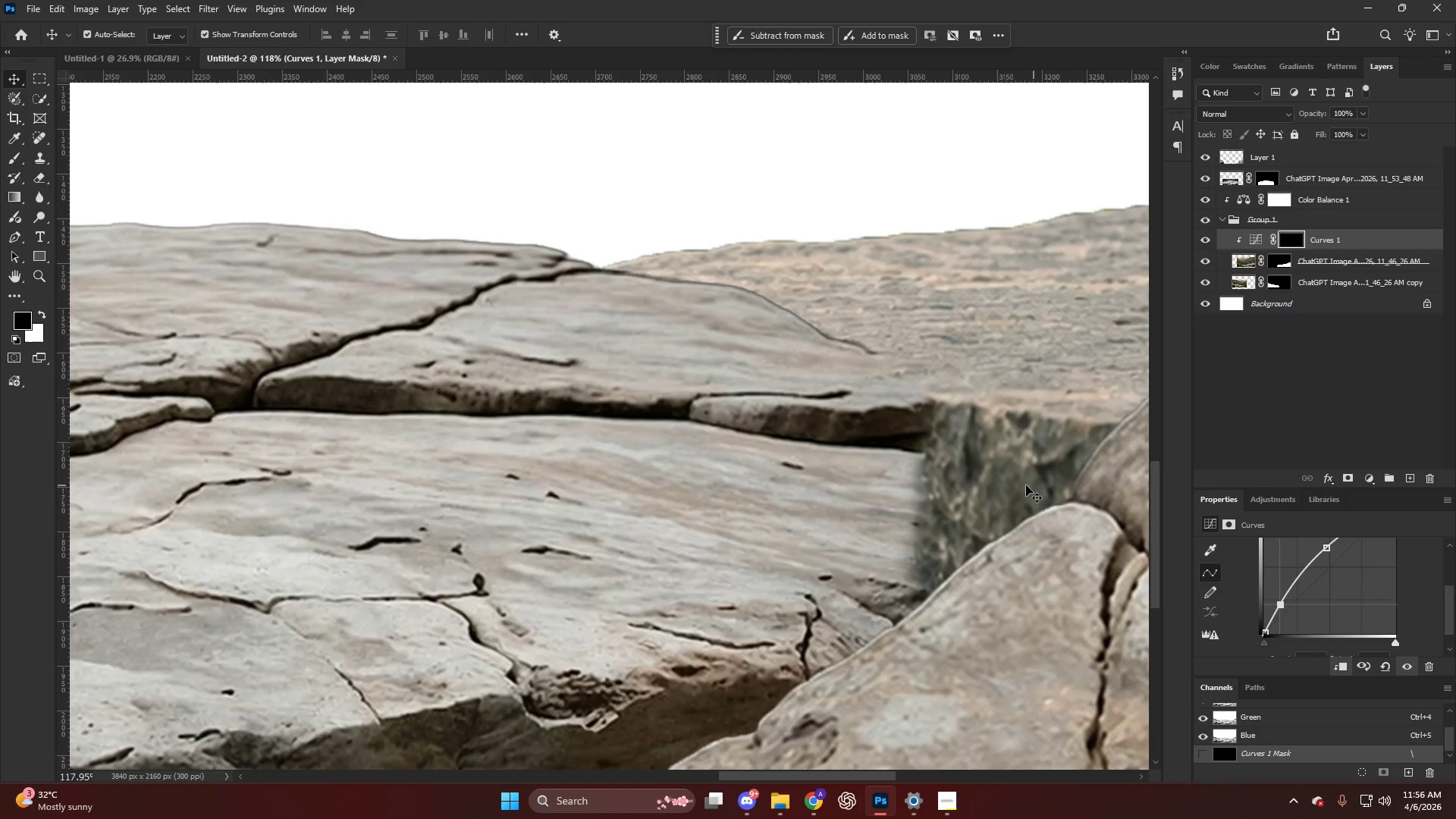 
key(B)
 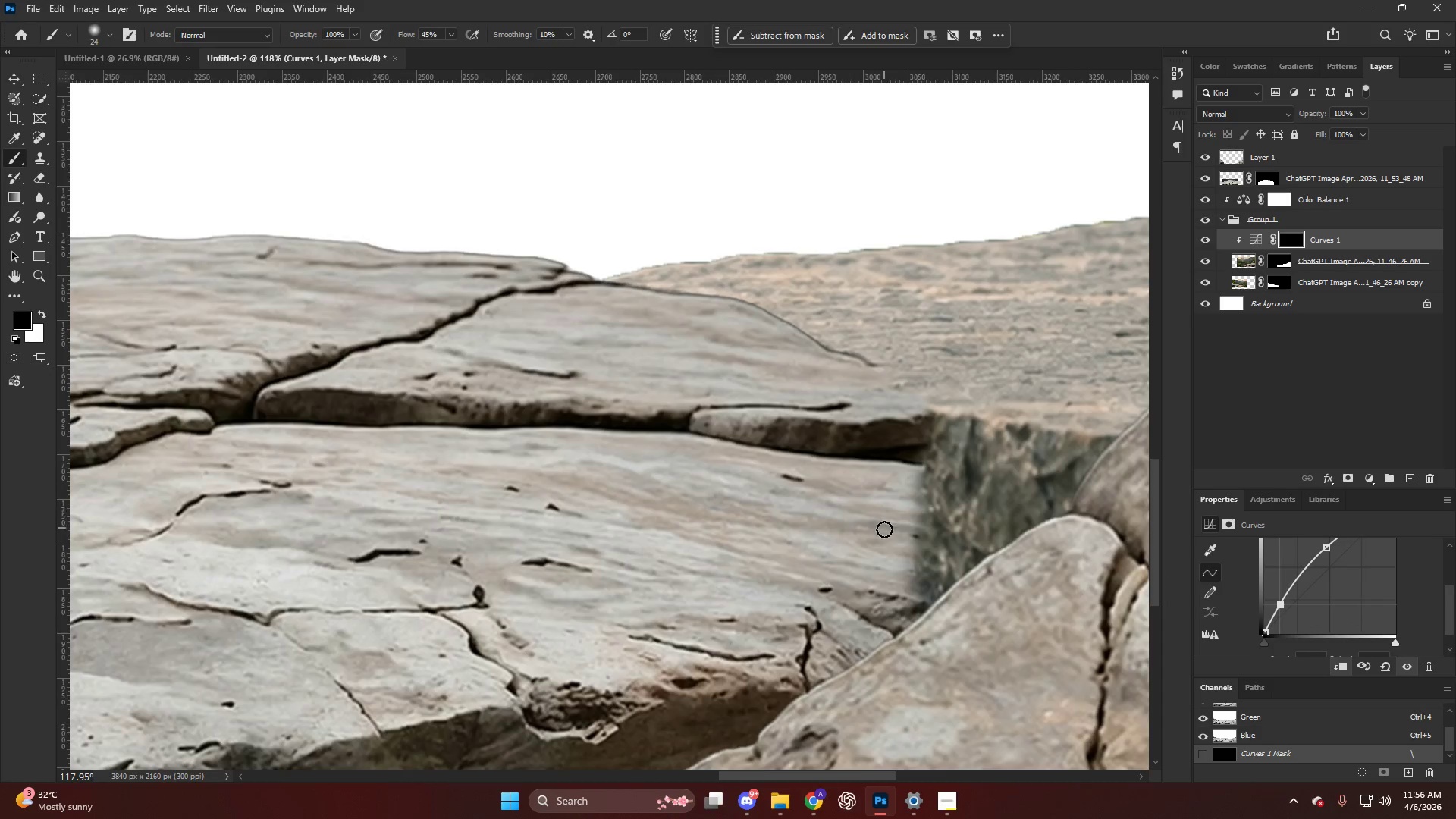 
scroll: coordinate [1020, 478], scroll_direction: up, amount: 1.0
 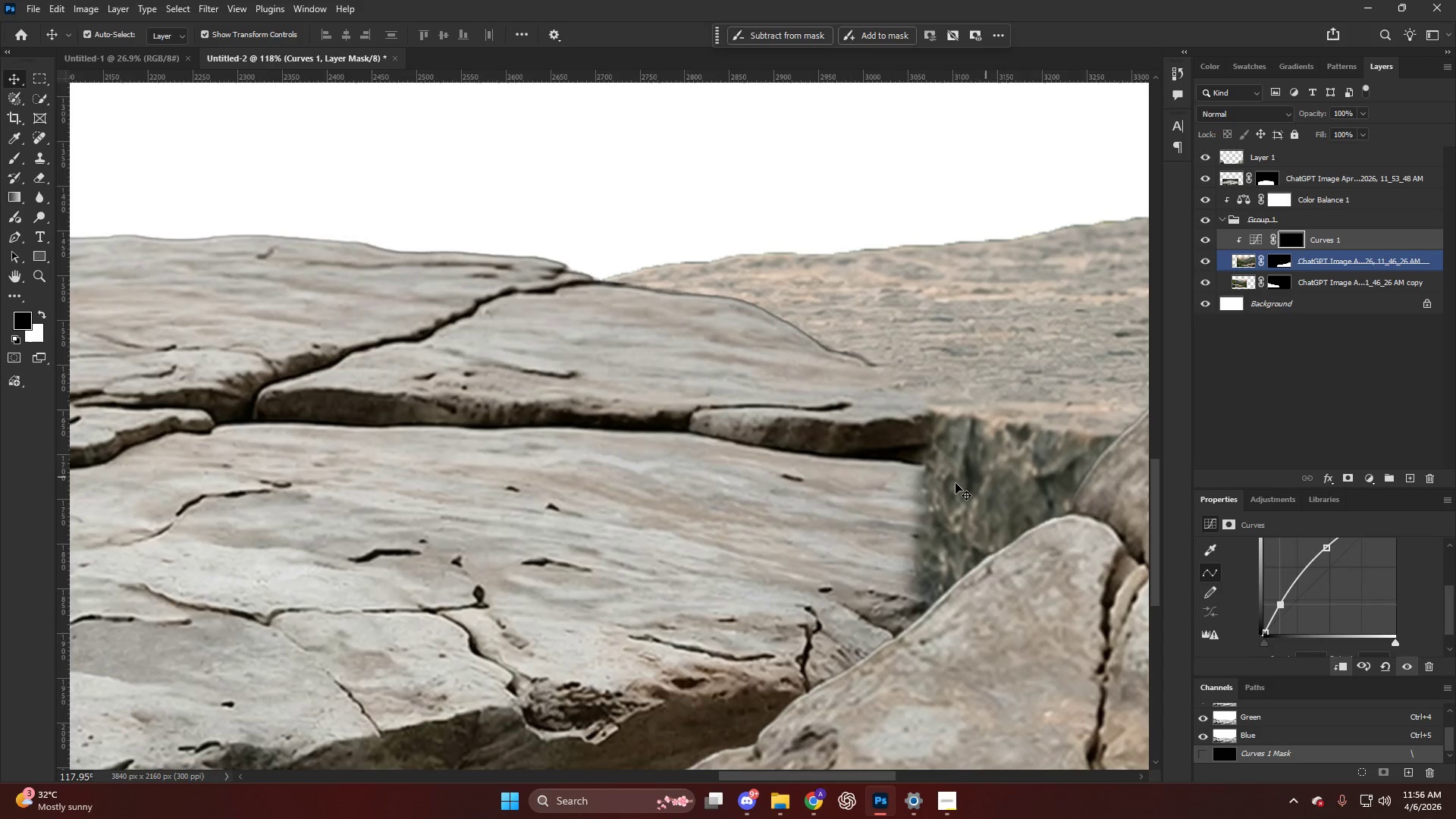 
hold_key(key=AltLeft, duration=0.42)
 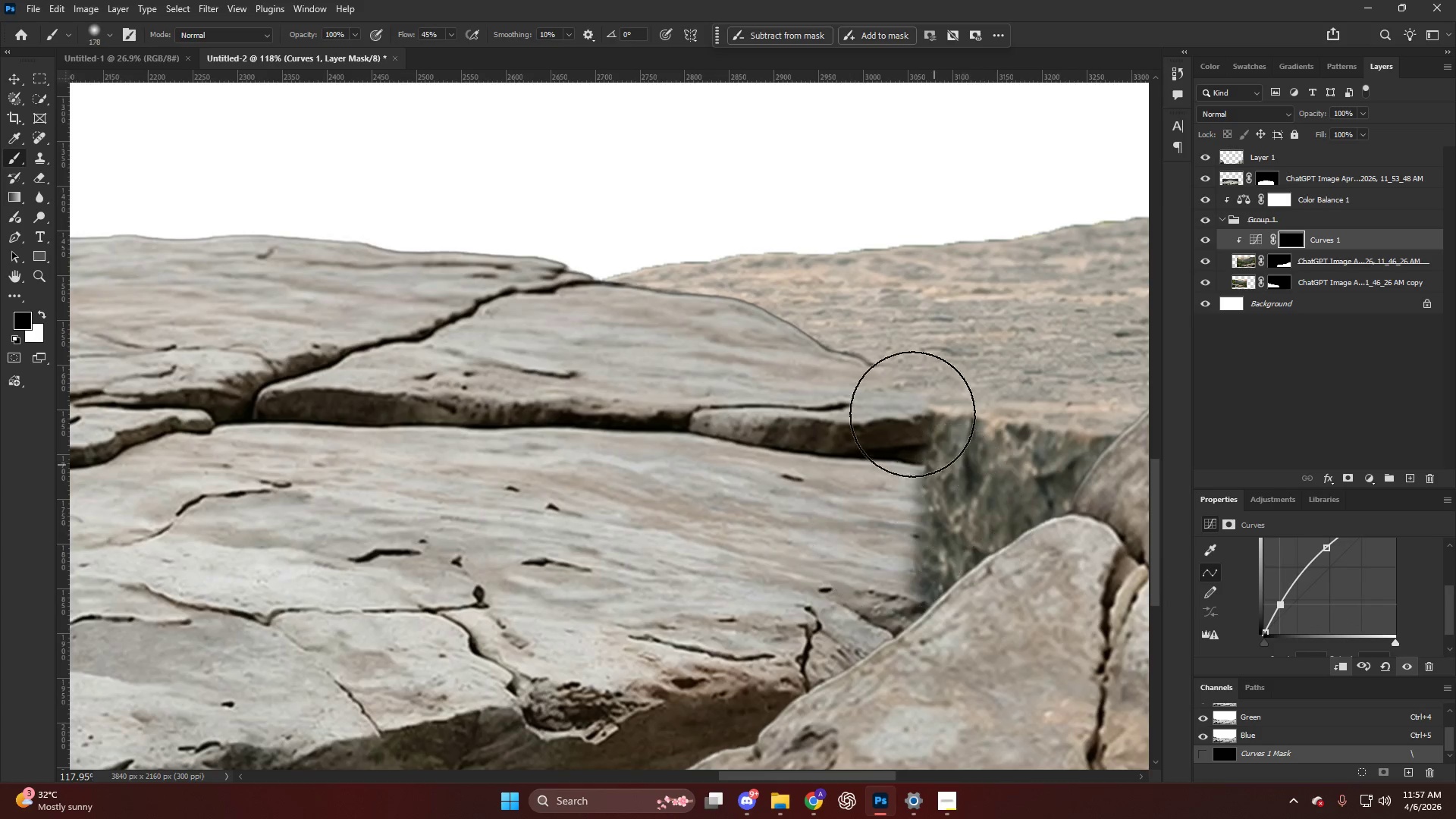 
left_click_drag(start_coordinate=[912, 410], to_coordinate=[950, 448])
 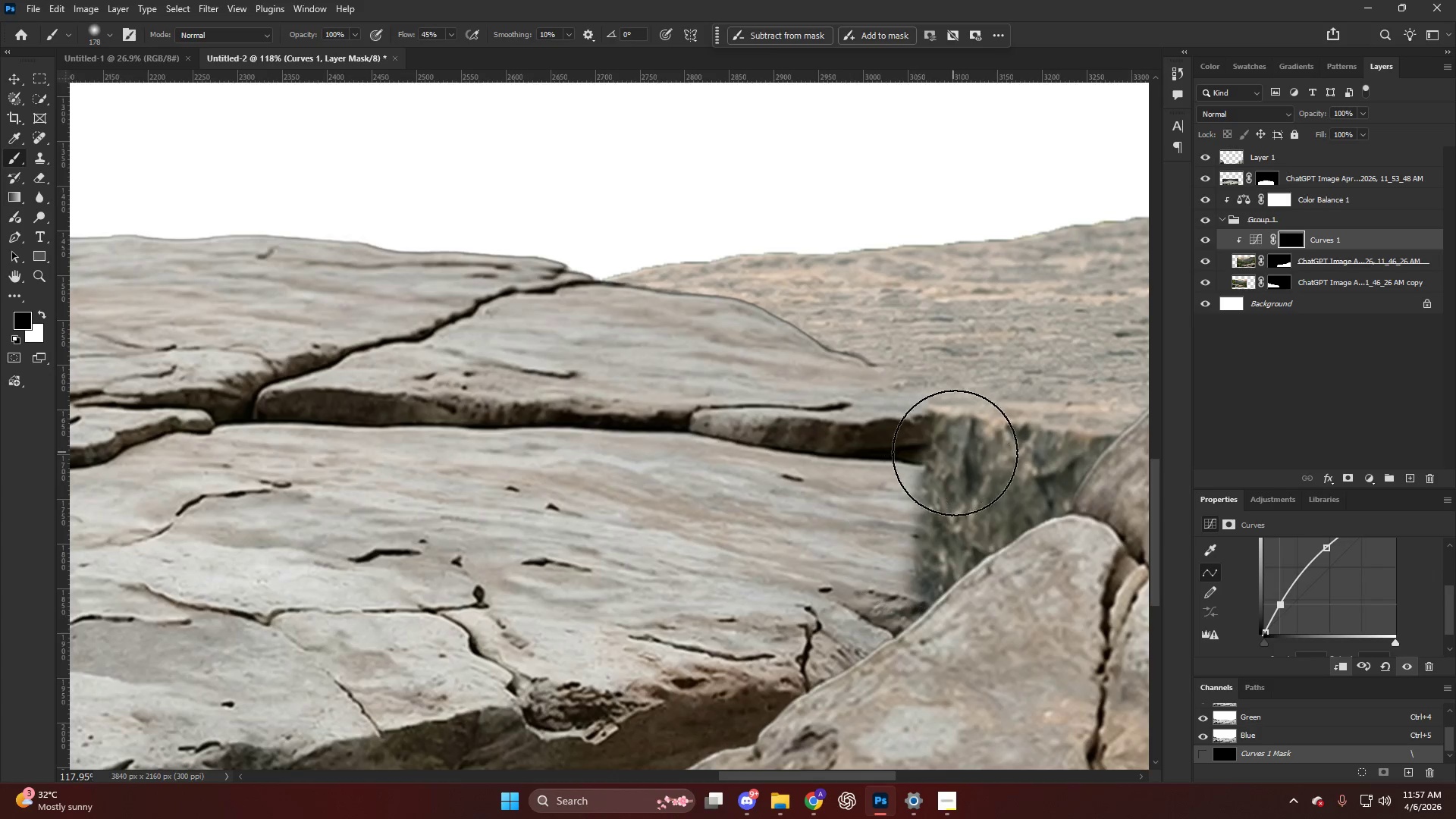 
key(X)
 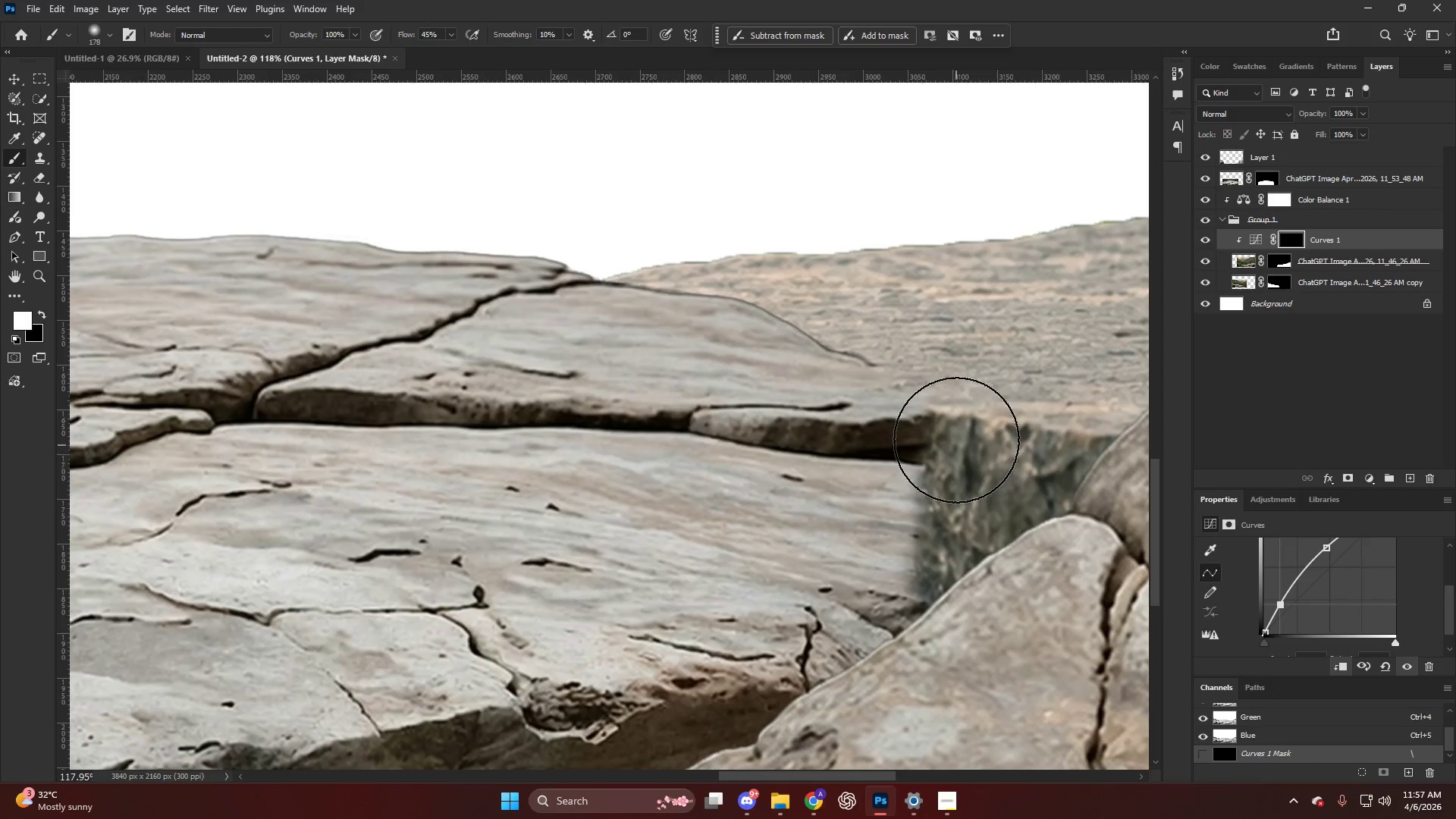 
left_click_drag(start_coordinate=[957, 449], to_coordinate=[862, 579])
 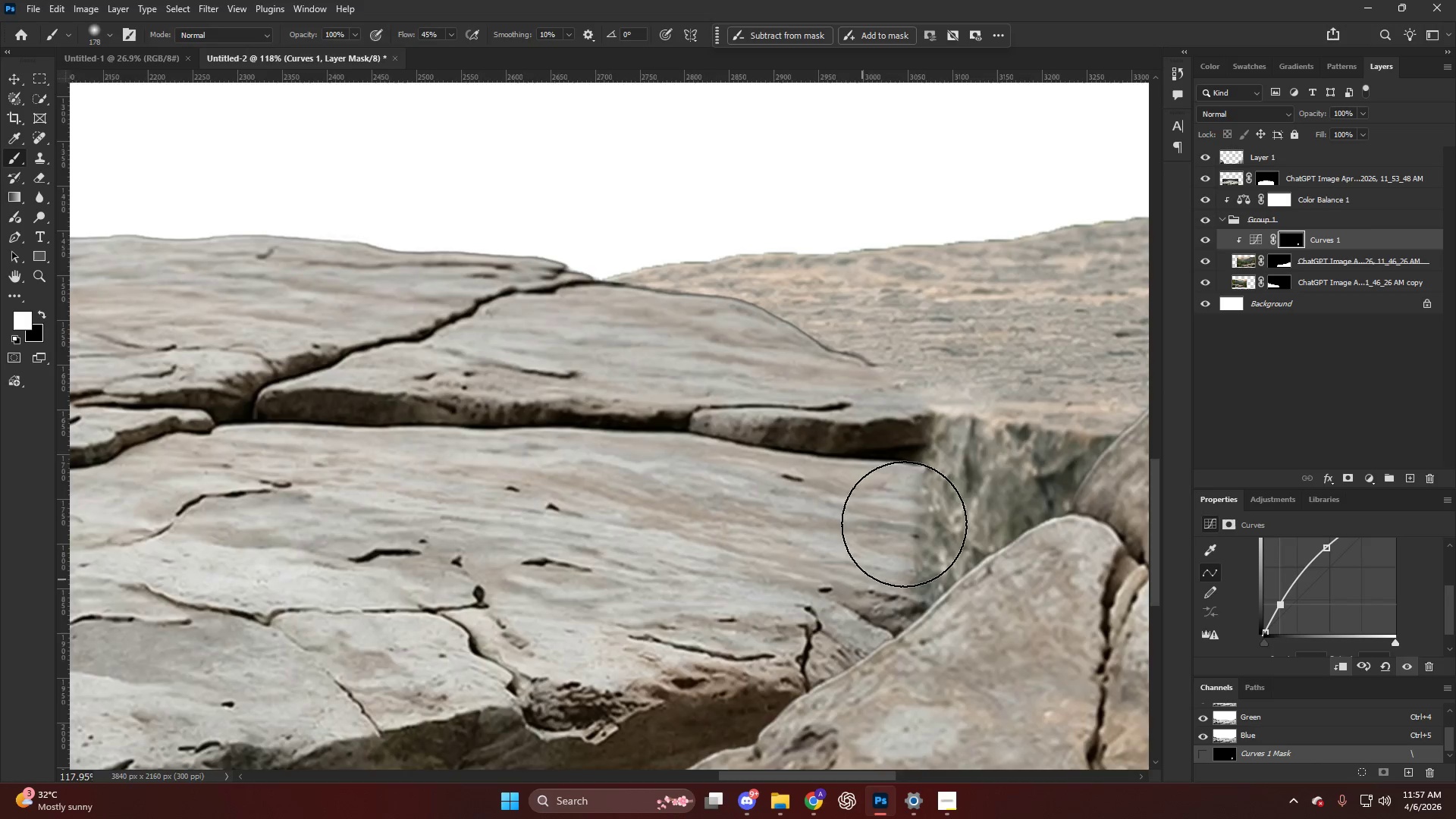 
hold_key(key=AltLeft, duration=1.02)
scroll: coordinate [968, 517], scroll_direction: down, amount: 19.0
 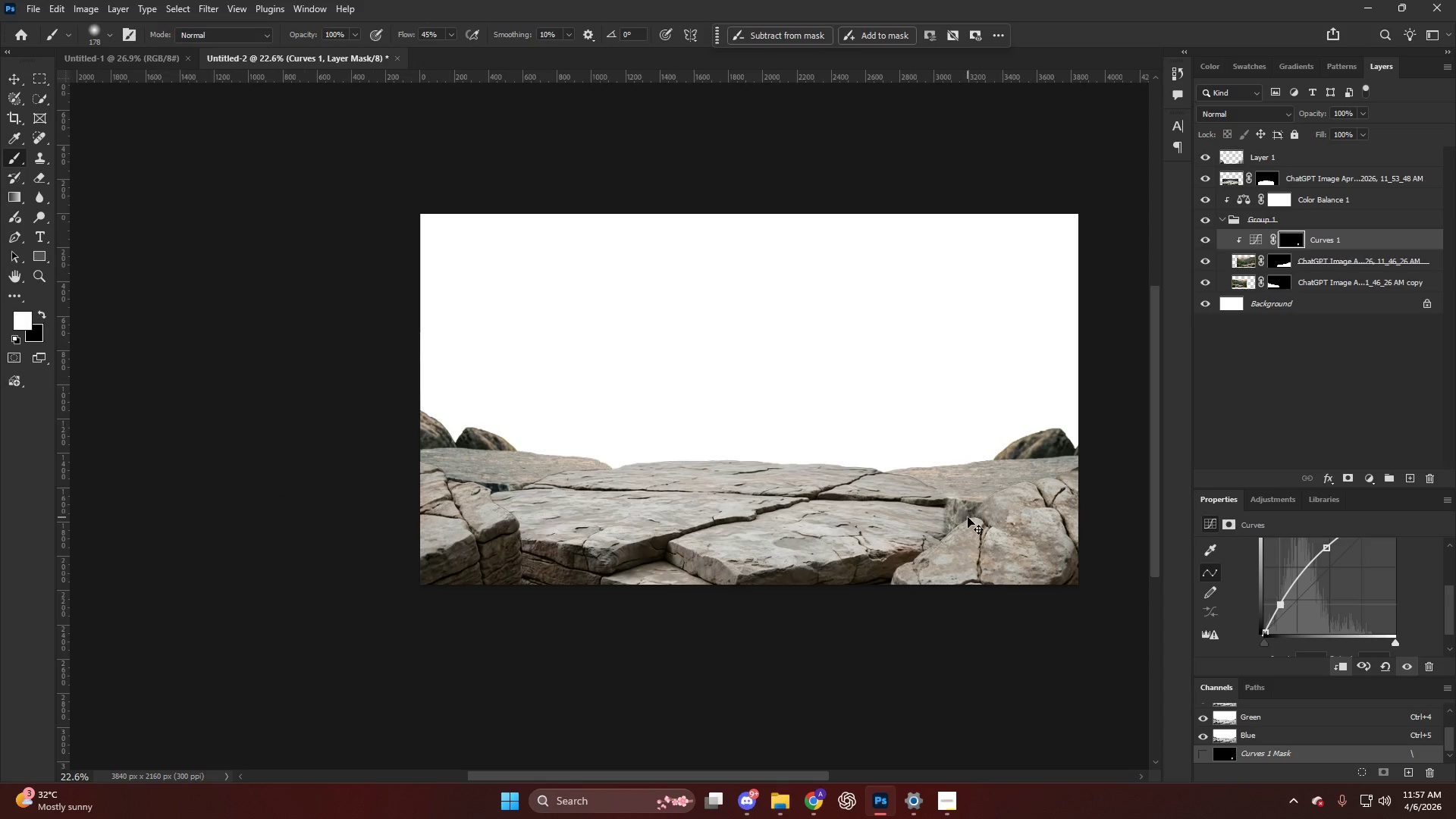 
key(Control+ControlLeft)
 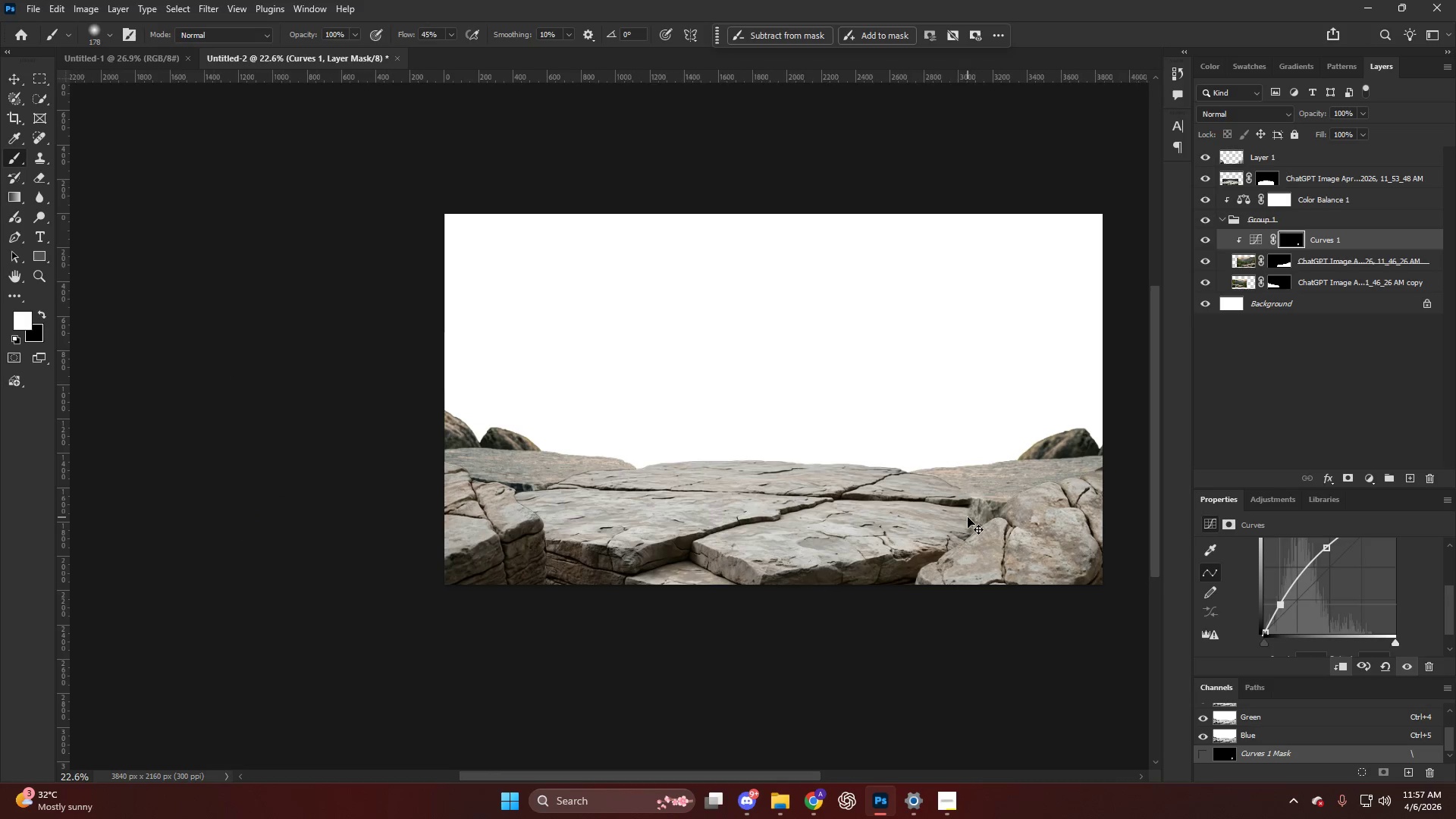 
hold_key(key=AltLeft, duration=0.5)
scroll: coordinate [645, 497], scroll_direction: up, amount: 14.0
 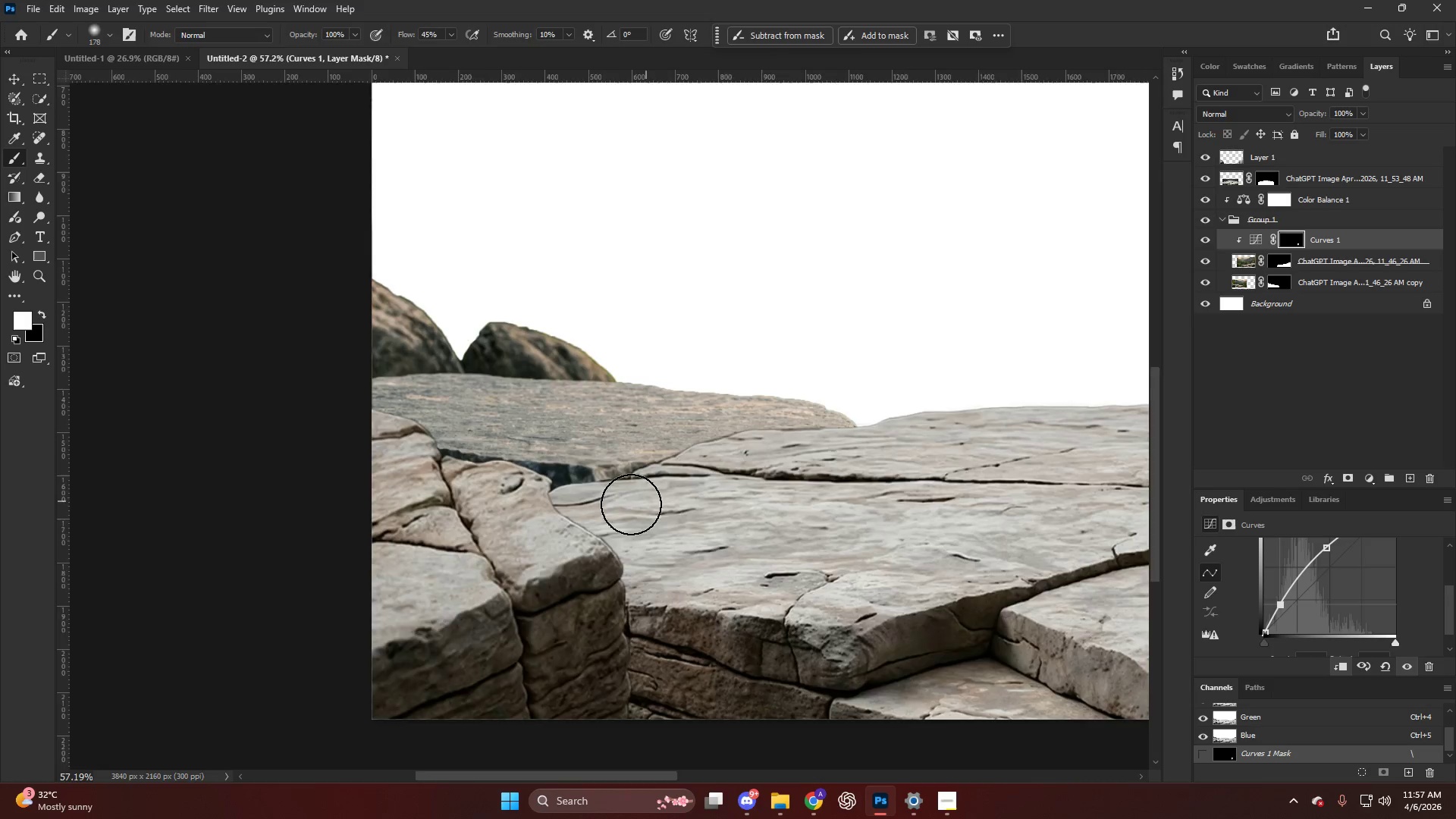 
hold_key(key=AltLeft, duration=0.56)
scroll: coordinate [570, 516], scroll_direction: up, amount: 9.0
 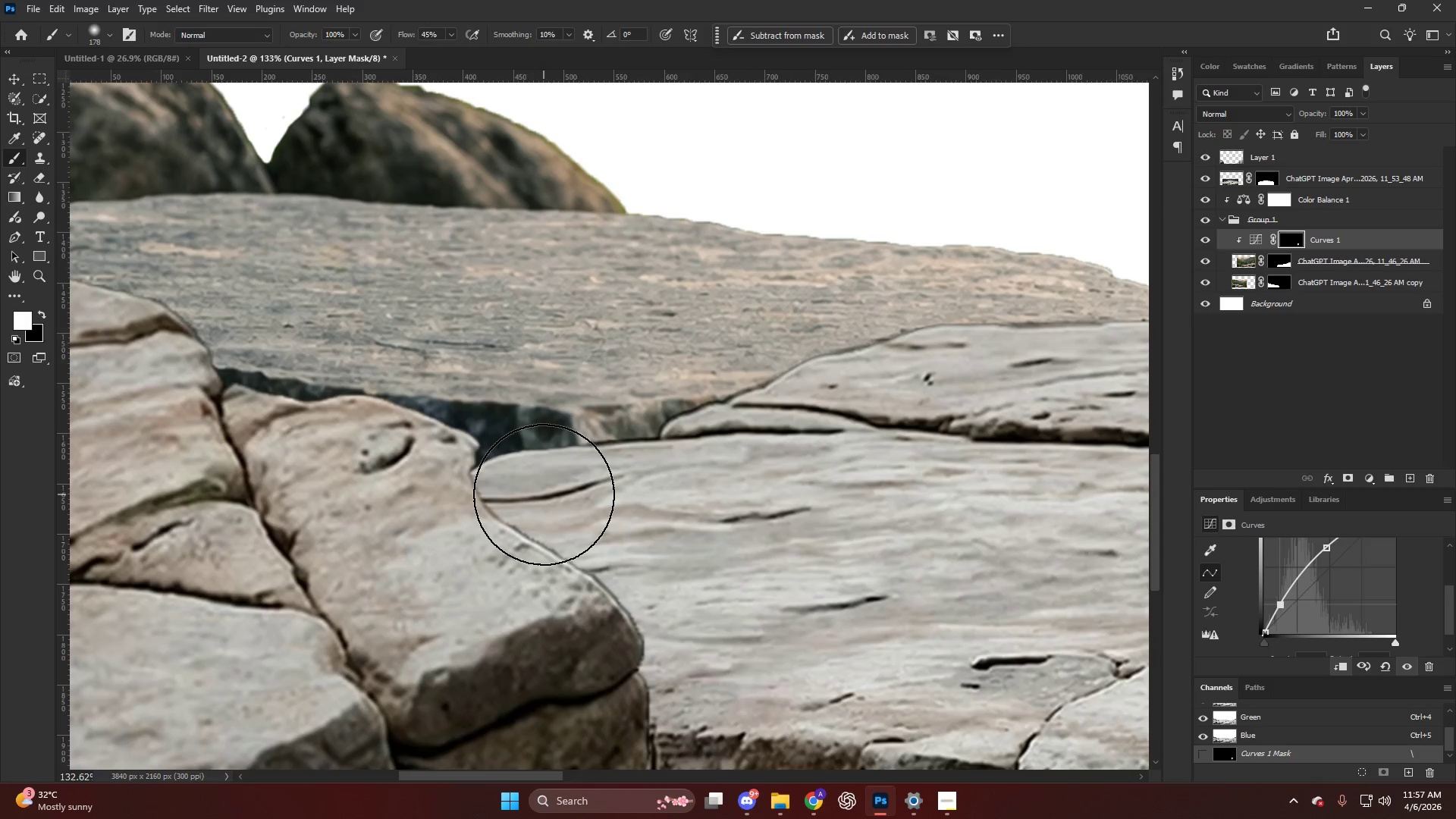 
hold_key(key=AltLeft, duration=0.69)
 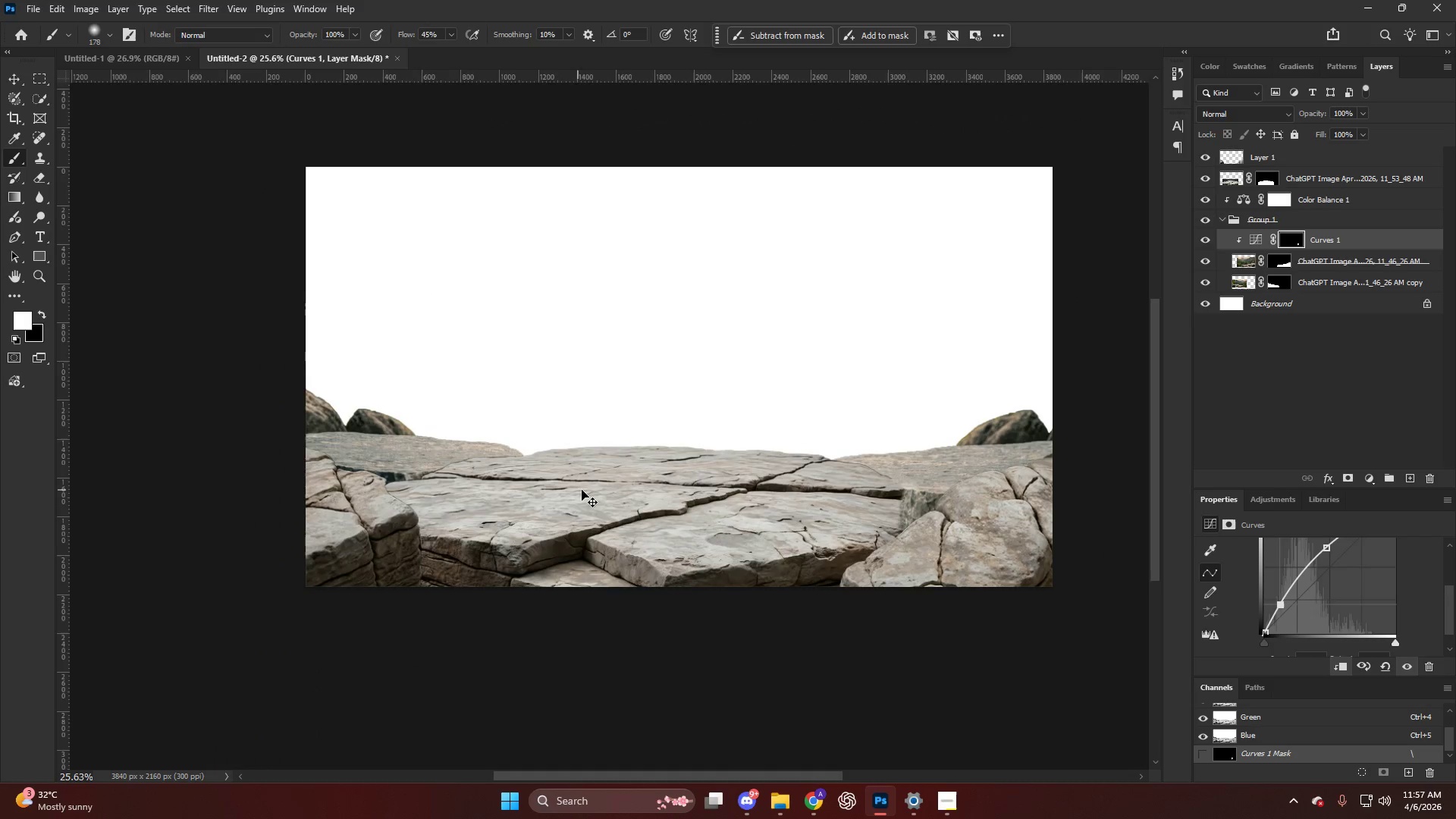 
hold_key(key=ControlLeft, duration=0.58)
 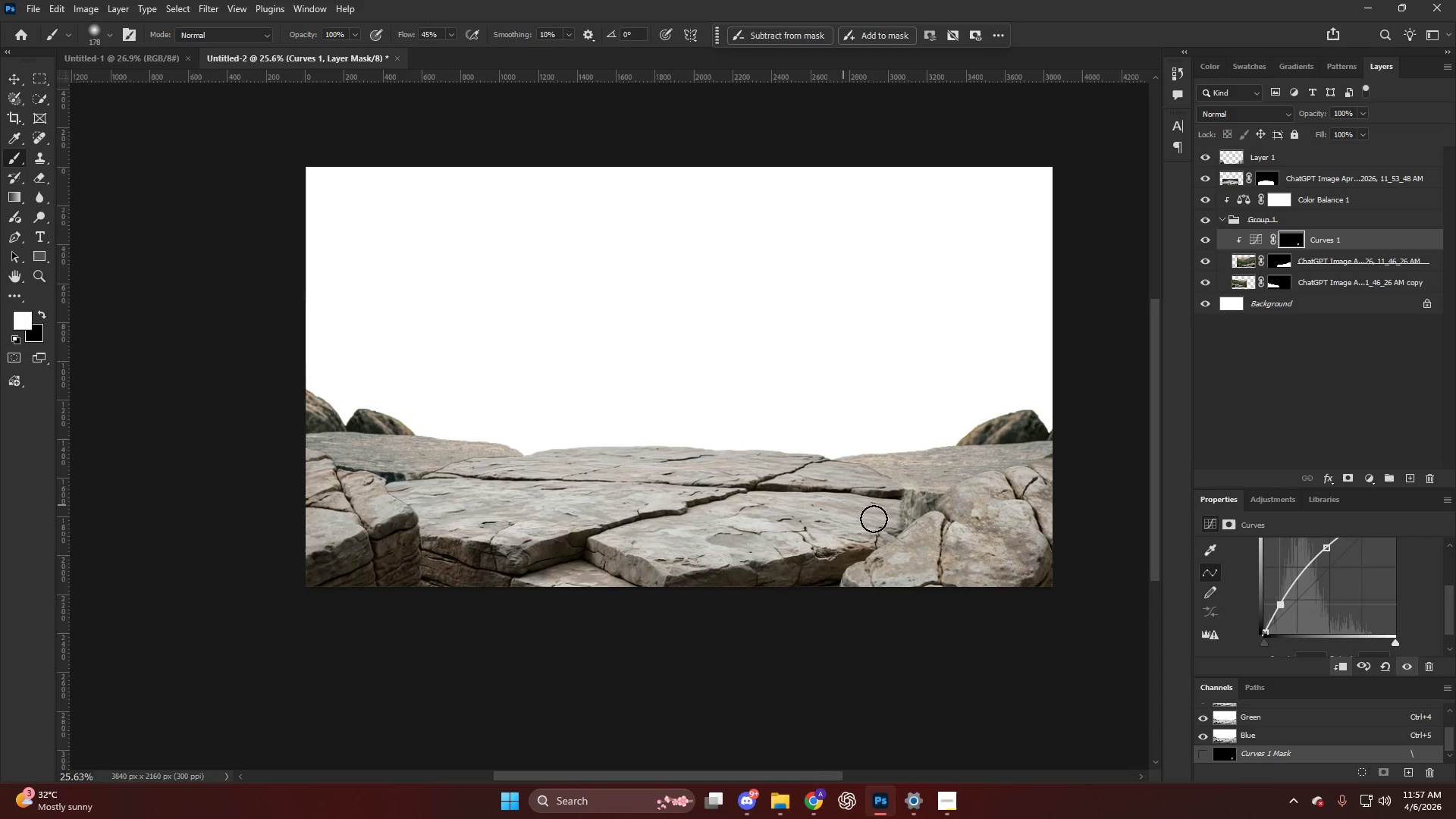 
hold_key(key=AltLeft, duration=0.77)
 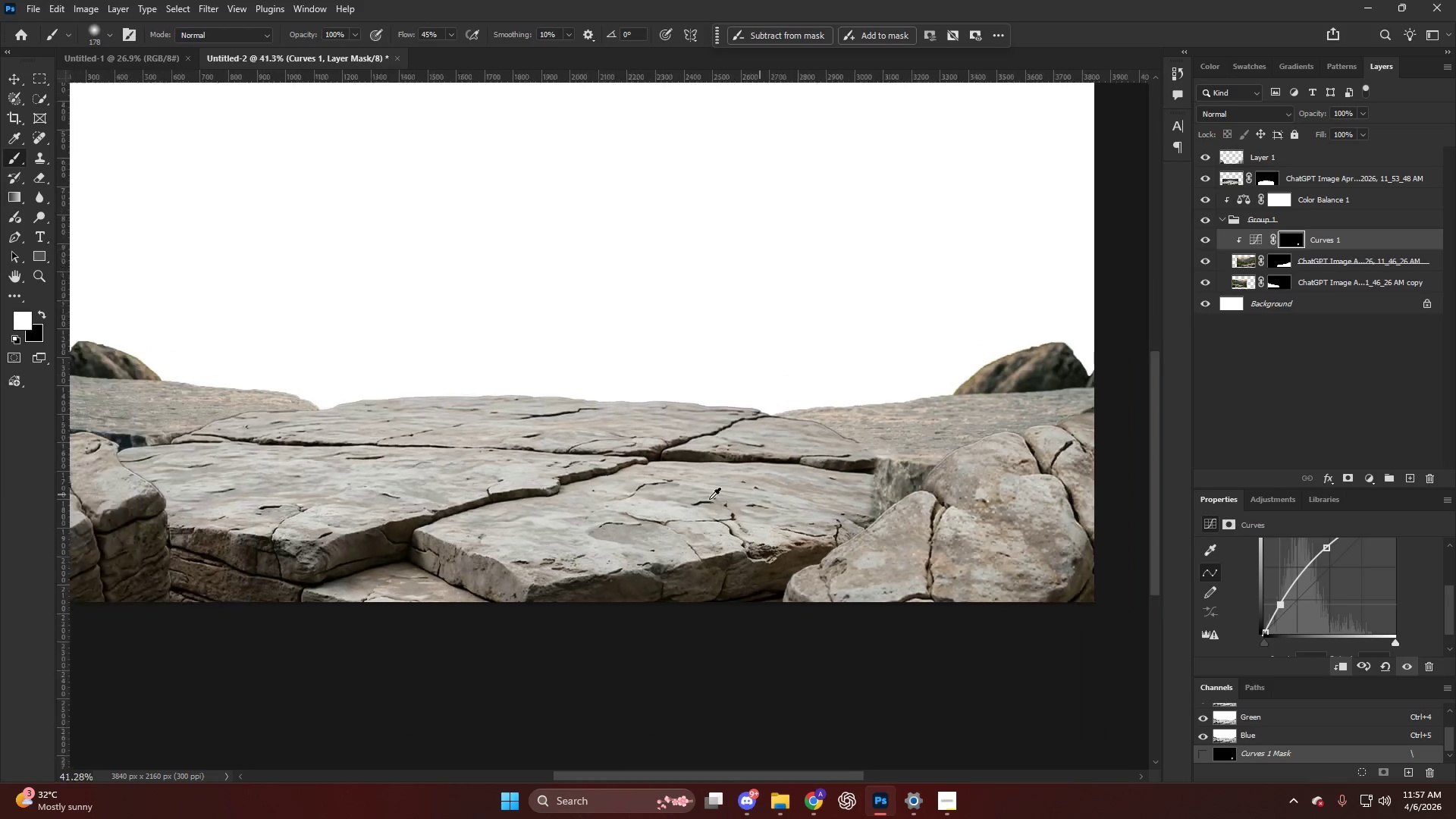 
scroll: coordinate [577, 490], scroll_direction: down, amount: 31.0
 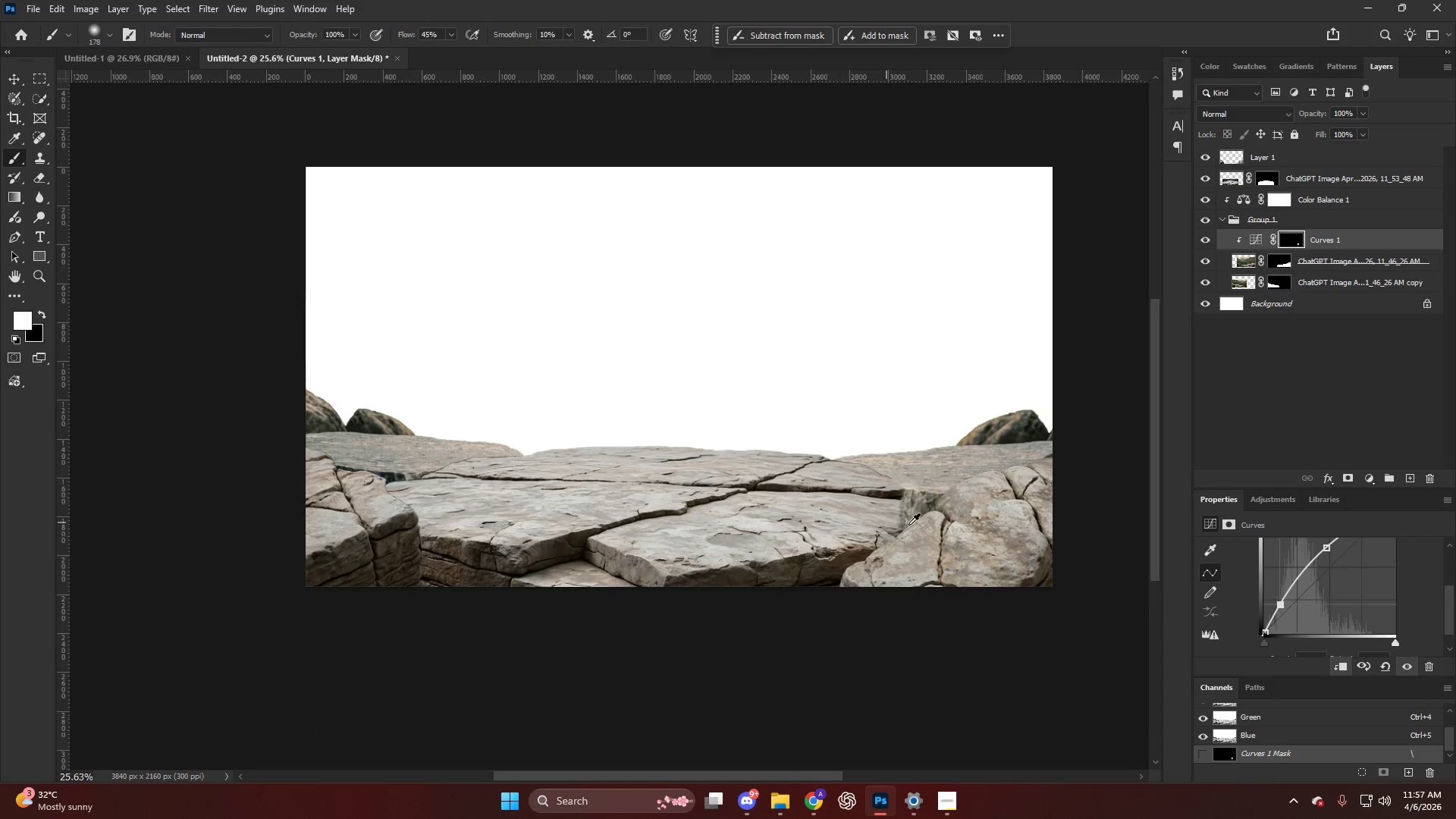 
scroll: coordinate [884, 541], scroll_direction: up, amount: 11.0
 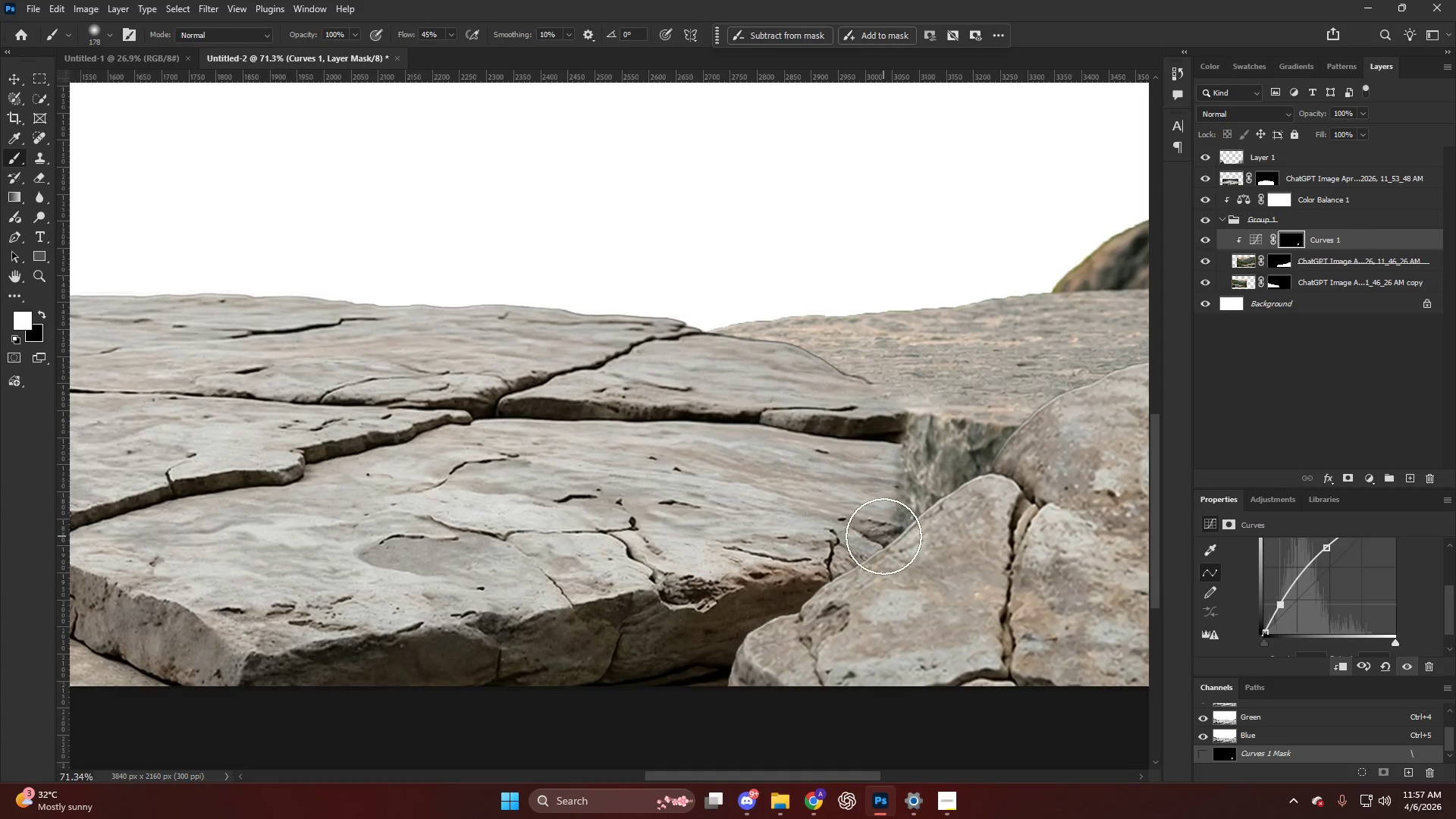 
hold_key(key=AltLeft, duration=0.36)
scroll: coordinate [692, 499], scroll_direction: down, amount: 13.0
 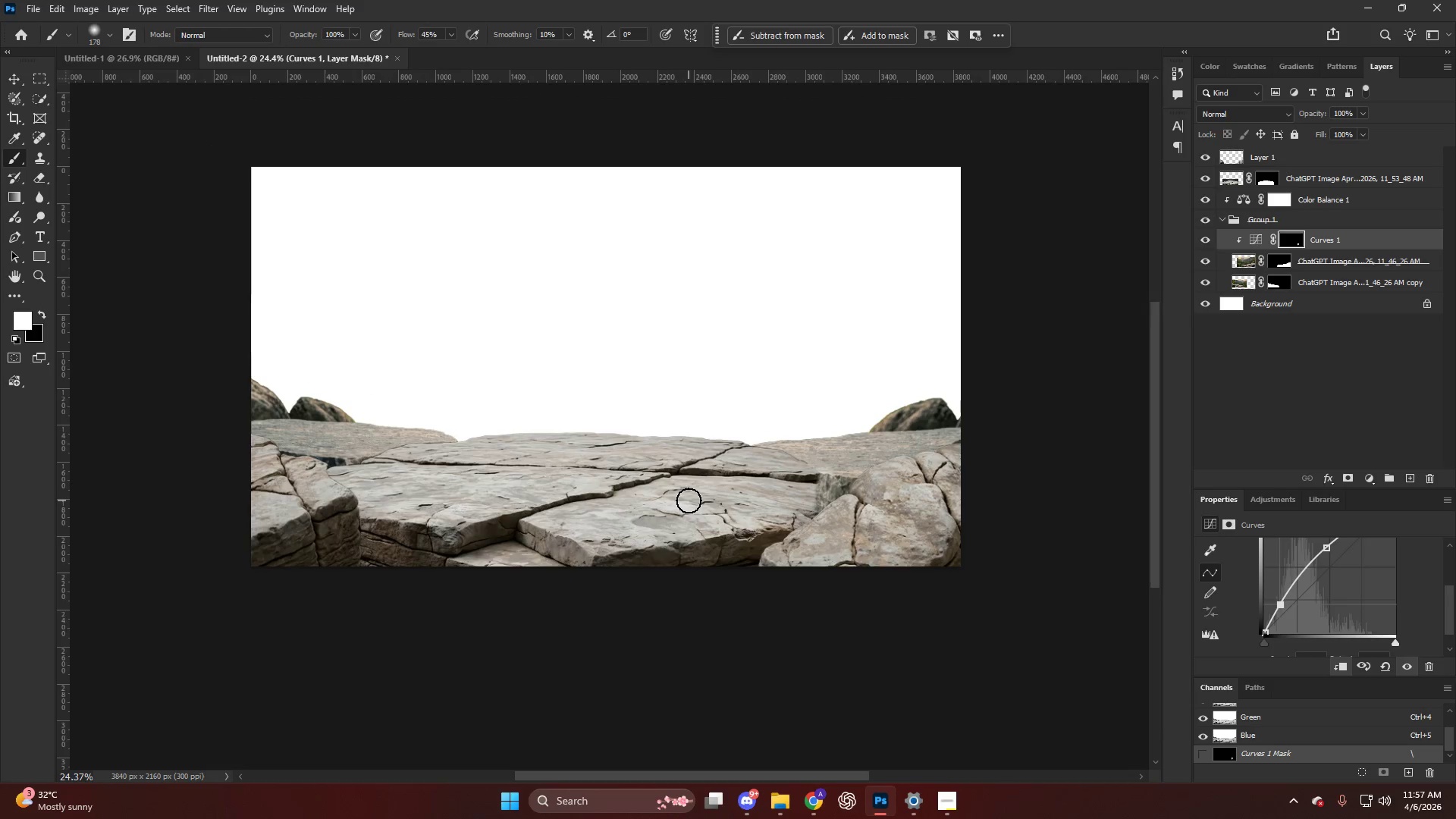 
hold_key(key=AltLeft, duration=0.7)
 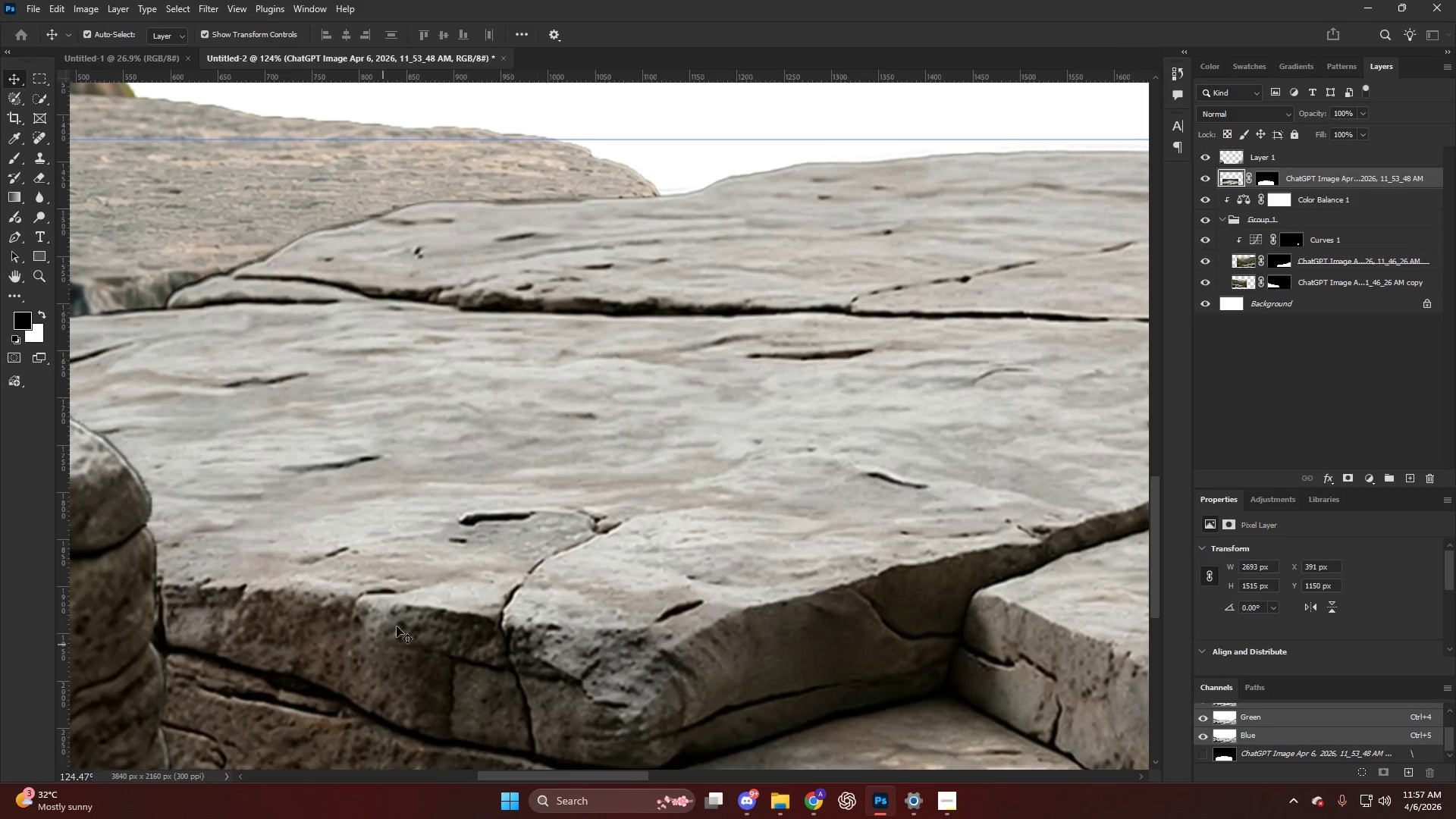 
key(V)
 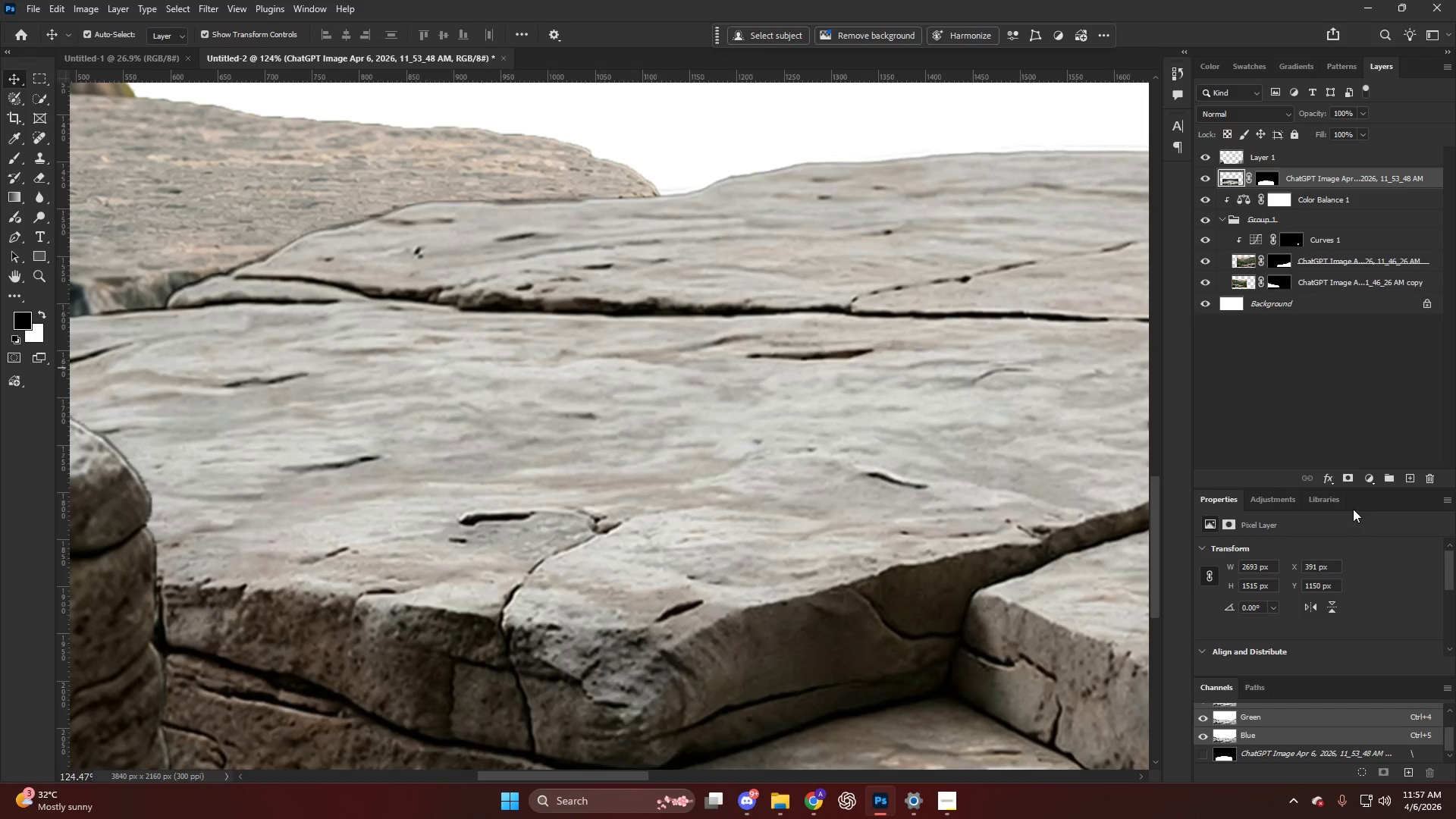 
scroll: coordinate [397, 571], scroll_direction: up, amount: 18.0
 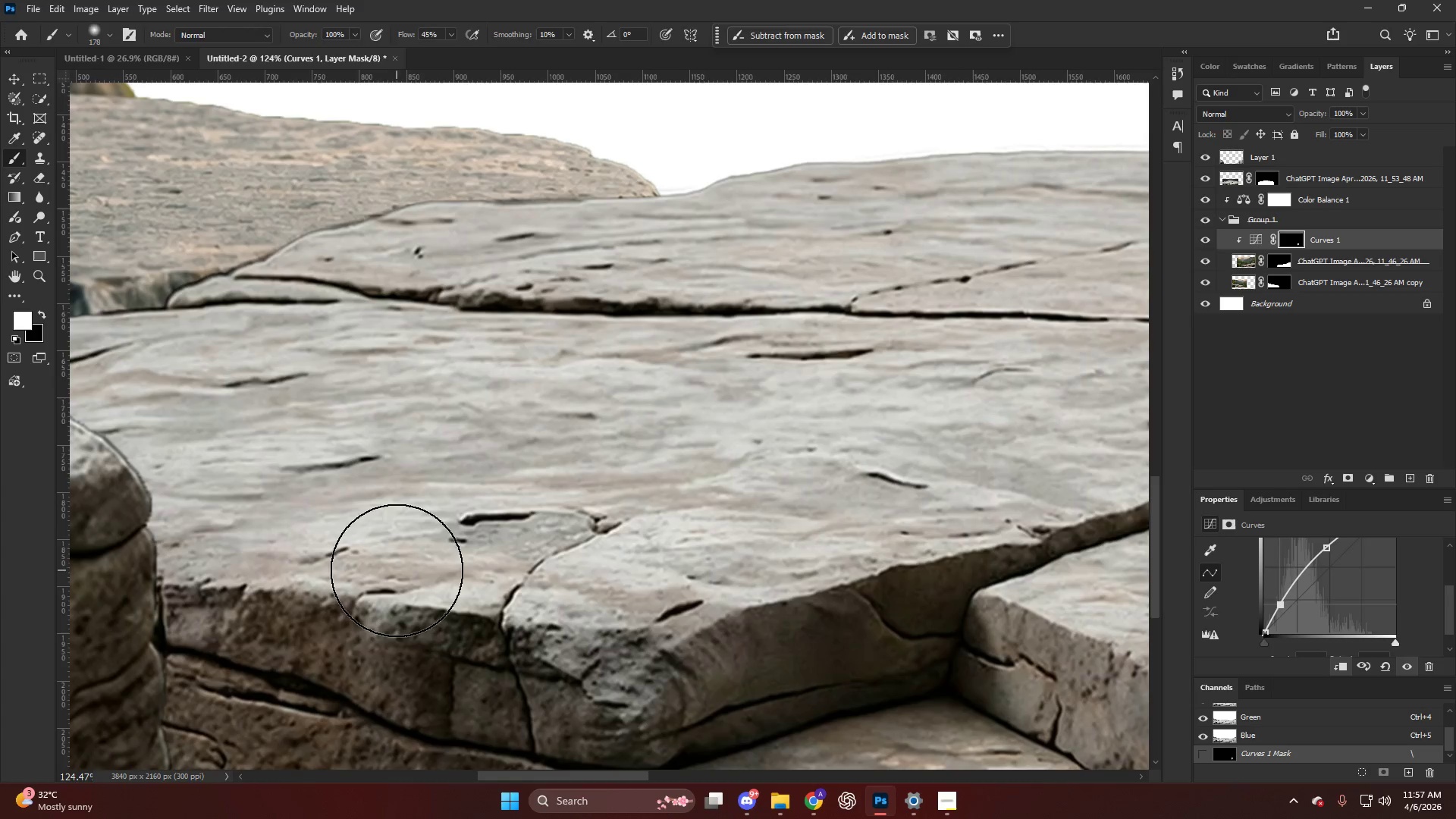 
left_click([1372, 475])
 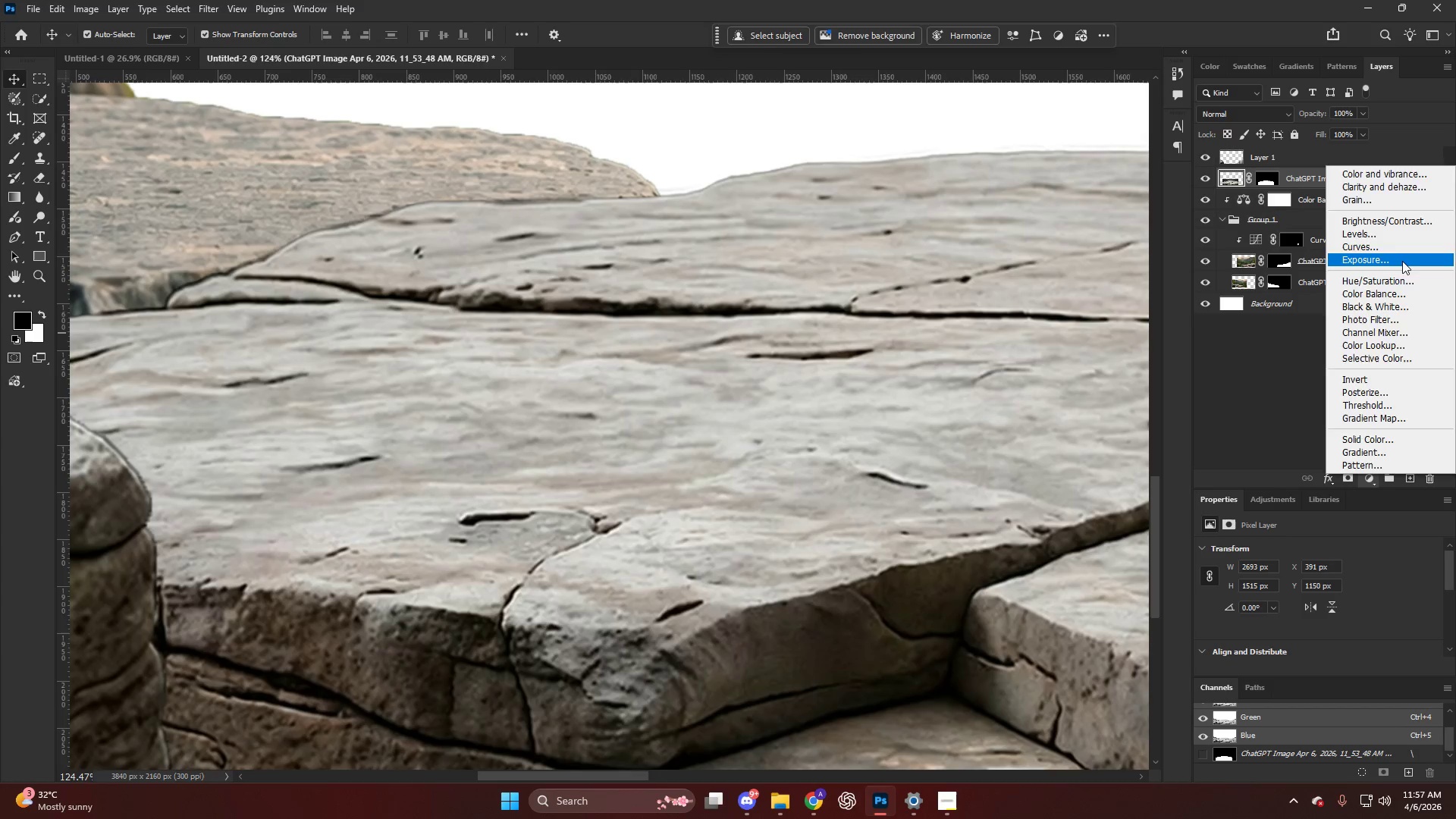 
left_click([1402, 259])
 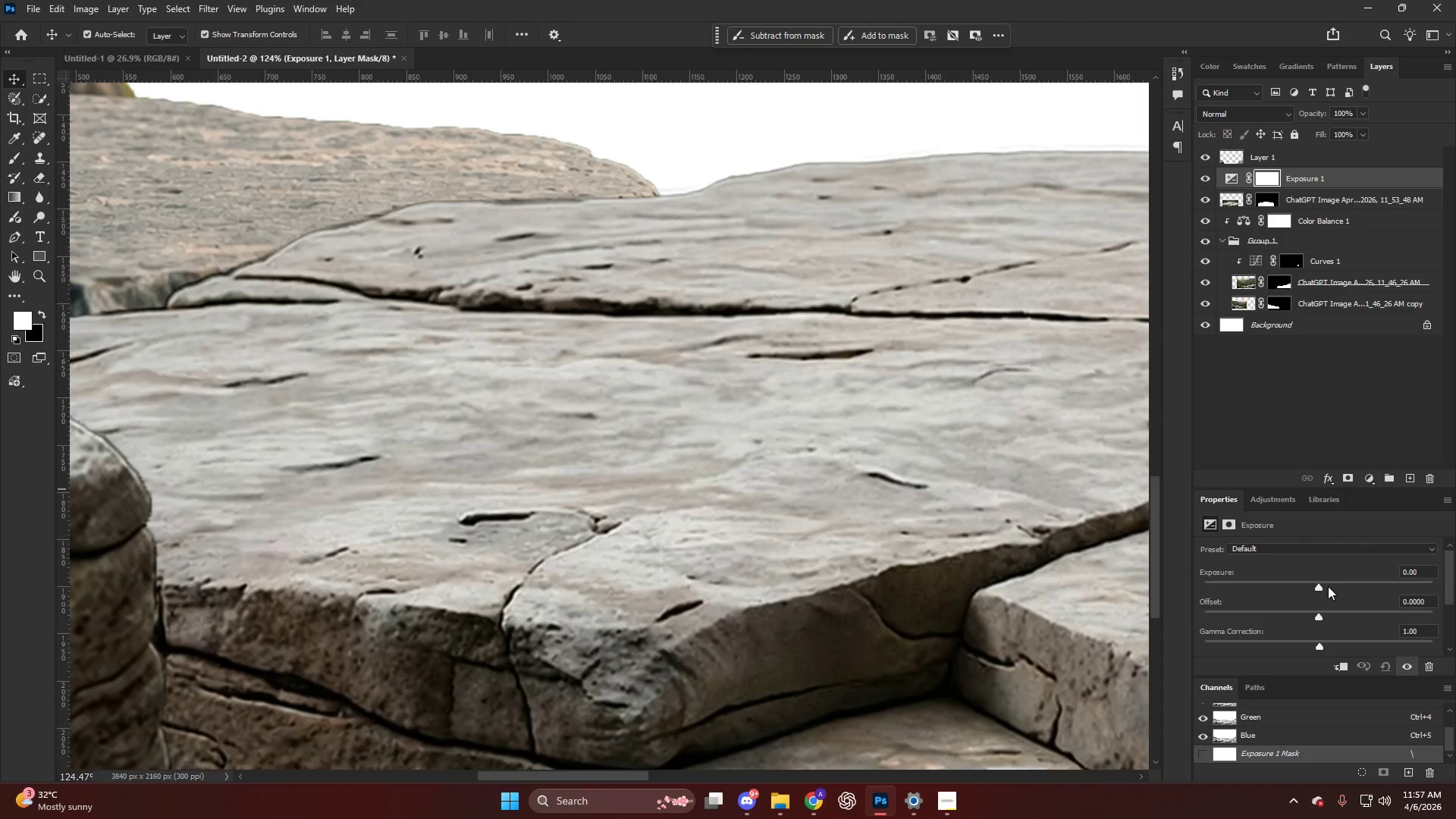 
left_click_drag(start_coordinate=[1320, 583], to_coordinate=[1291, 582])
 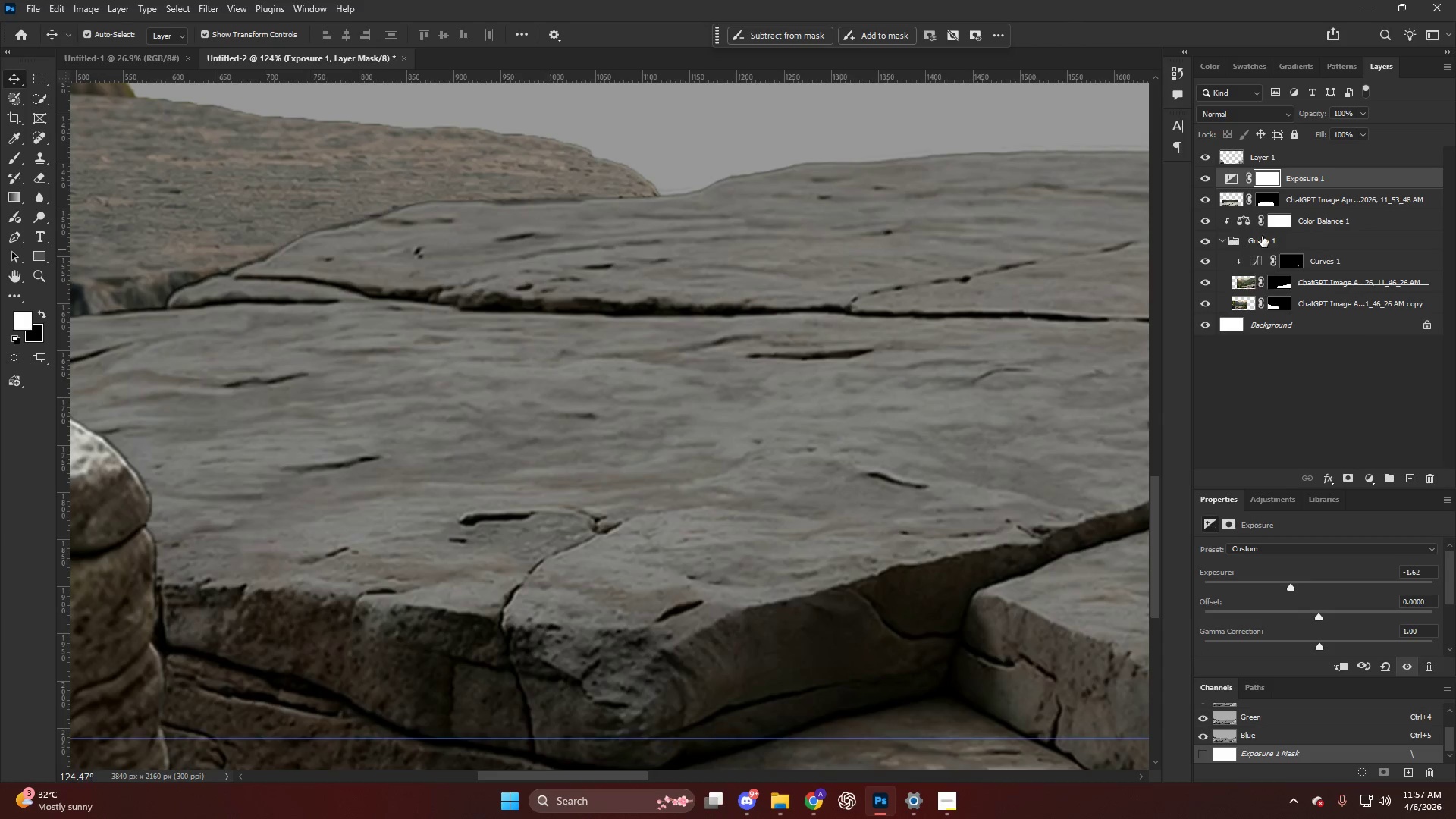 
hold_key(key=AltLeft, duration=0.53)
left_click([1304, 190])
 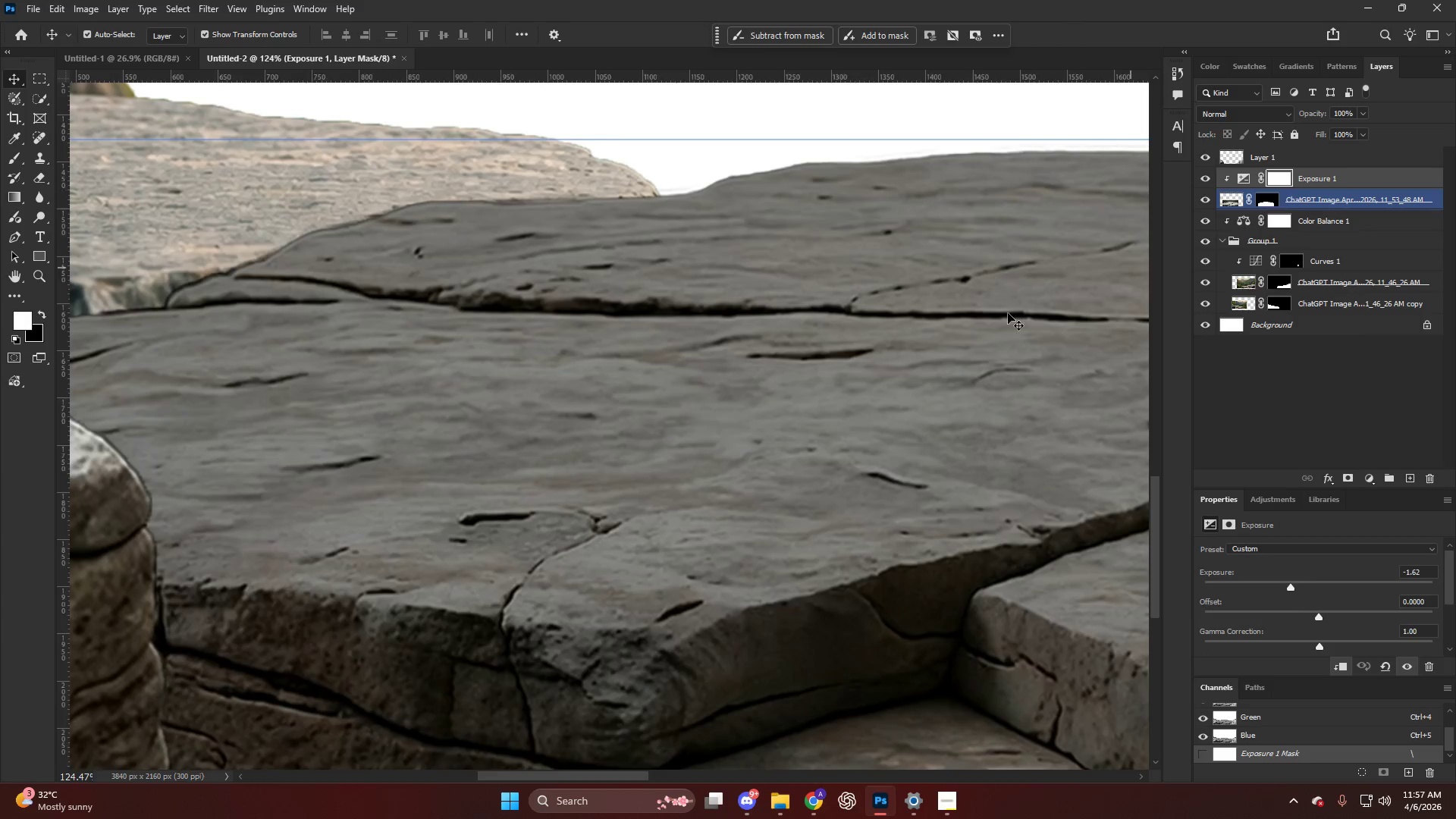 
hold_key(key=AltLeft, duration=0.47)
scroll: coordinate [764, 387], scroll_direction: down, amount: 12.0
 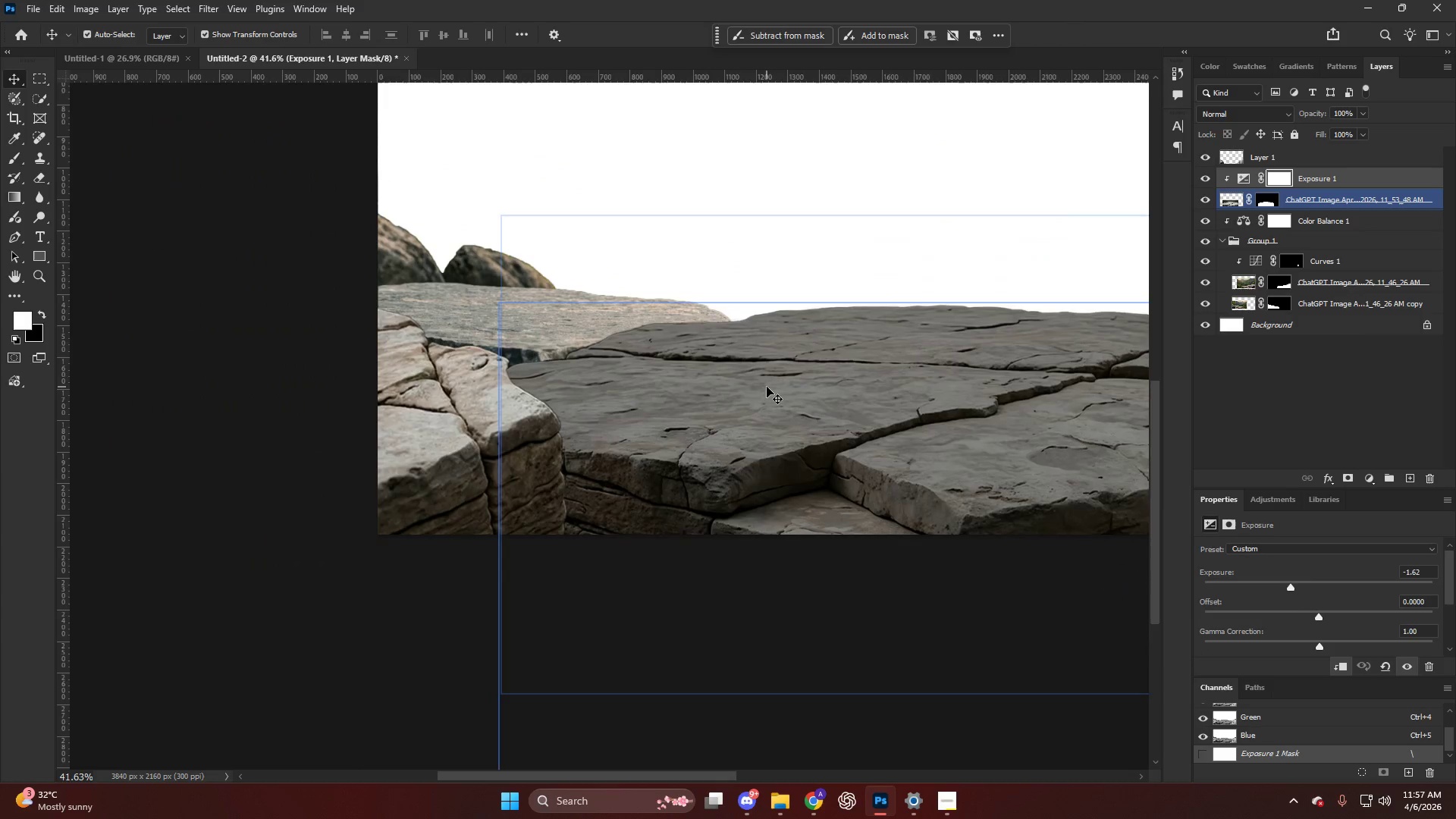 
key(Control+I)
 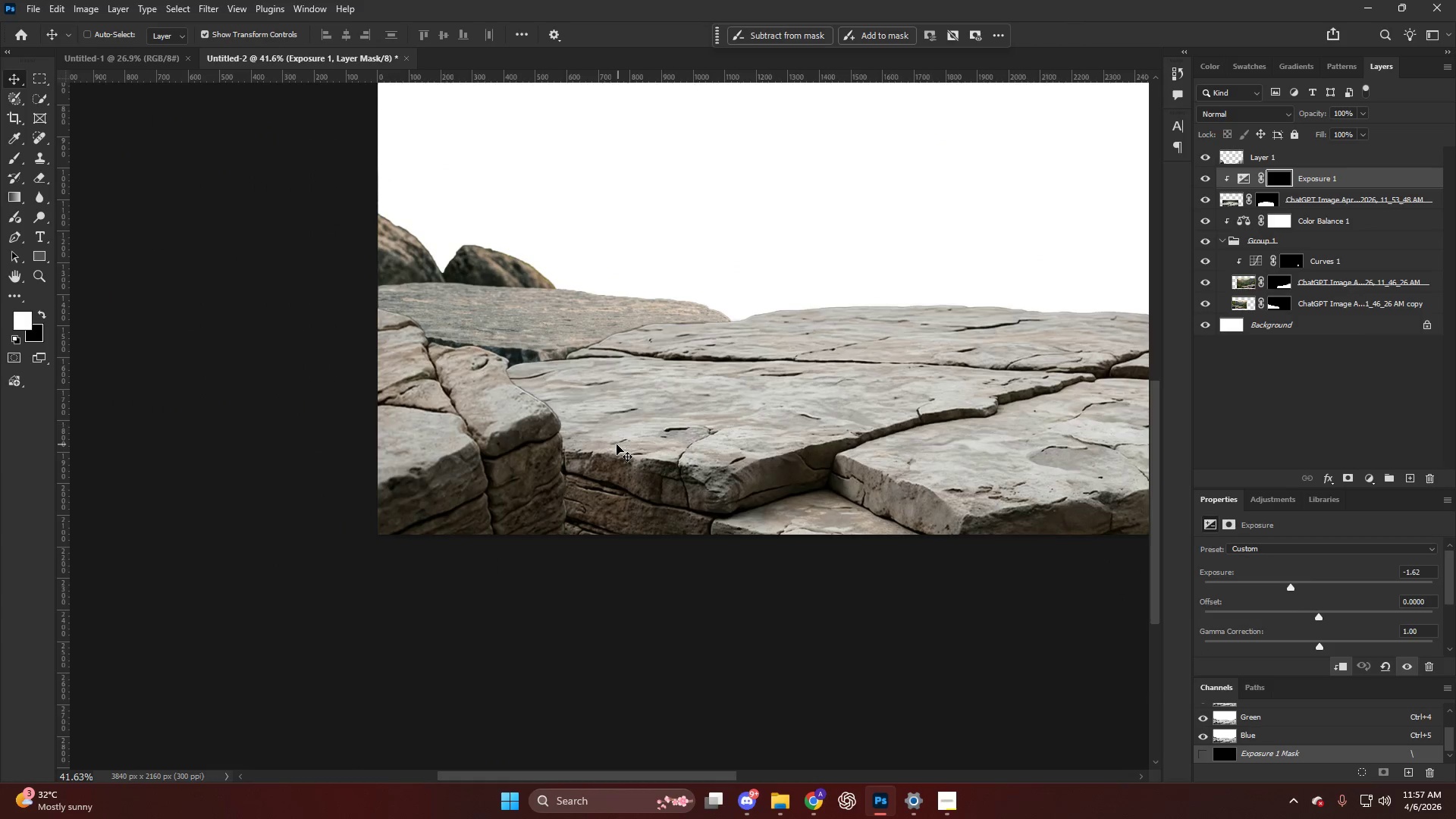 
hold_key(key=AltLeft, duration=0.48)
 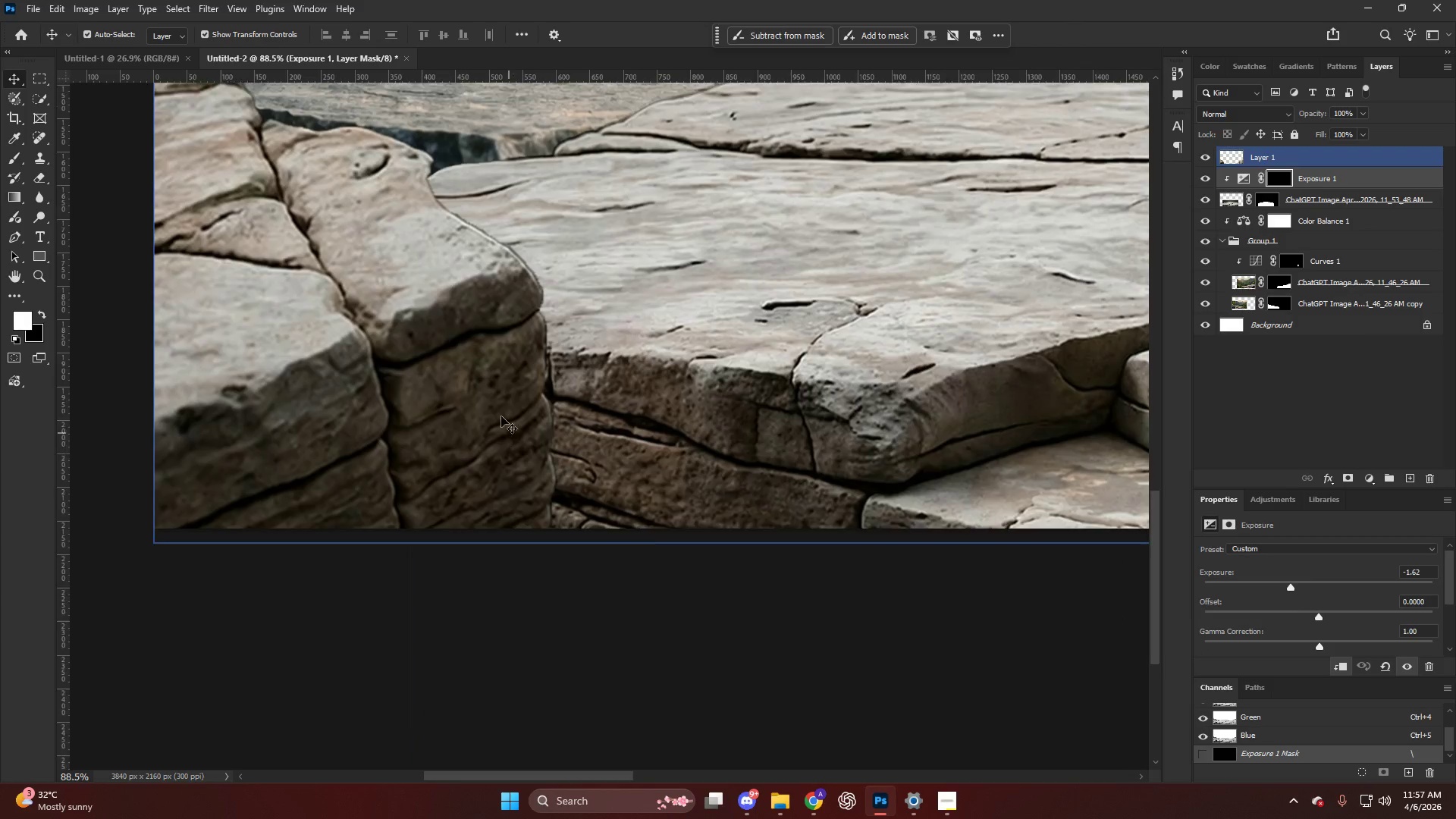 
key(B)
 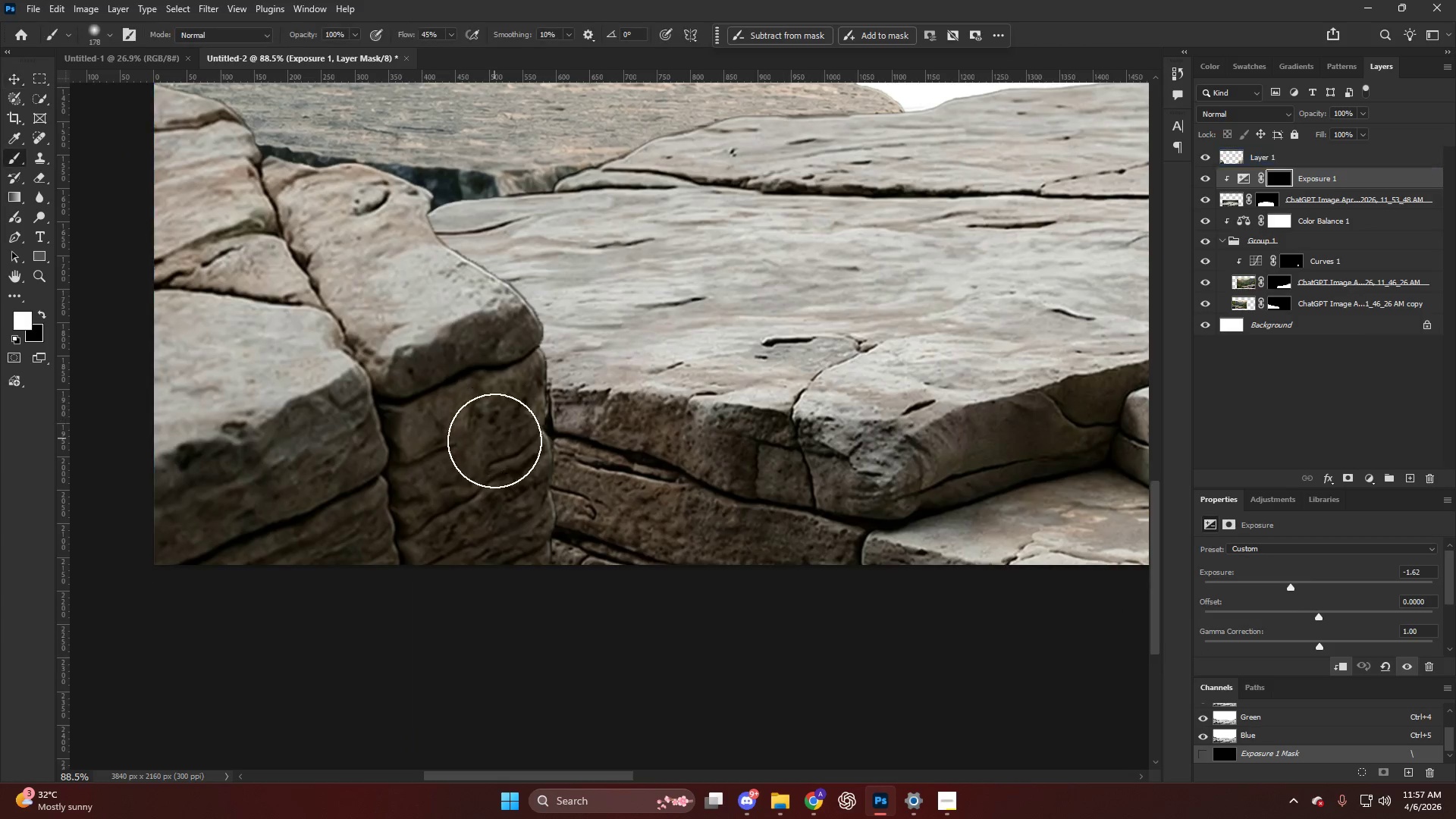 
hold_key(key=AltLeft, duration=0.38)
 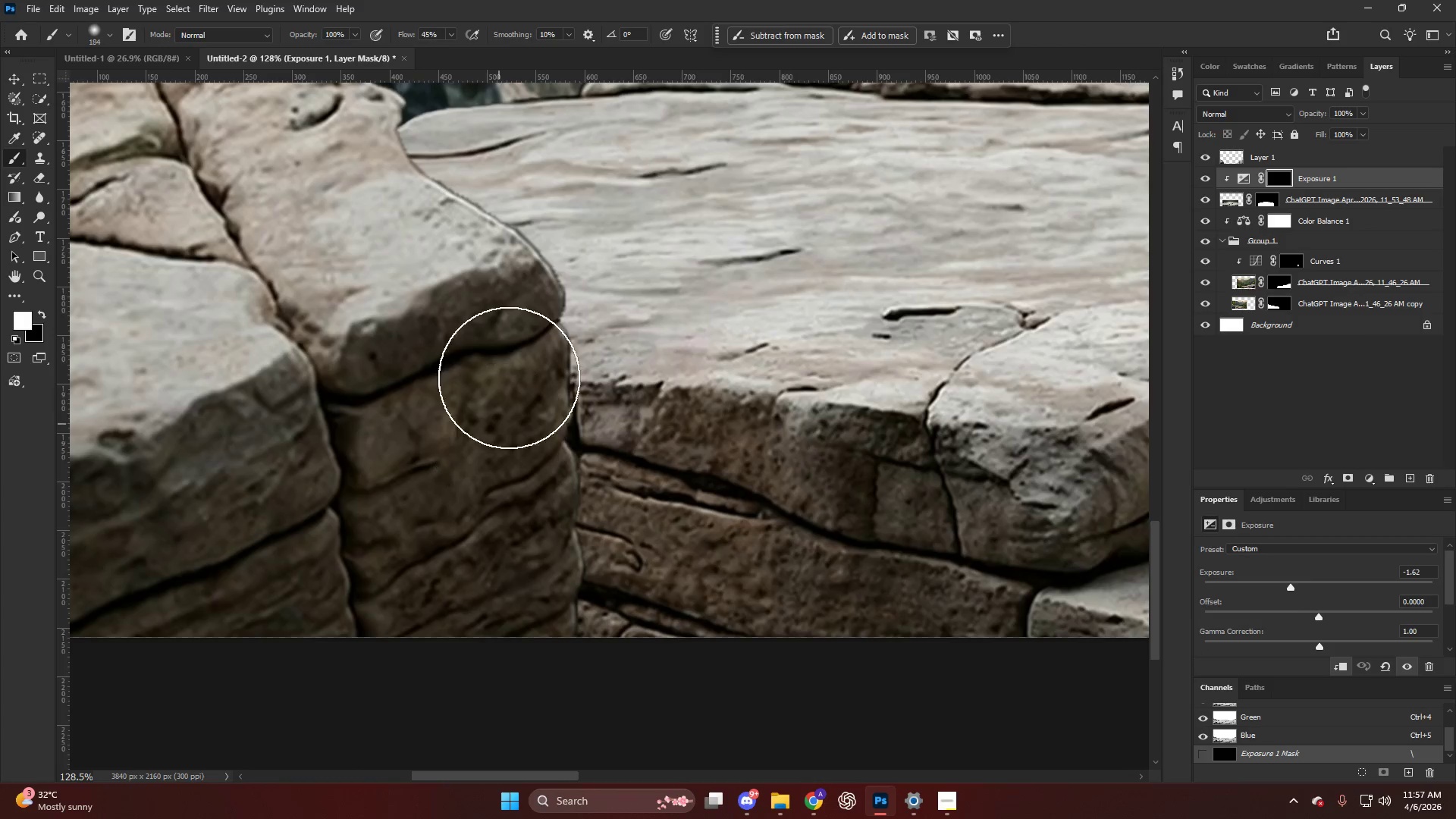 
left_click_drag(start_coordinate=[516, 375], to_coordinate=[538, 616])
 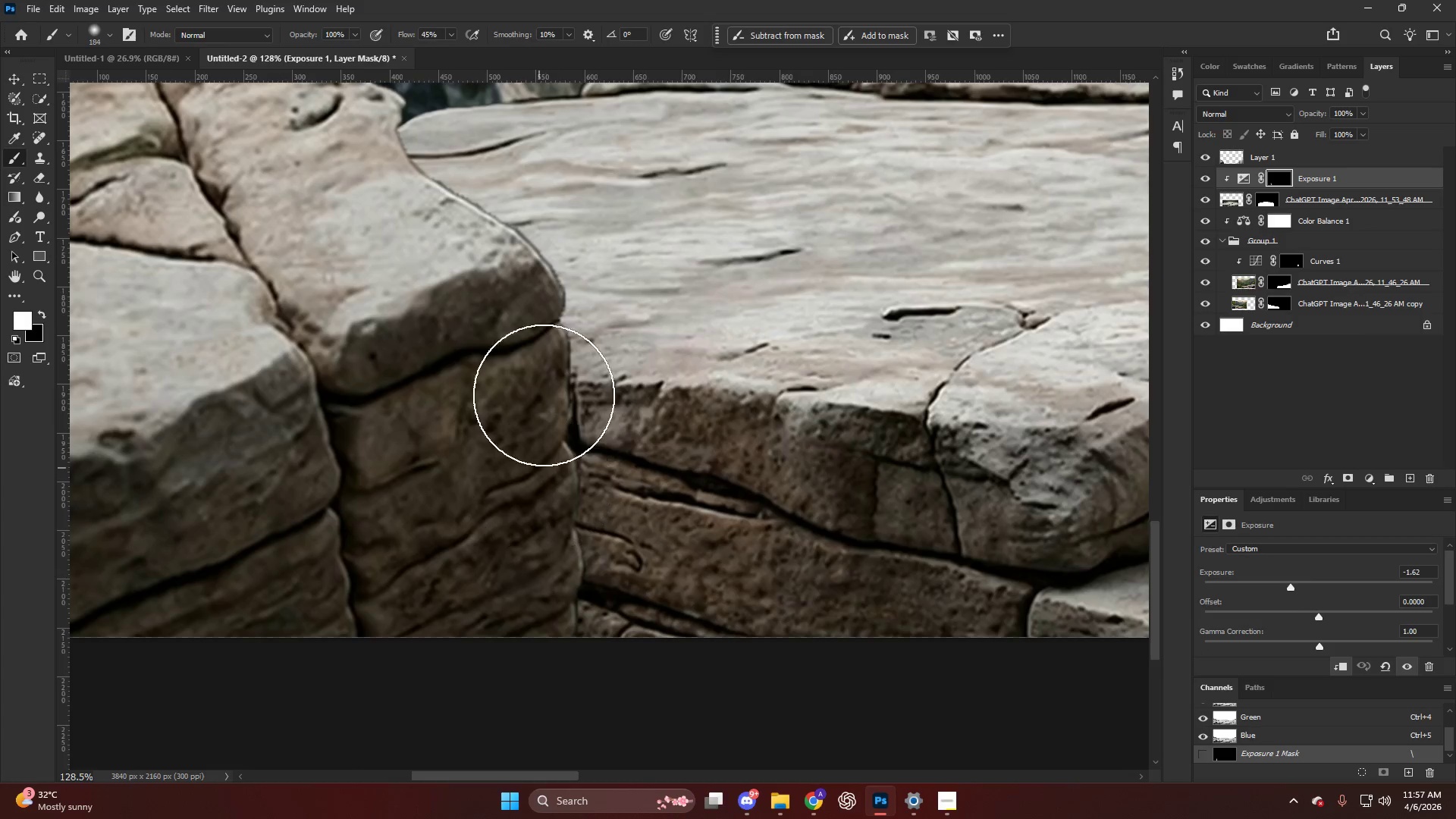 
scroll: coordinate [493, 441], scroll_direction: up, amount: 13.0
 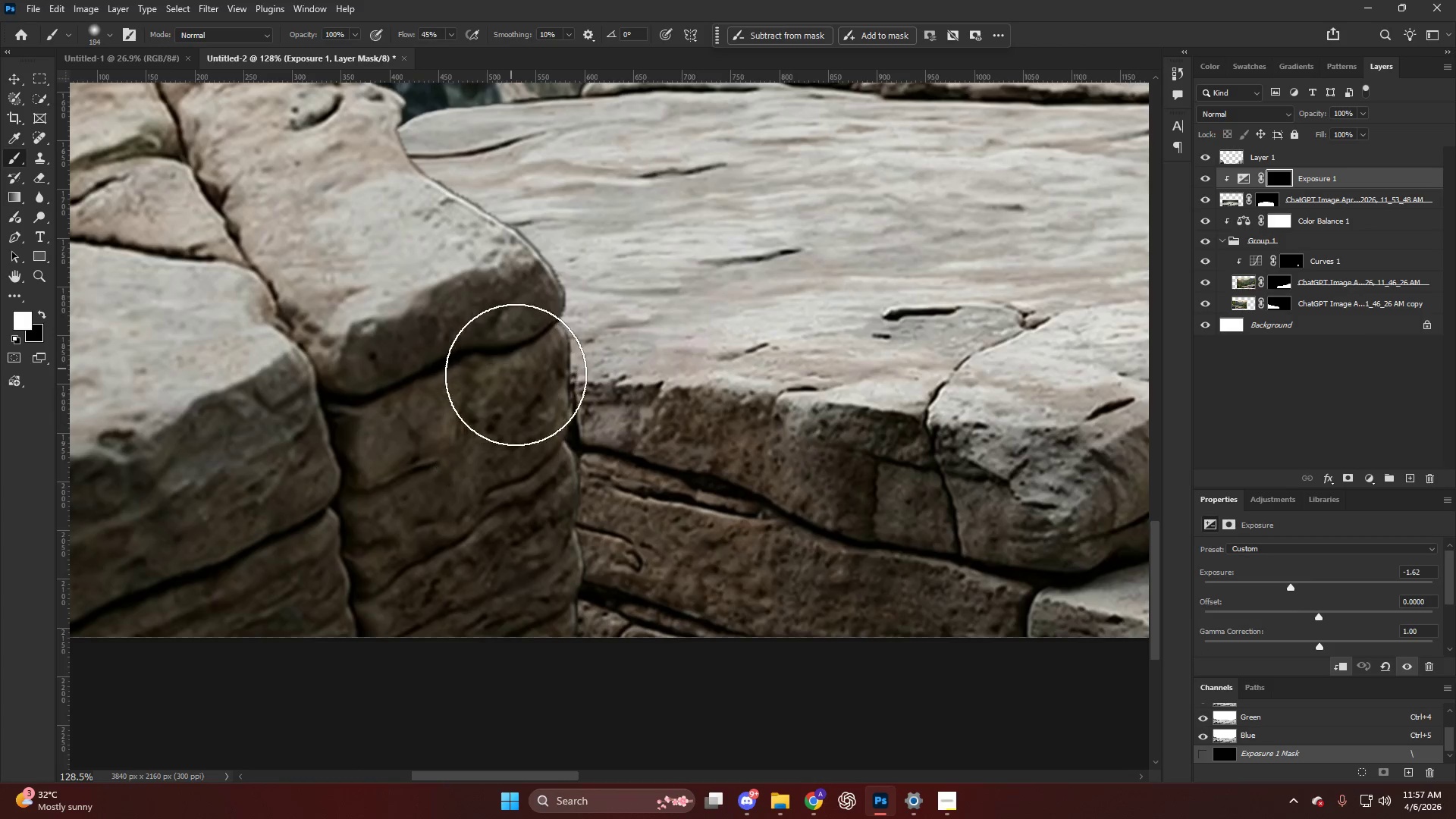 
left_click_drag(start_coordinate=[550, 381], to_coordinate=[559, 718])
 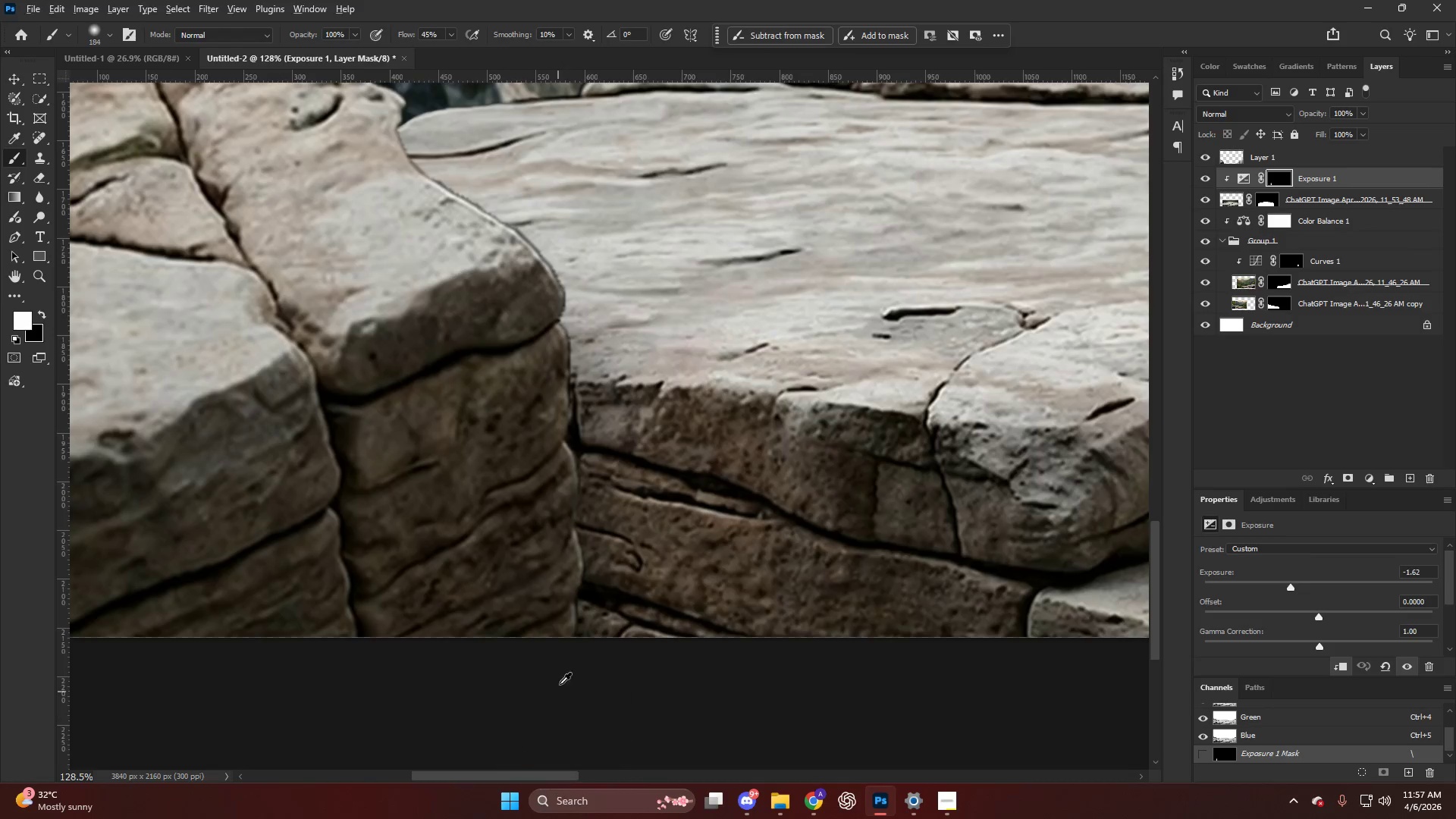 
hold_key(key=AltLeft, duration=0.33)
 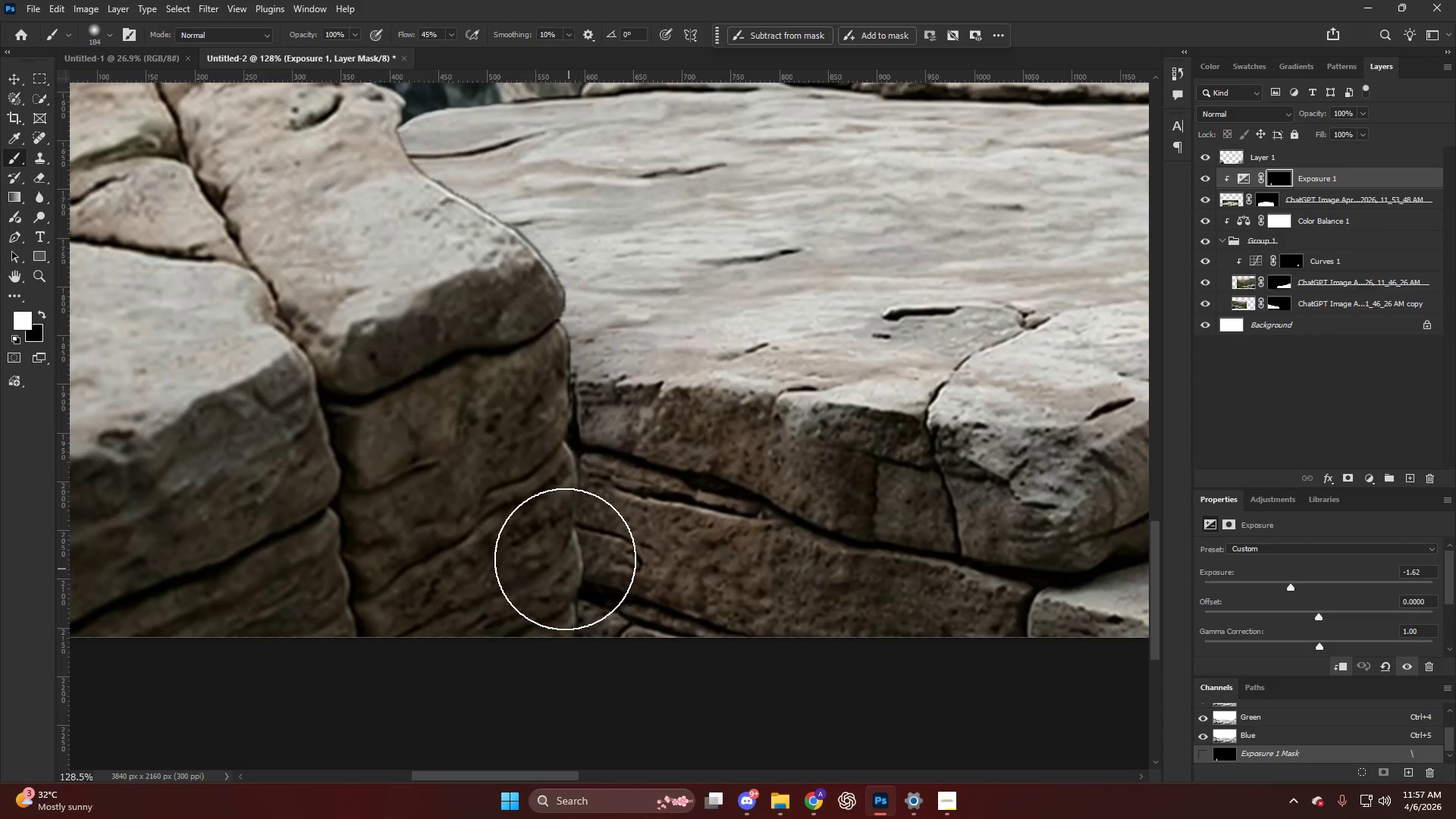 
key(Alt+AltLeft)
 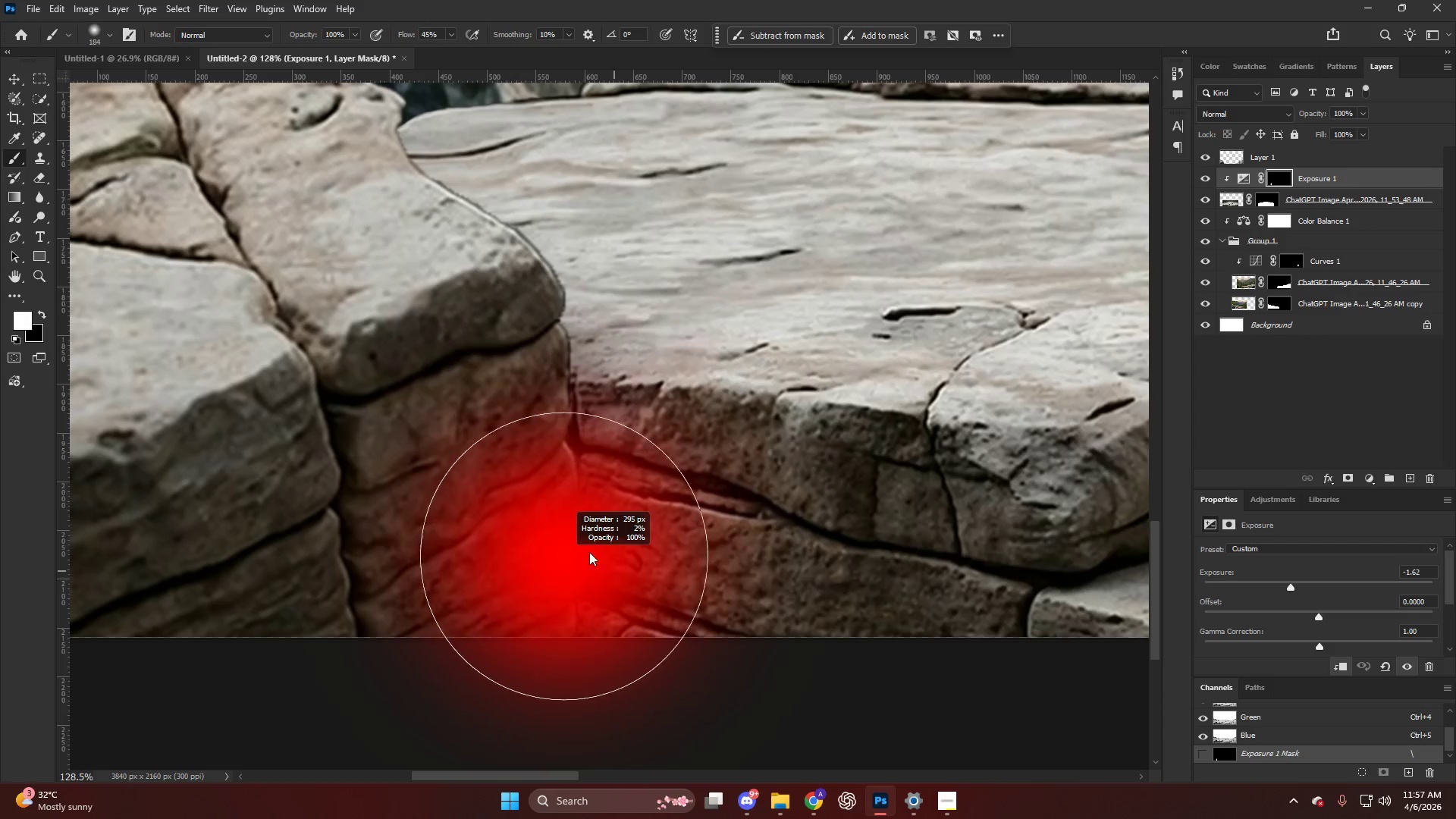 
left_click_drag(start_coordinate=[539, 513], to_coordinate=[622, 747])
 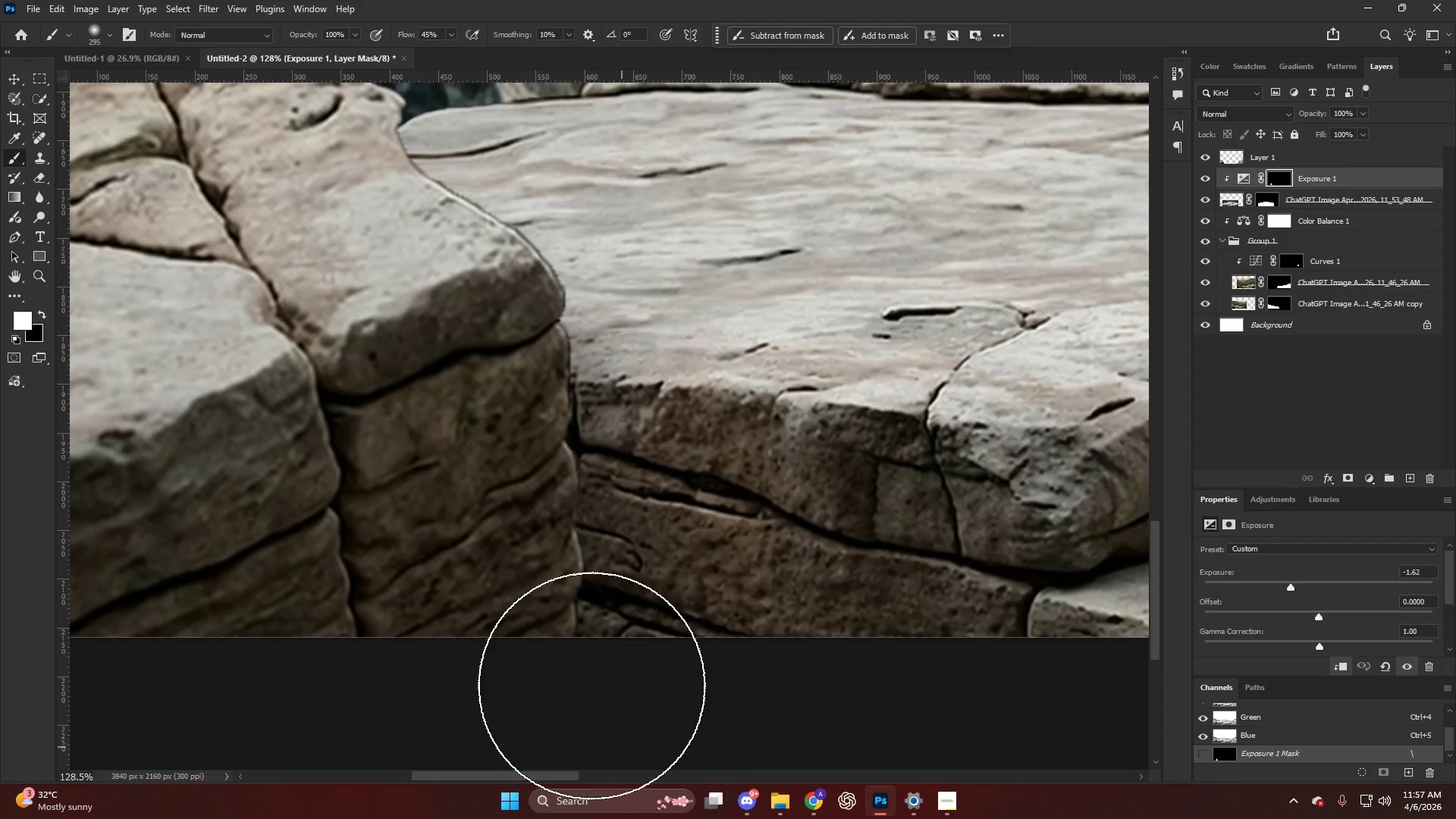 
key(Alt+AltLeft)
 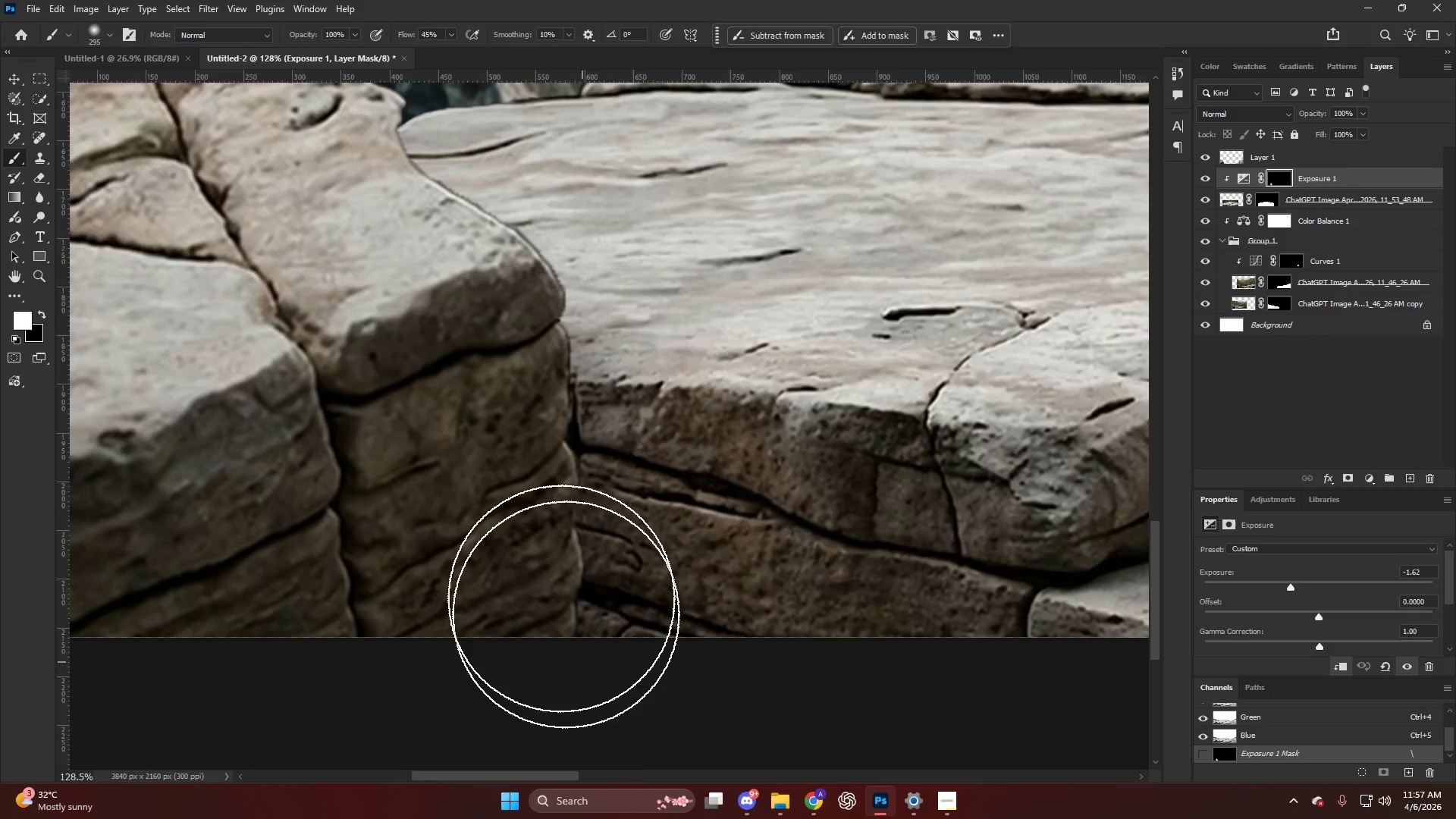 
left_click_drag(start_coordinate=[452, 409], to_coordinate=[455, 451])
 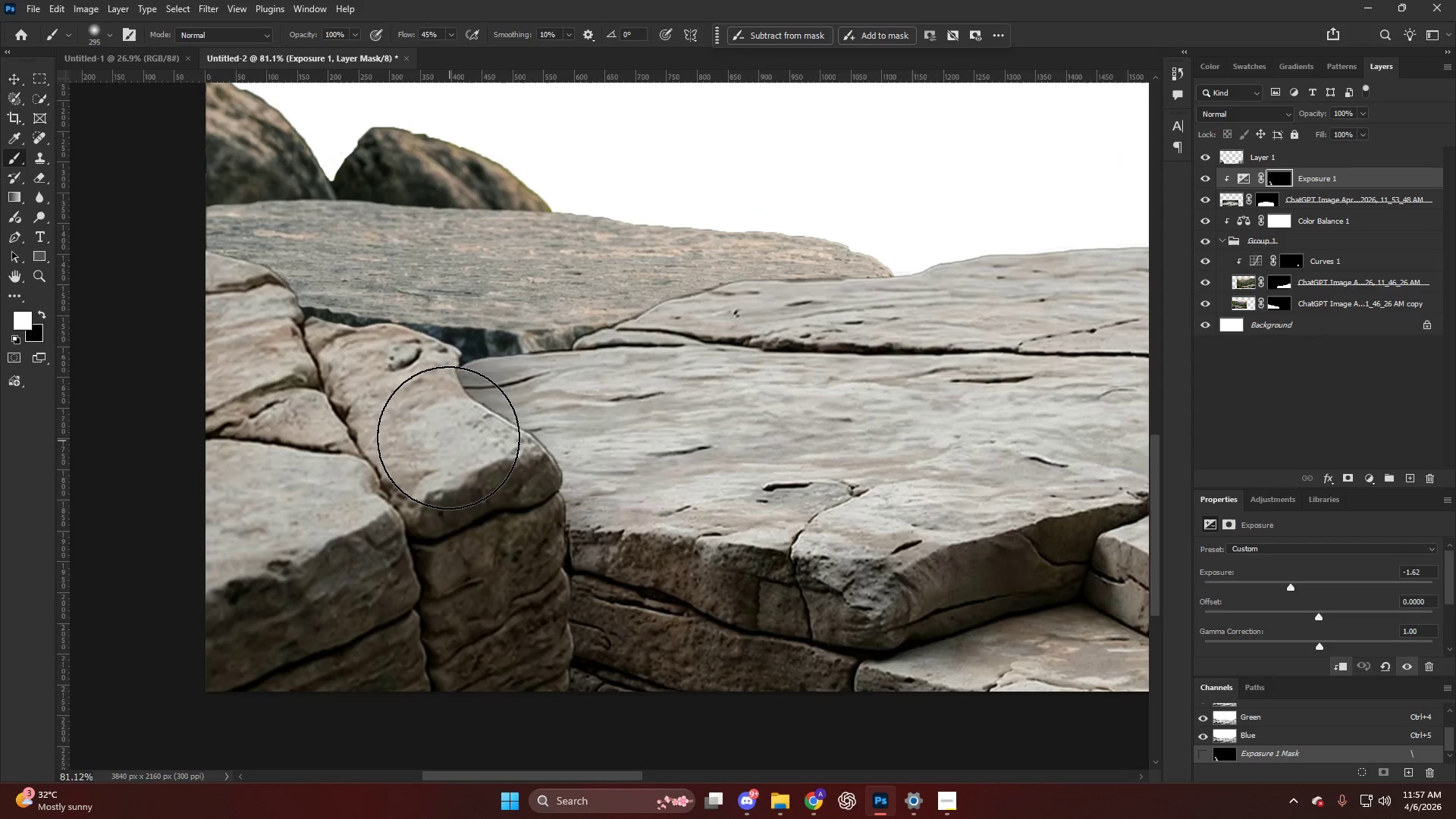 
scroll: coordinate [492, 440], scroll_direction: up, amount: 1.0
 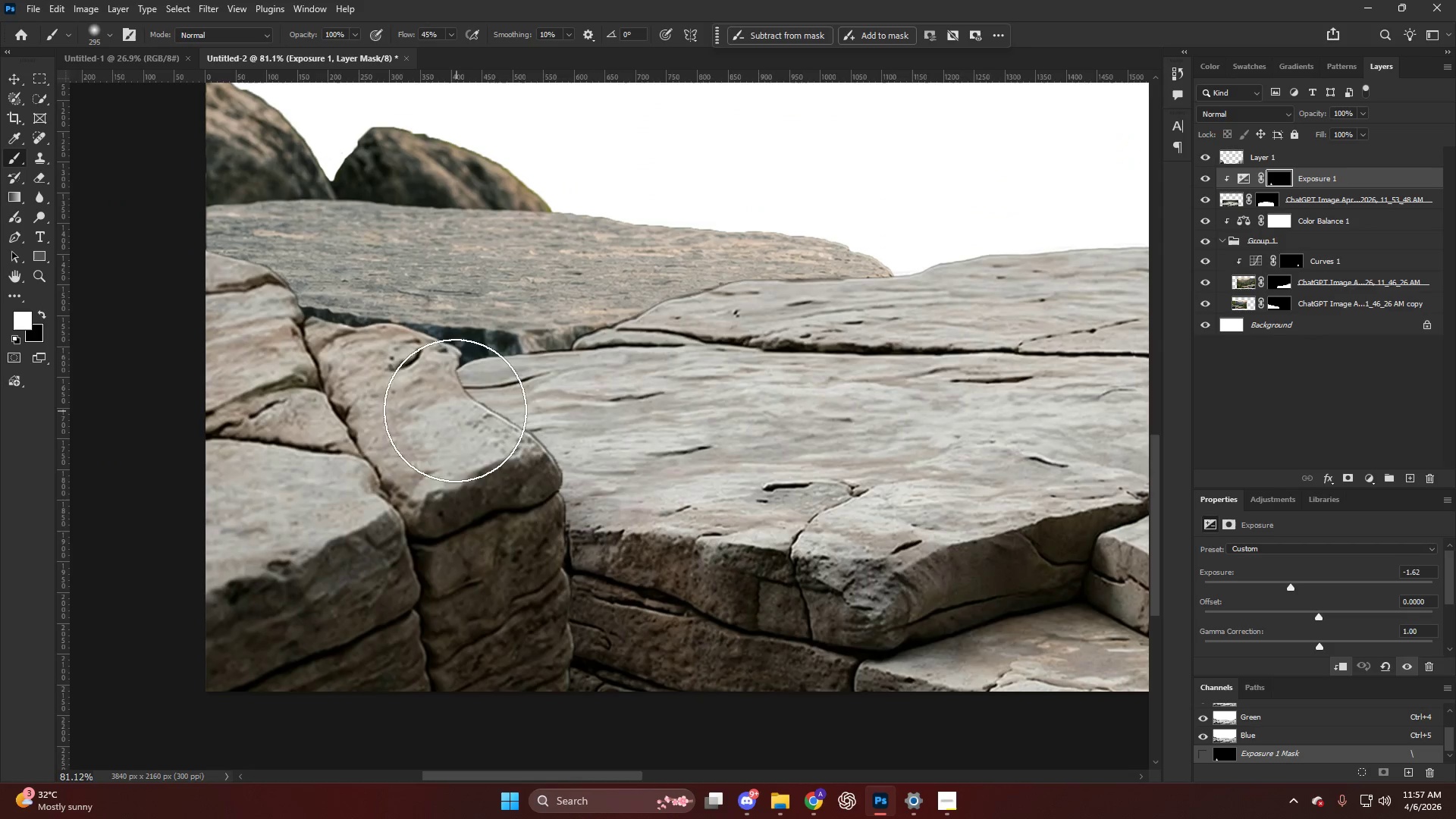 
key(Alt+AltLeft)
 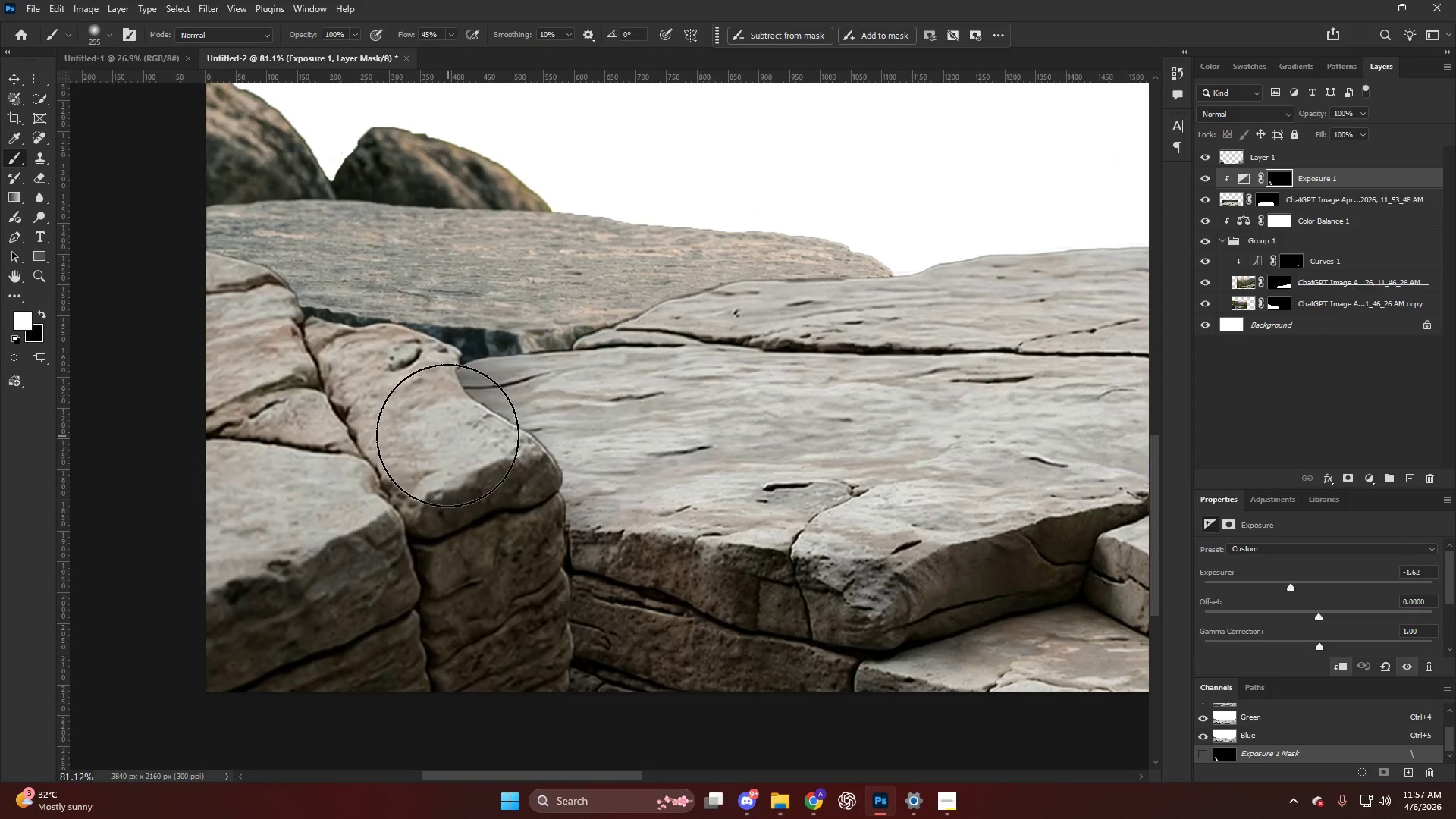 
key(X)
 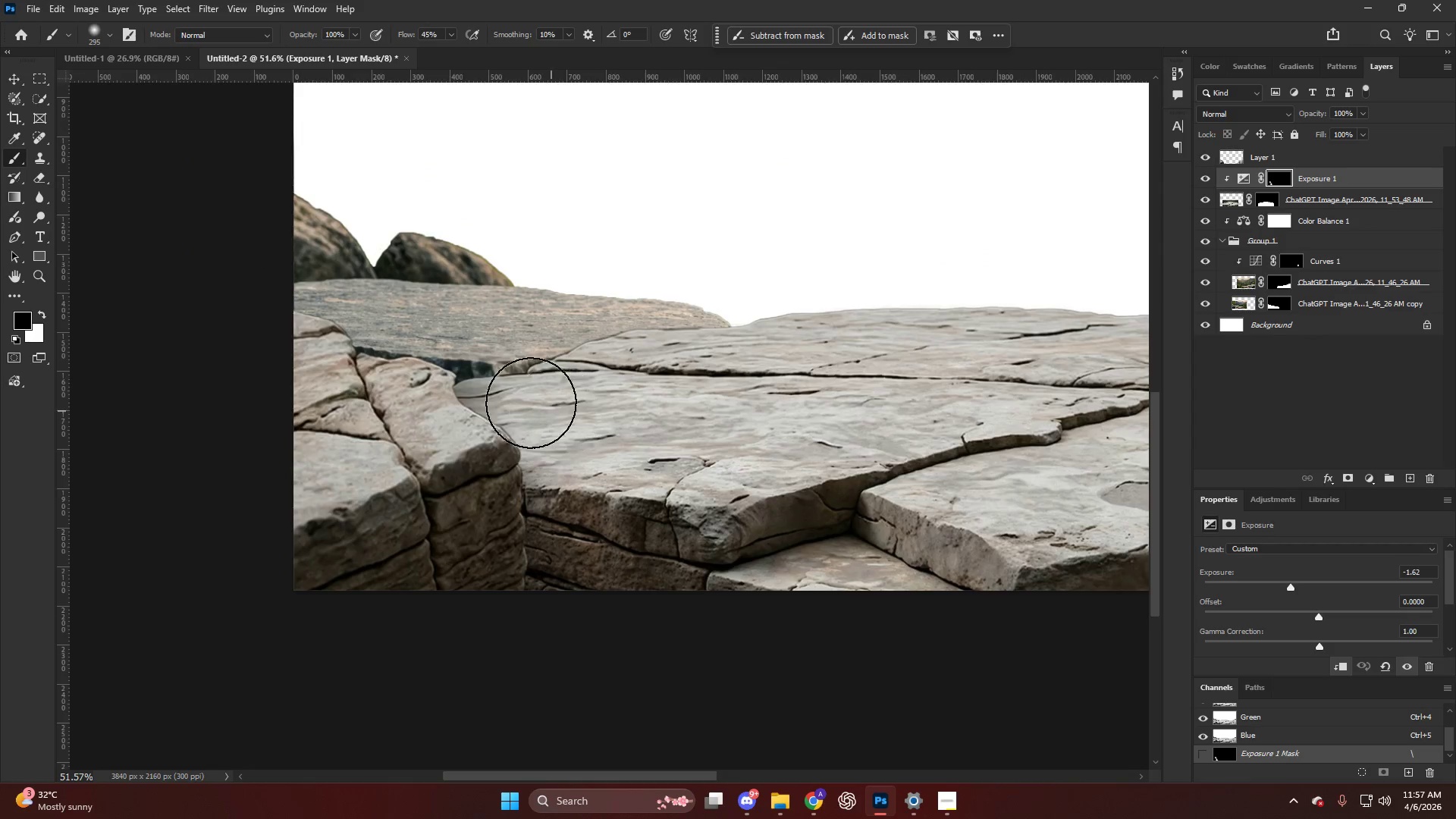 
scroll: coordinate [447, 435], scroll_direction: down, amount: 6.0
 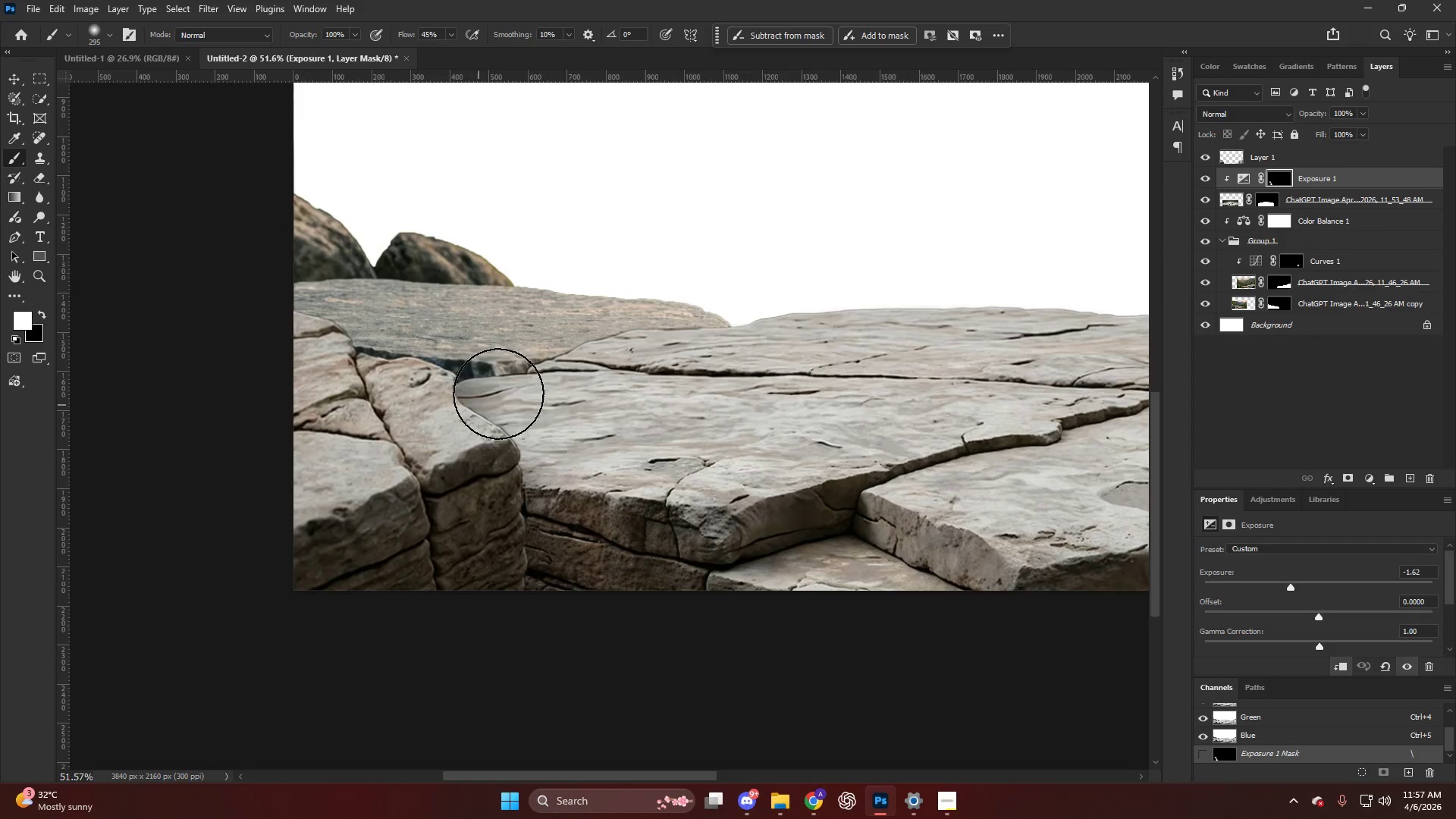 
left_click_drag(start_coordinate=[516, 397], to_coordinate=[485, 360])
 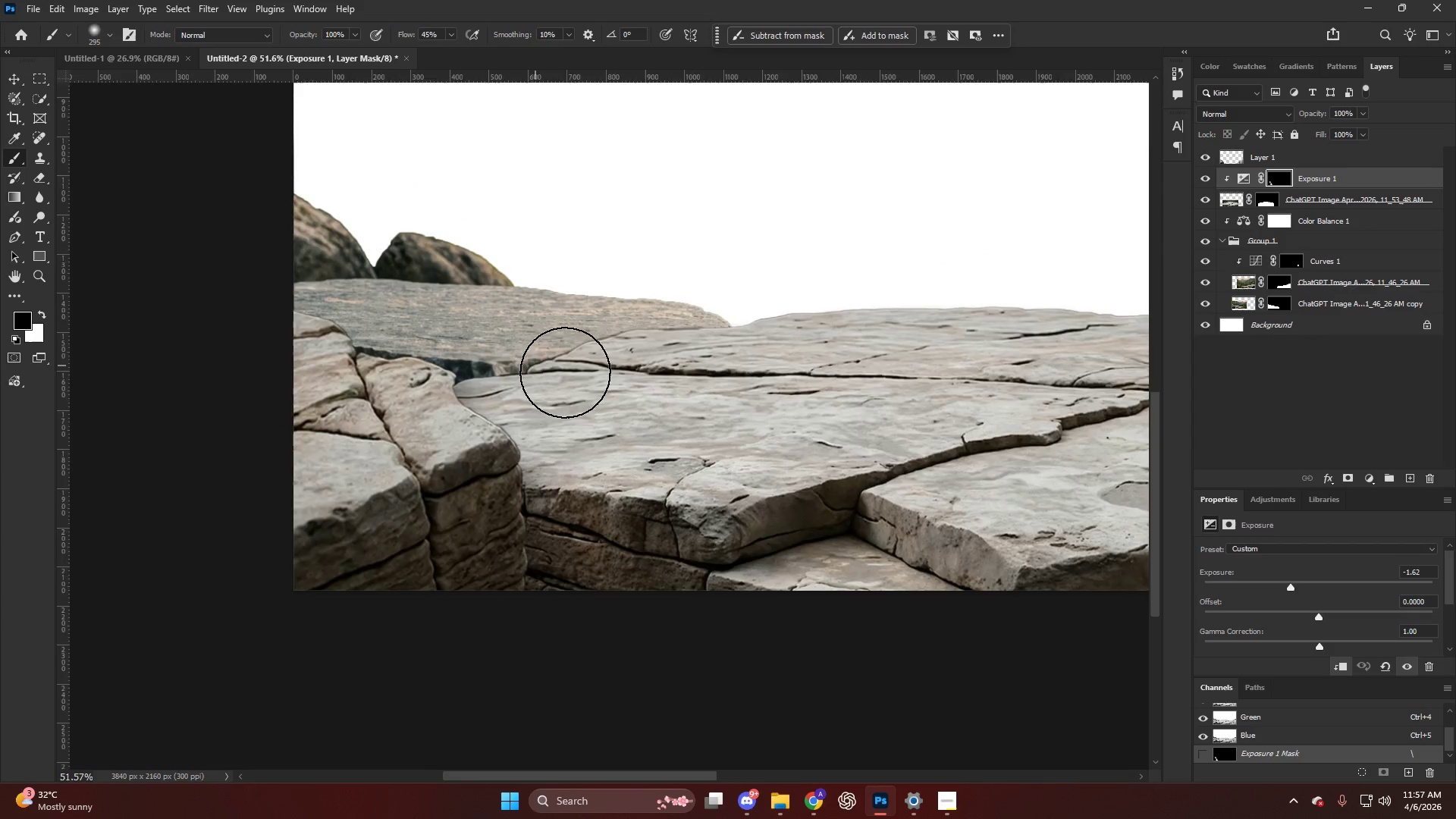 
key(Alt+AltLeft)
 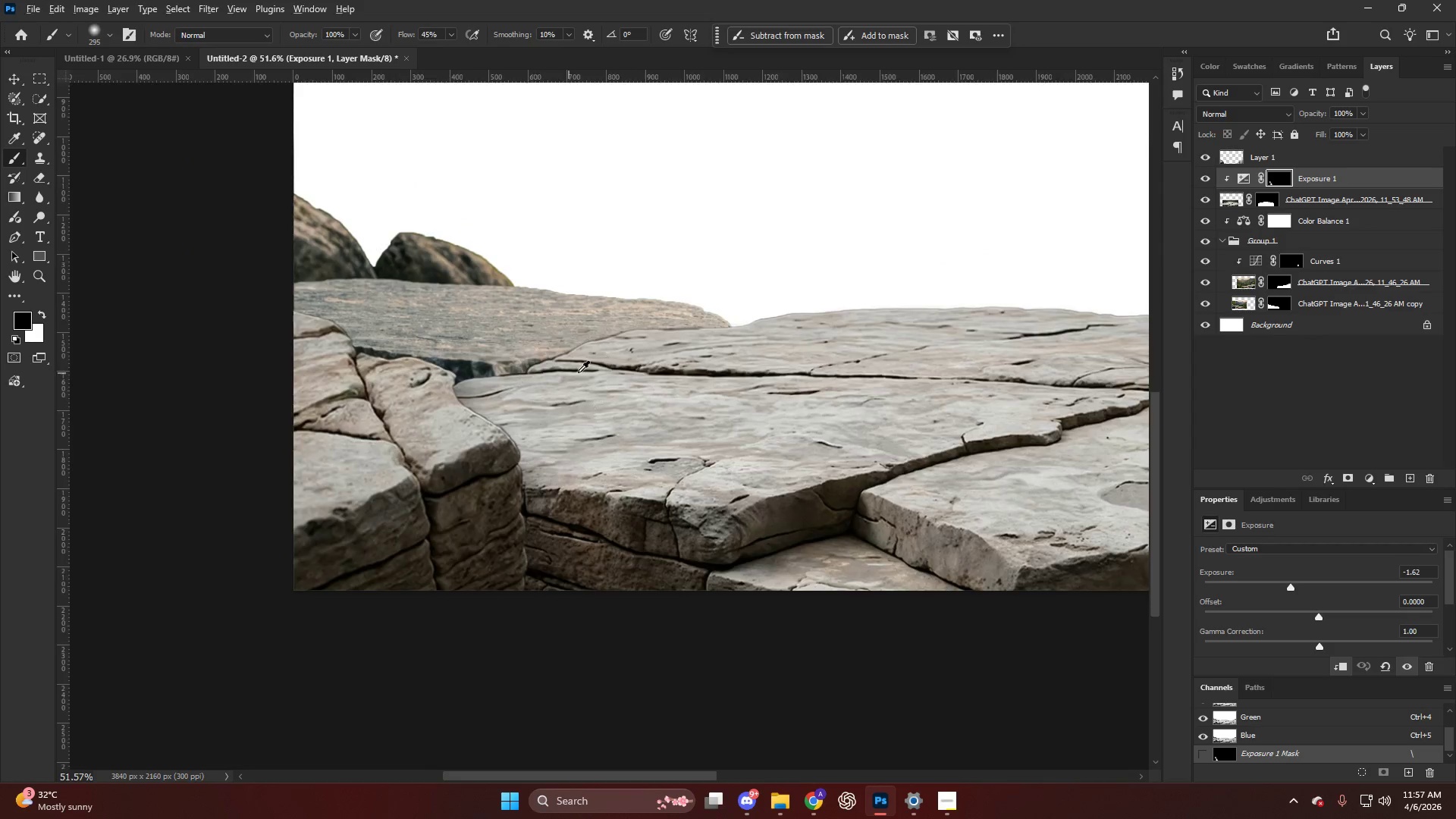 
key(Control+ControlLeft)
 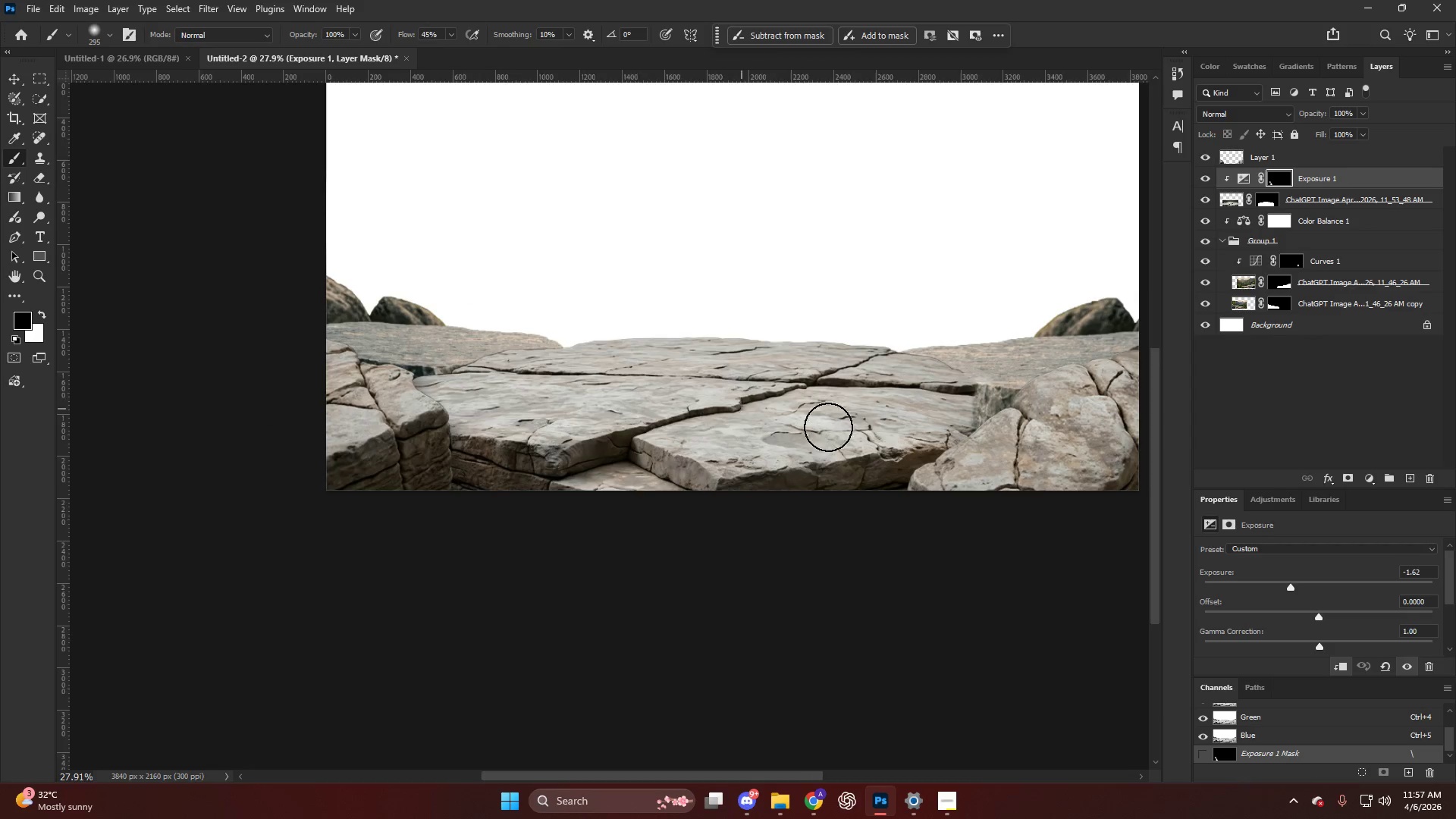 
hold_key(key=AltLeft, duration=0.47)
 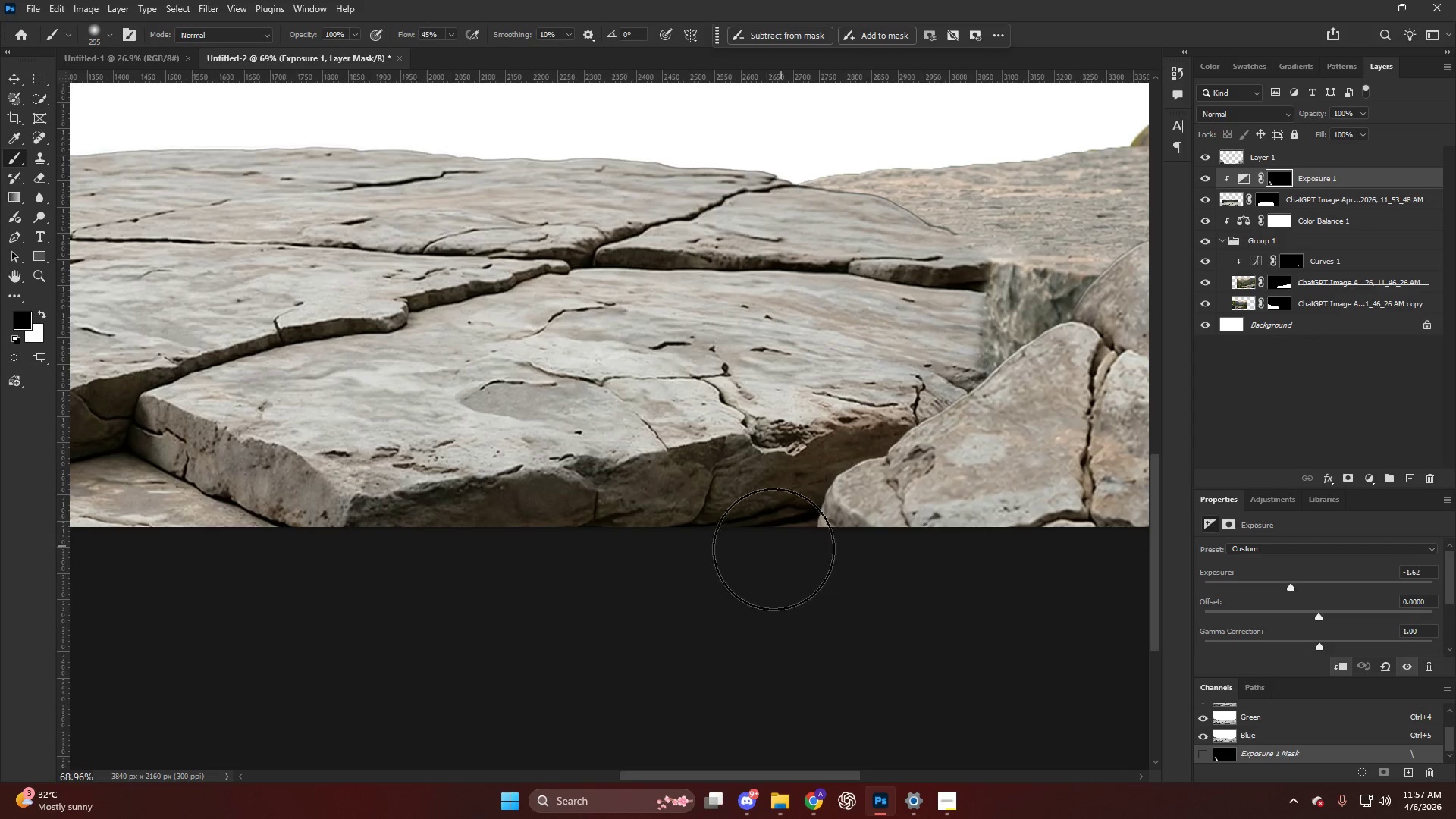 
left_click_drag(start_coordinate=[774, 549], to_coordinate=[955, 449])
 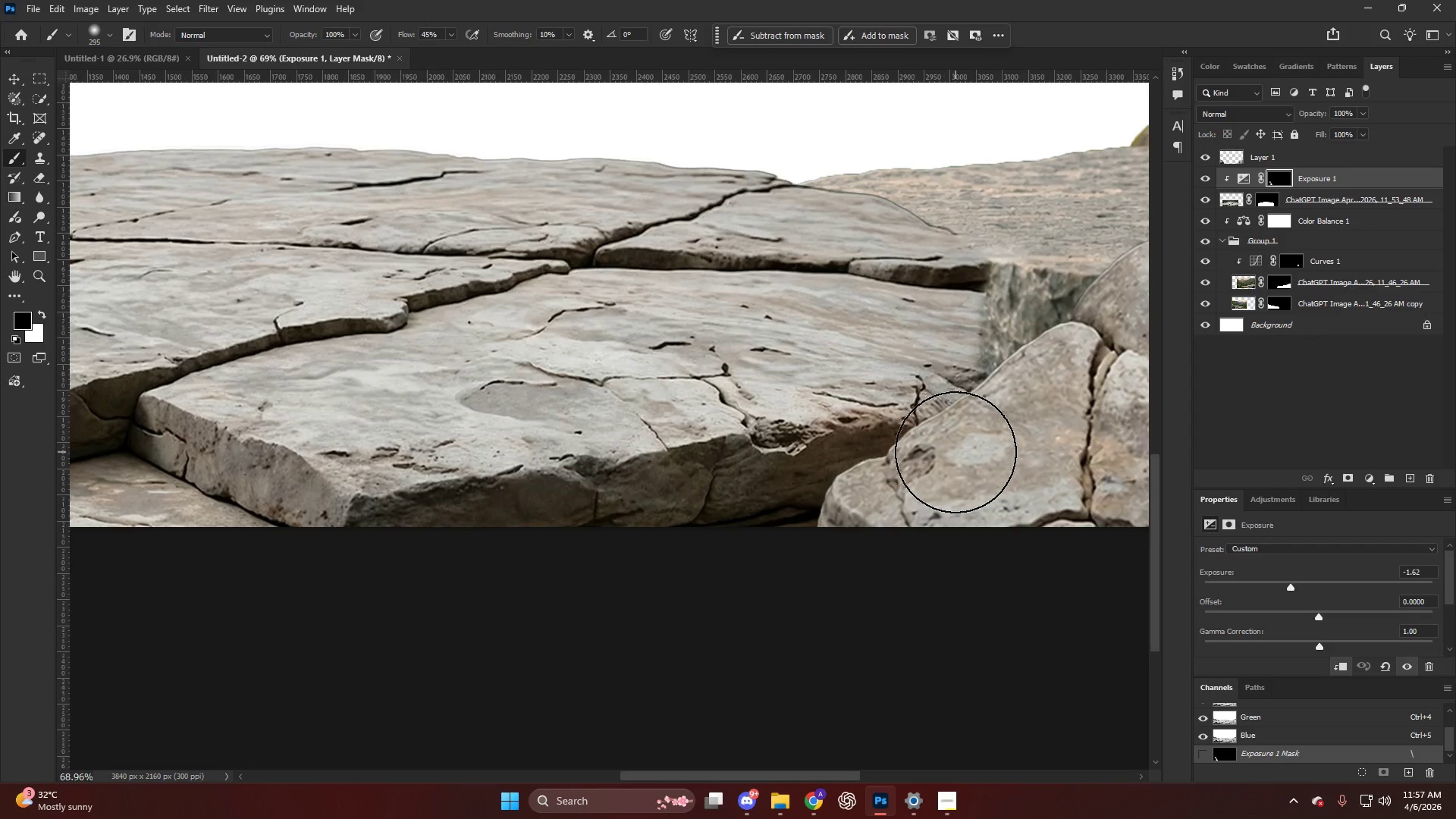 
scroll: coordinate [975, 470], scroll_direction: down, amount: 5.0
 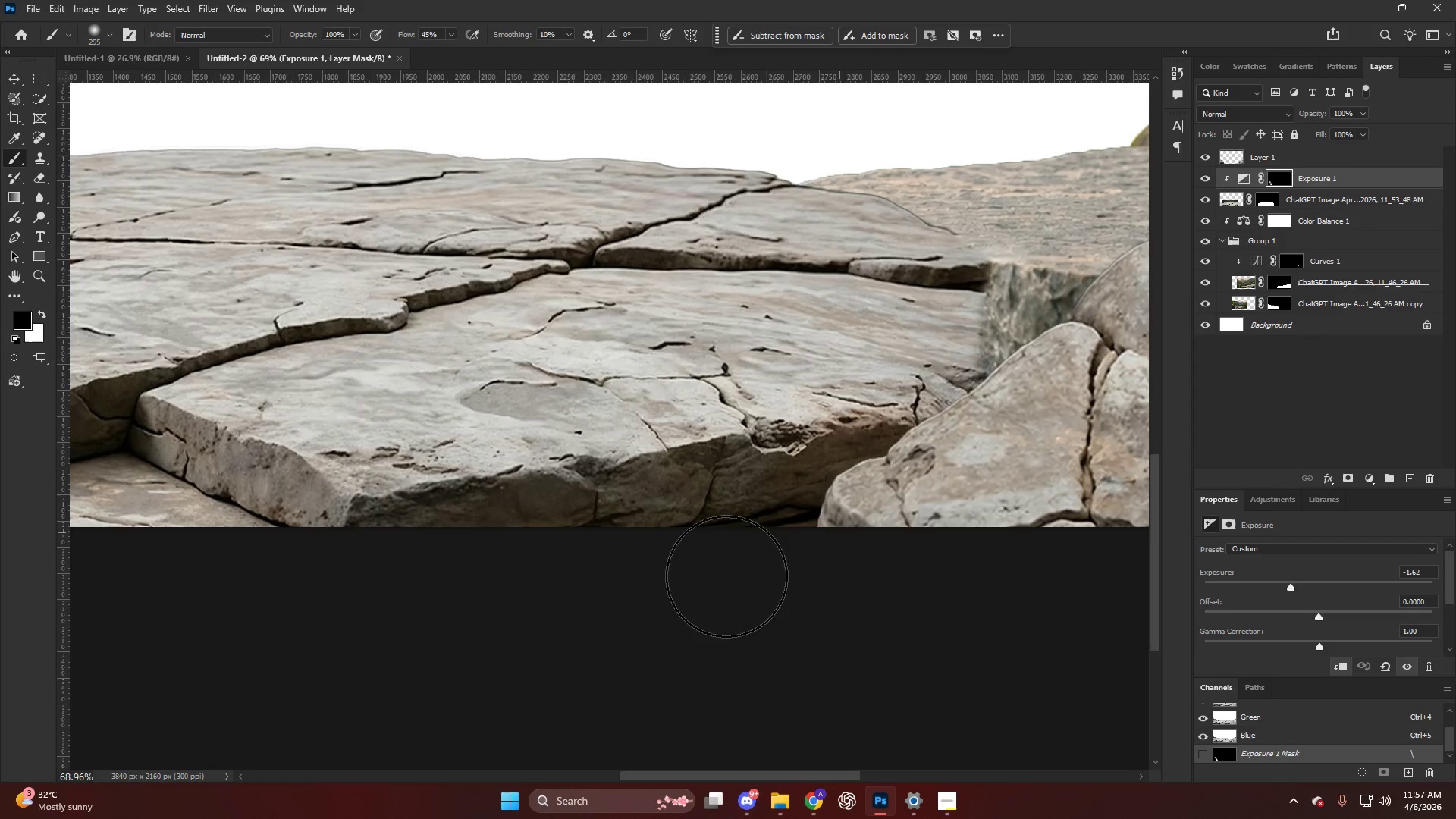 
key(X)
 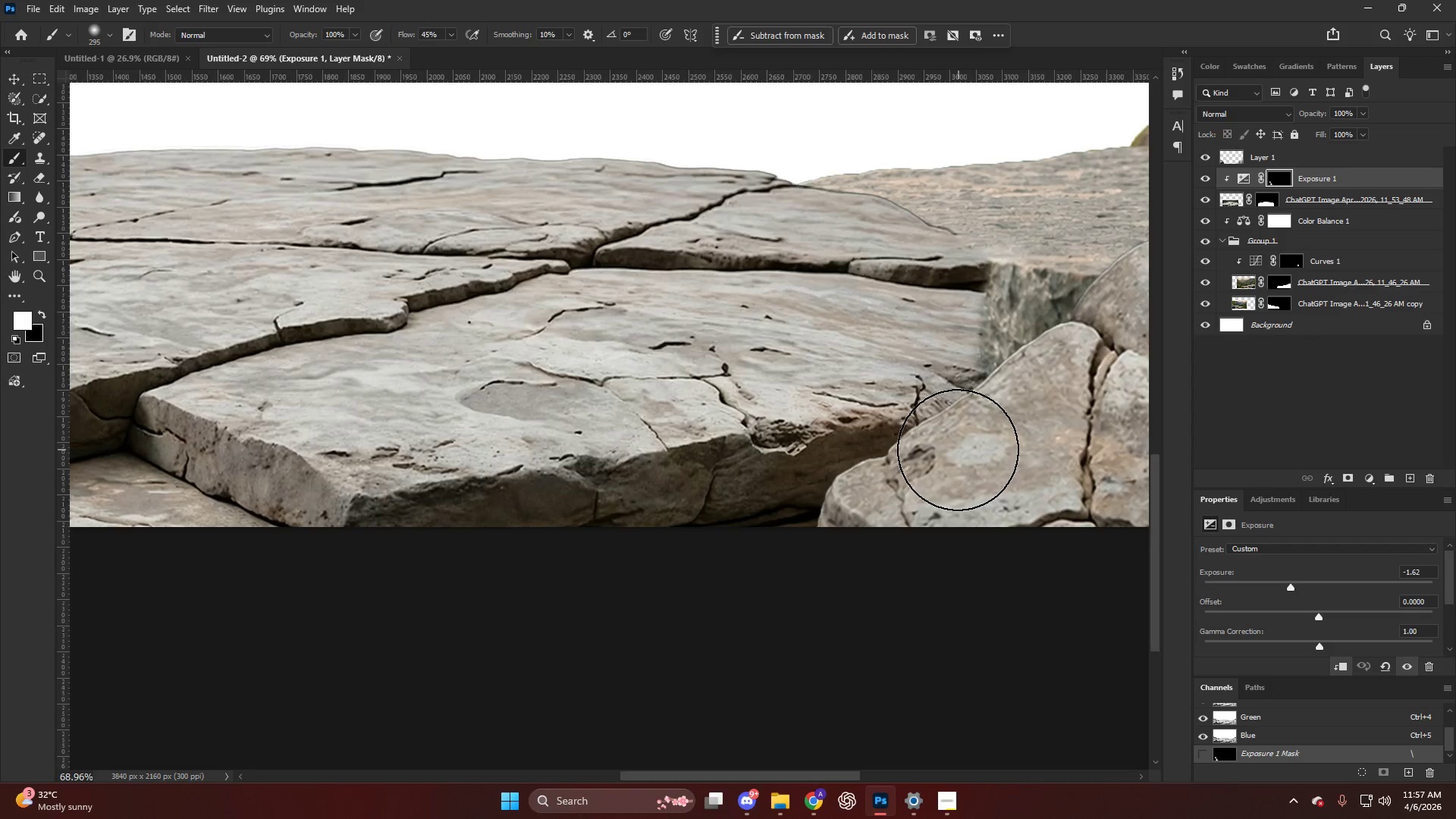 
left_click_drag(start_coordinate=[949, 457], to_coordinate=[472, 613])
 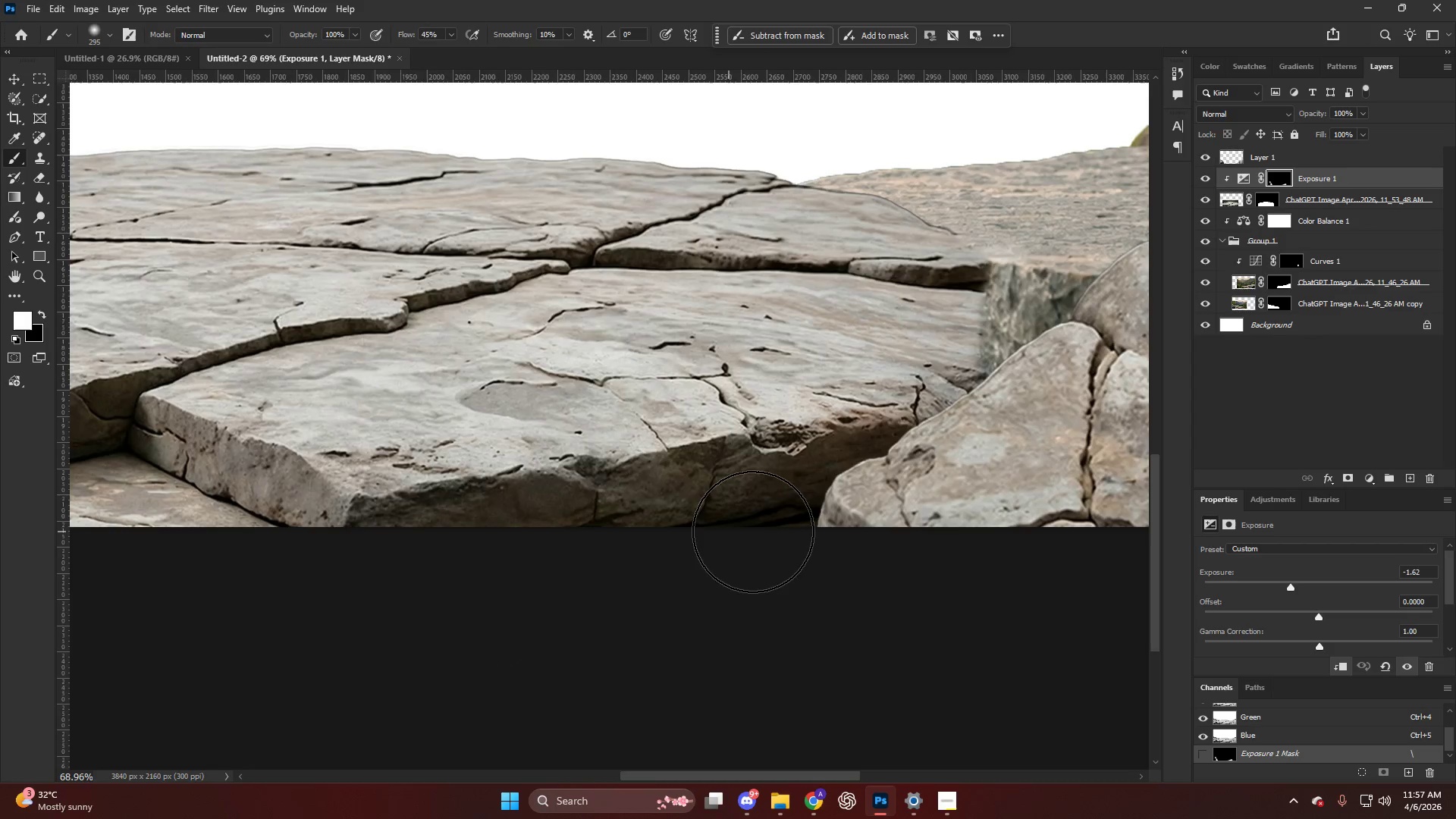 
left_click_drag(start_coordinate=[776, 529], to_coordinate=[1041, 425])
 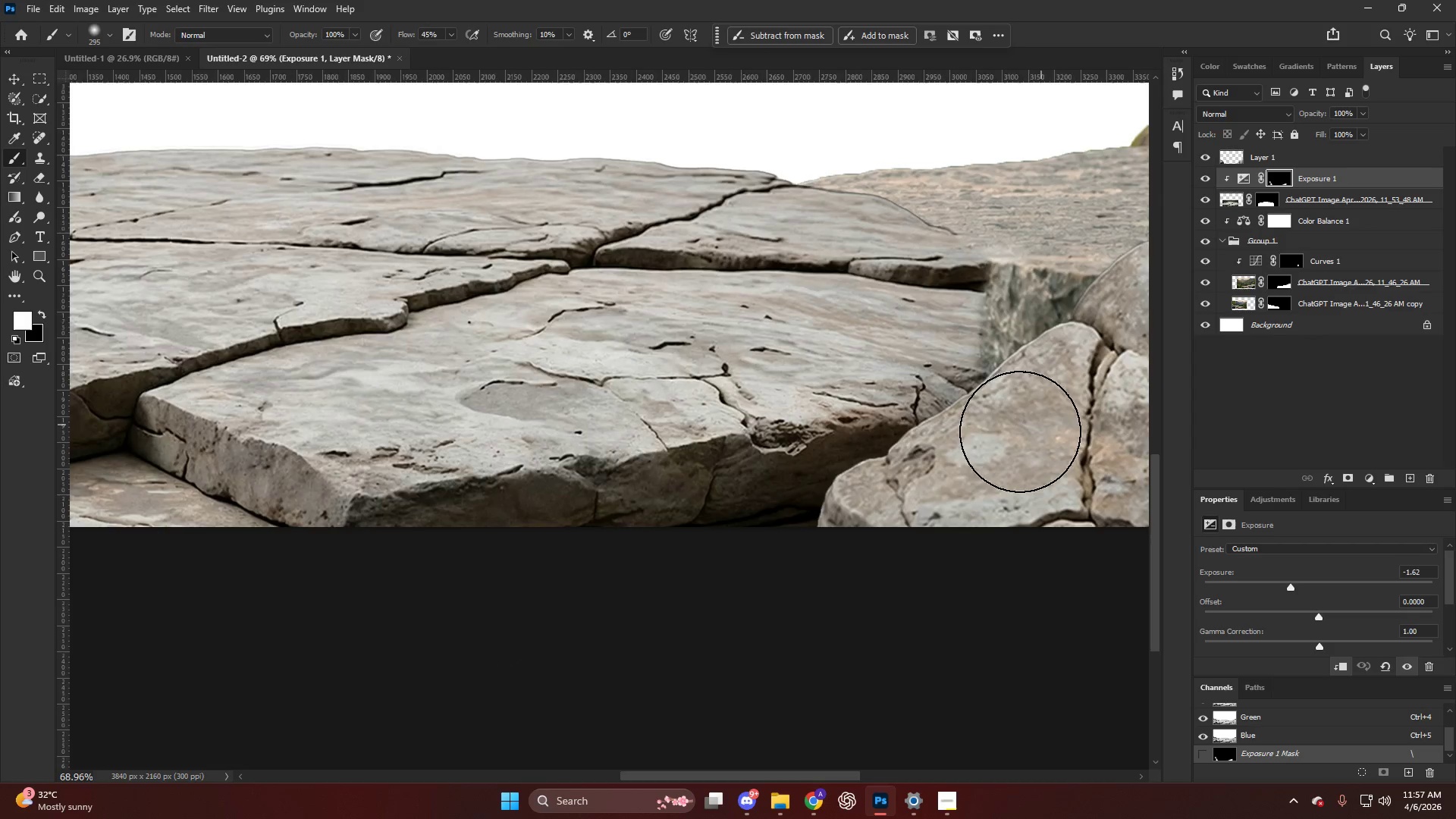 
key(Alt+AltLeft)
 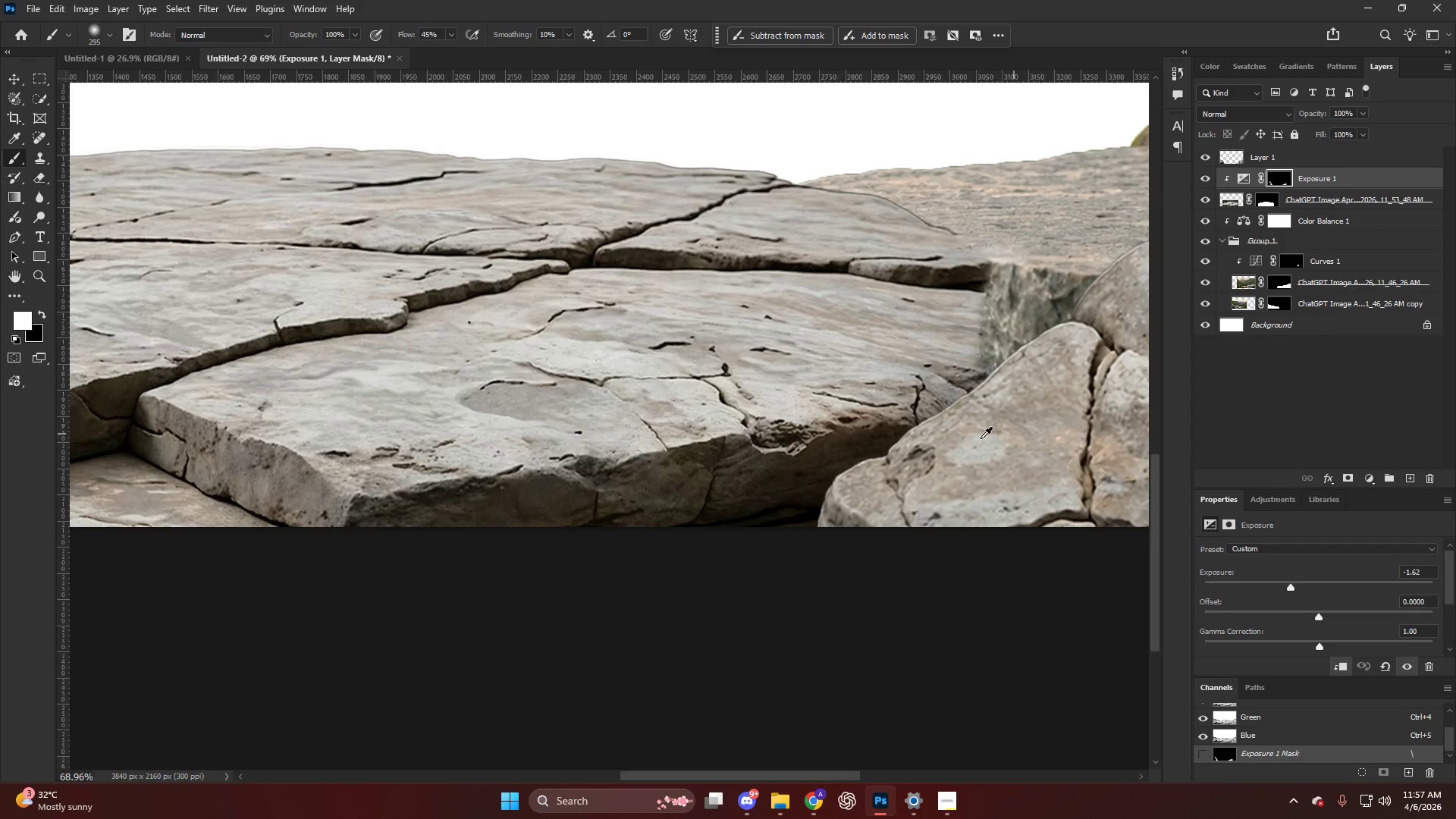 
key(Control+ControlLeft)
 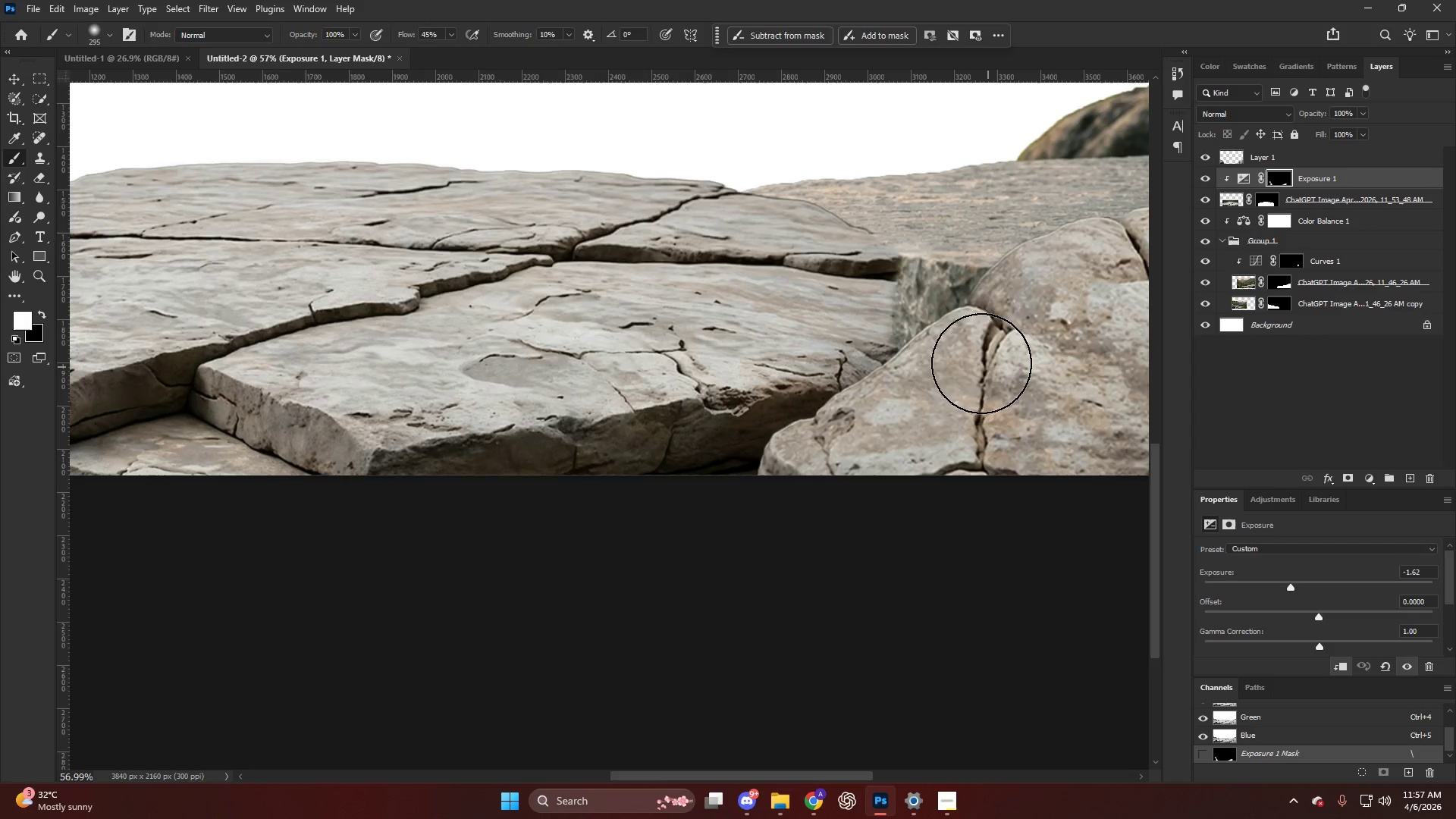 
scroll: coordinate [911, 447], scroll_direction: down, amount: 12.0
 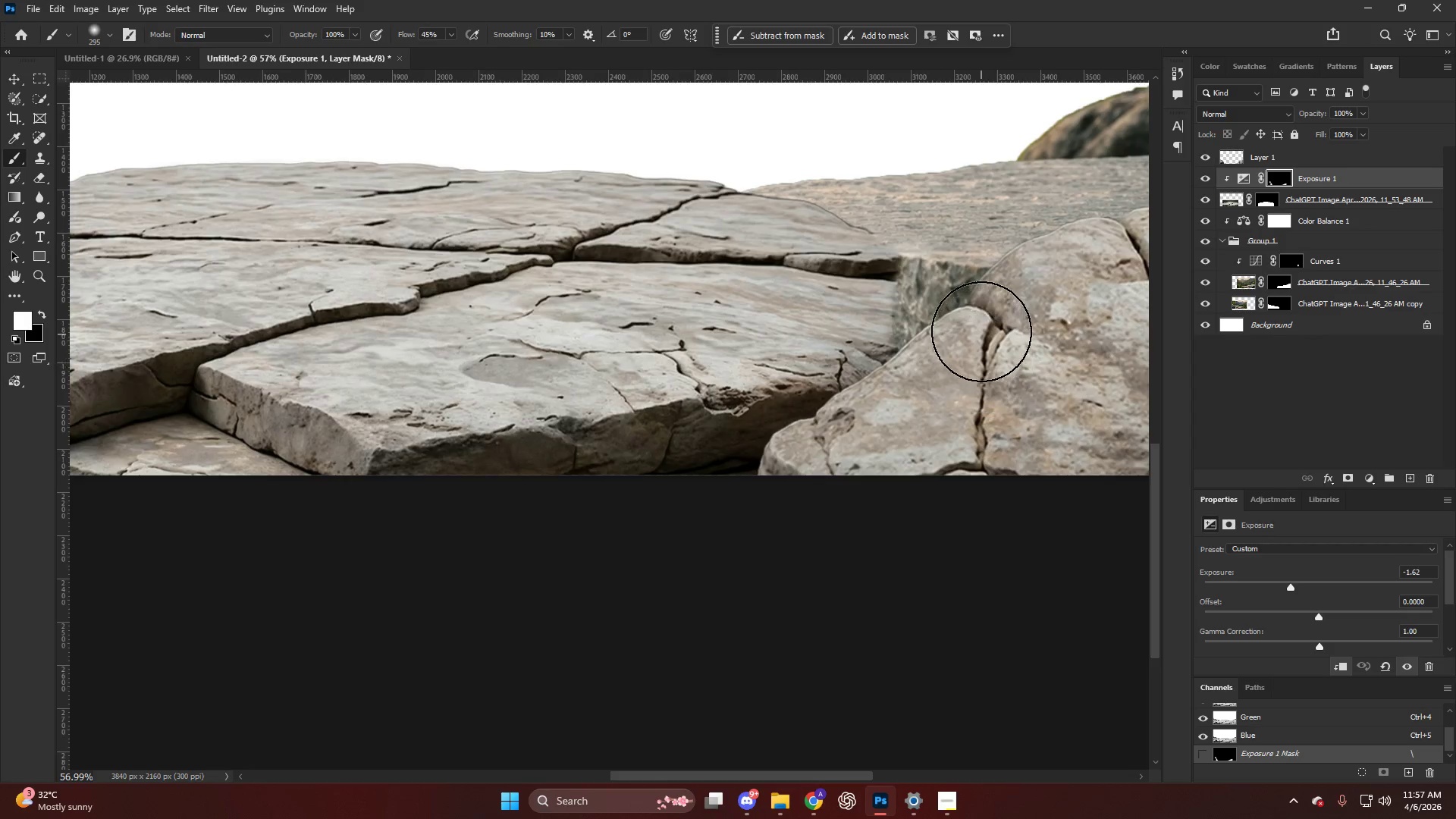 
left_click_drag(start_coordinate=[981, 331], to_coordinate=[1047, 306])
 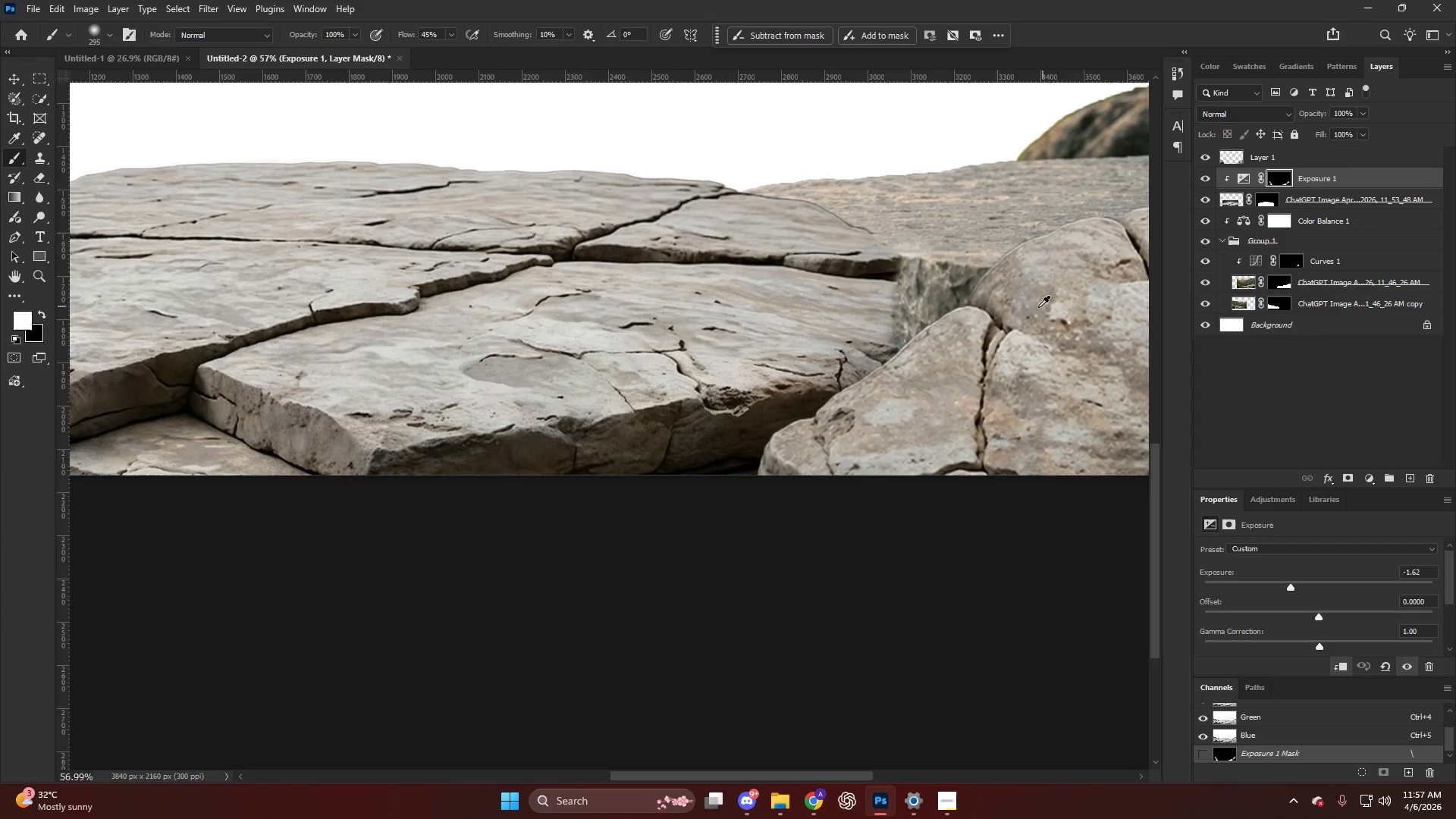 
key(Alt+AltLeft)
 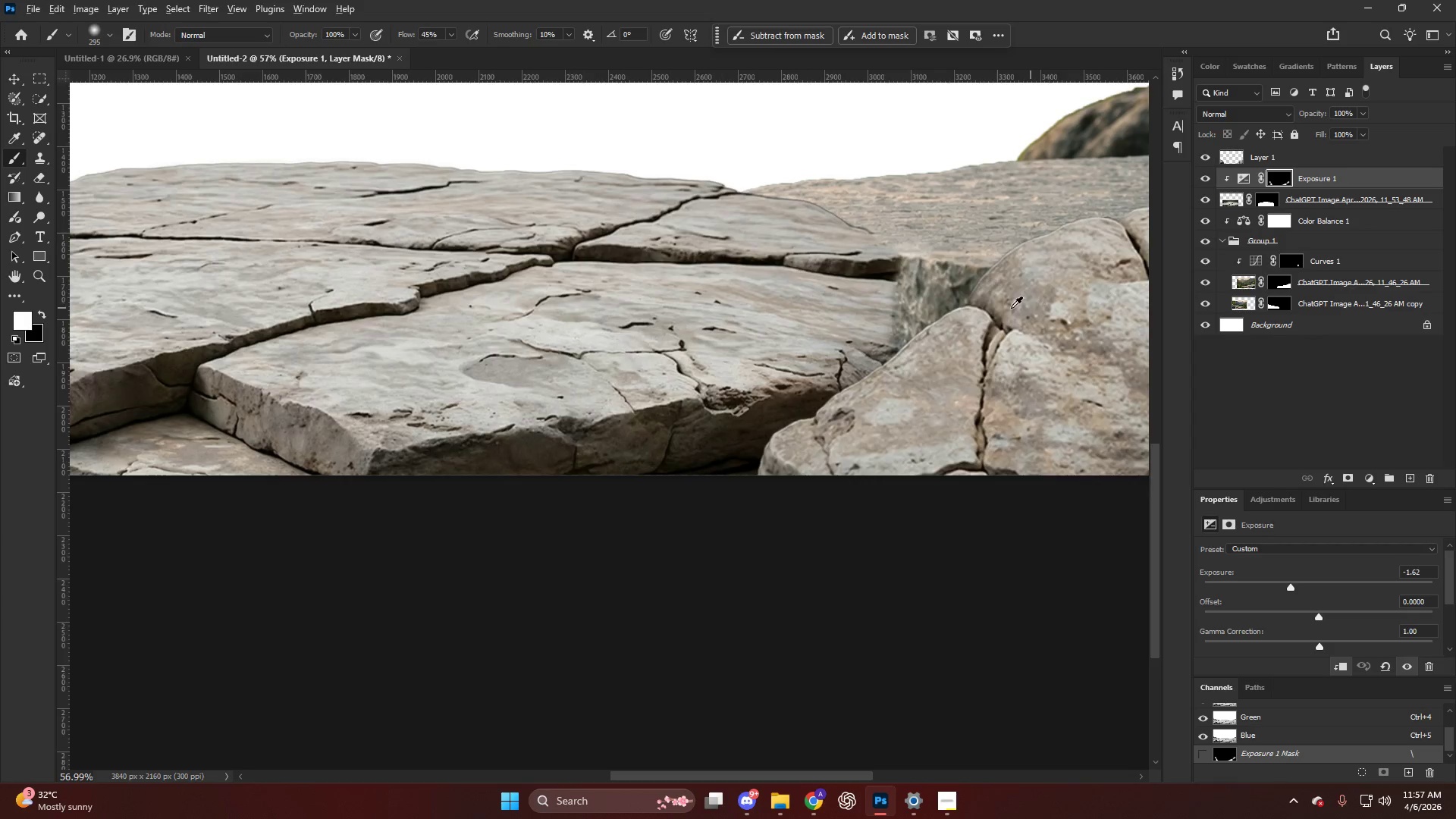 
key(Control+ControlLeft)
 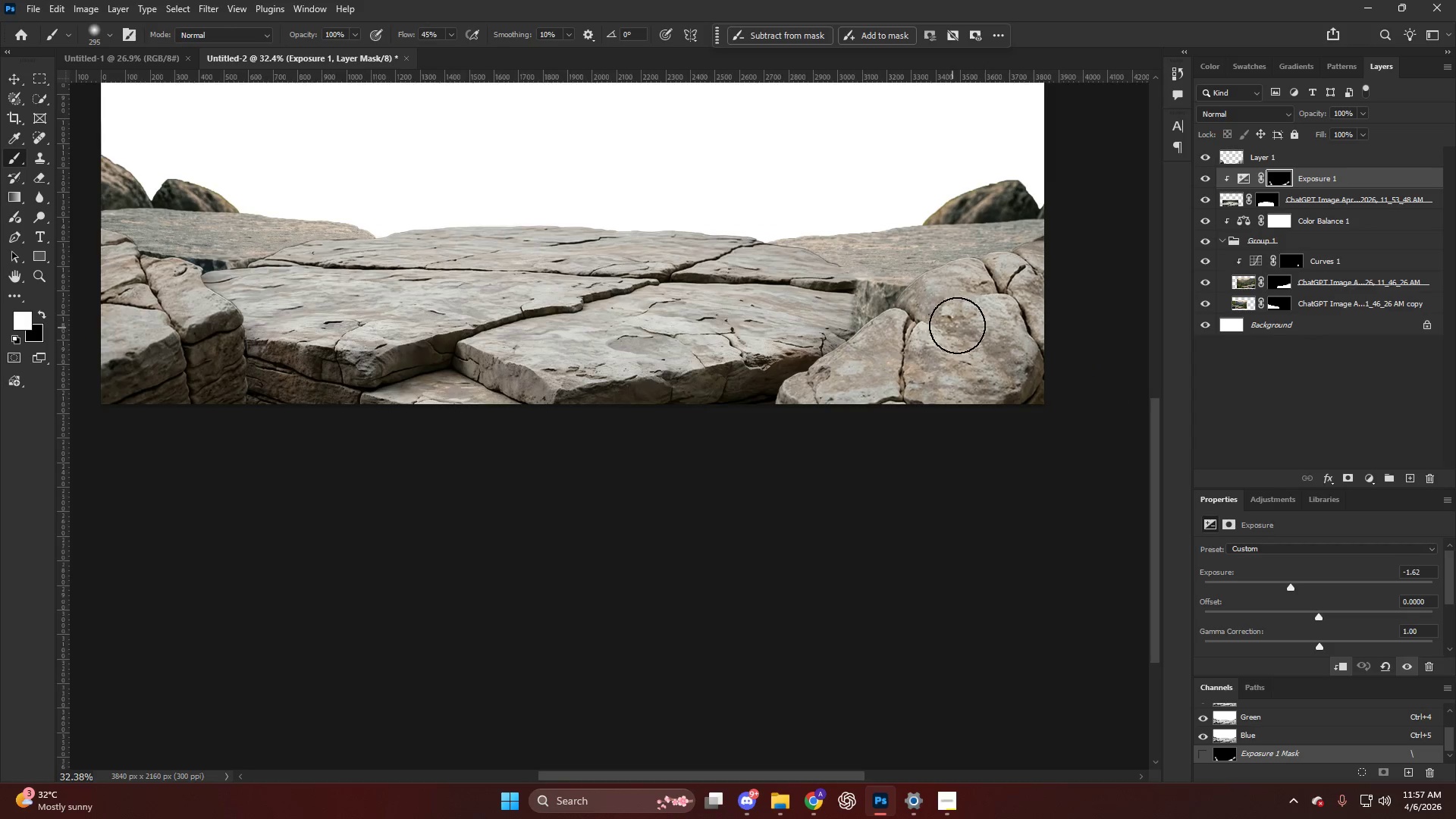 
key(Alt+AltLeft)
 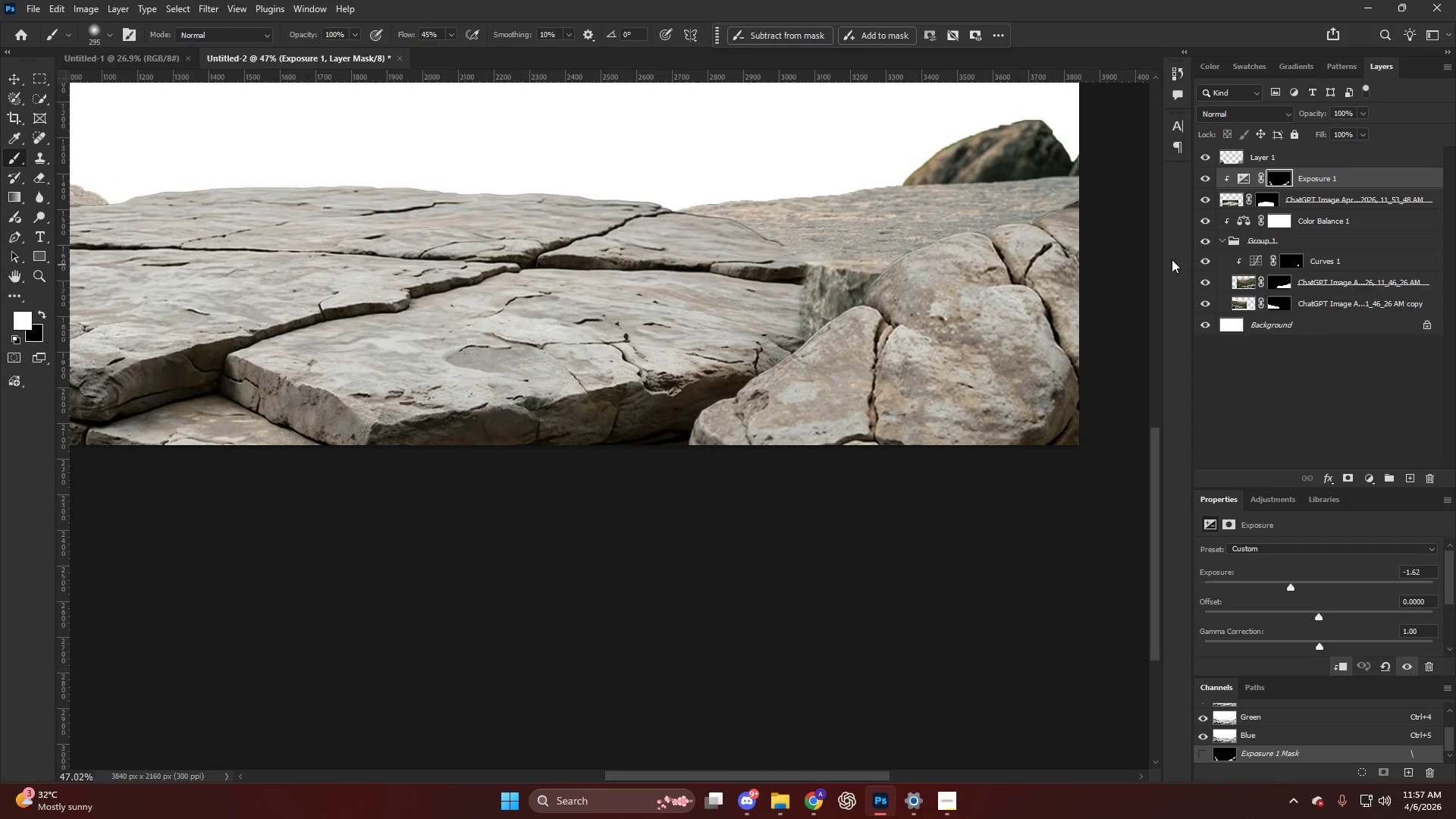 
scroll: coordinate [968, 314], scroll_direction: down, amount: 10.0
 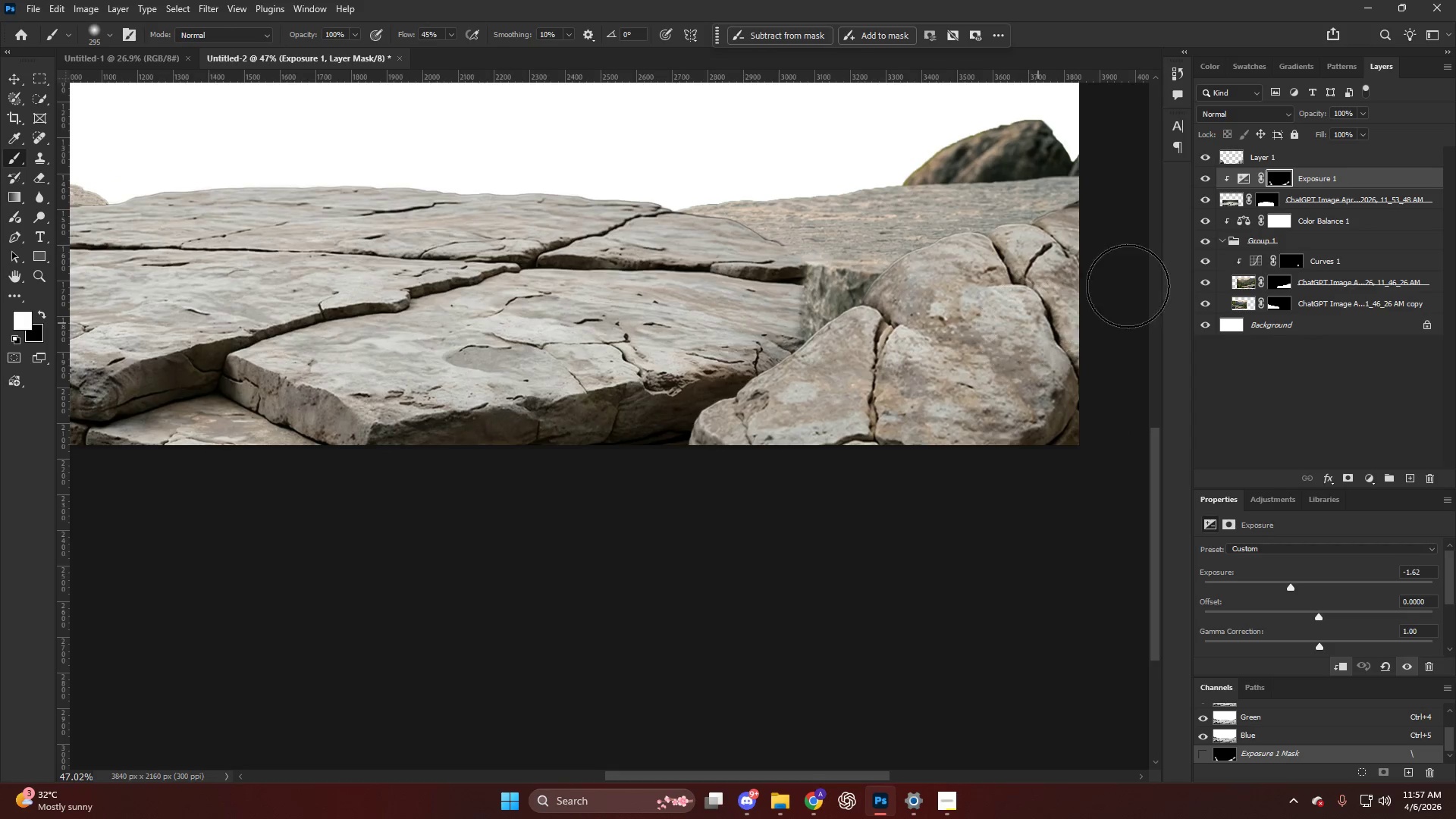 
key(V)
 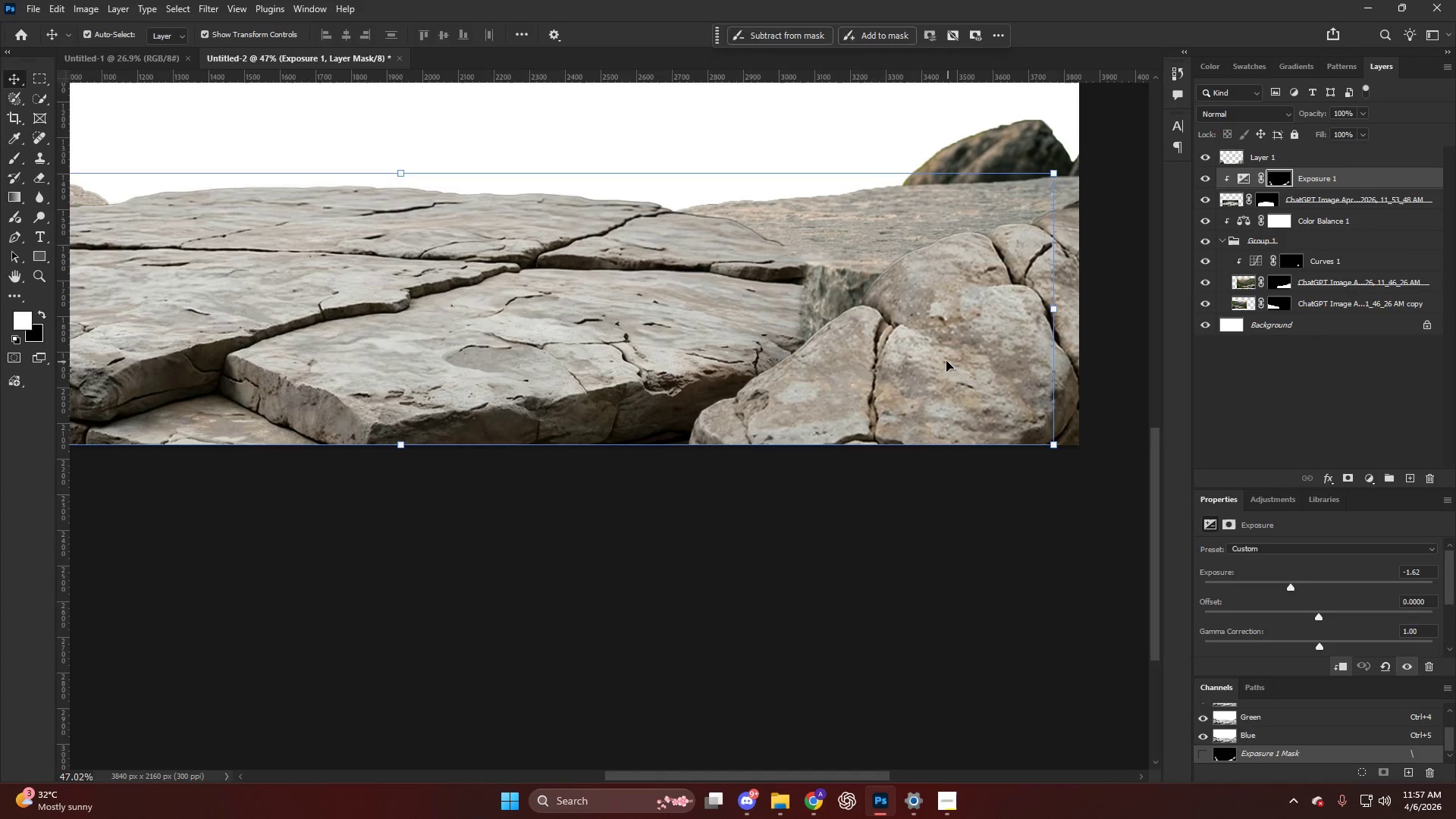 
left_click([946, 361])
 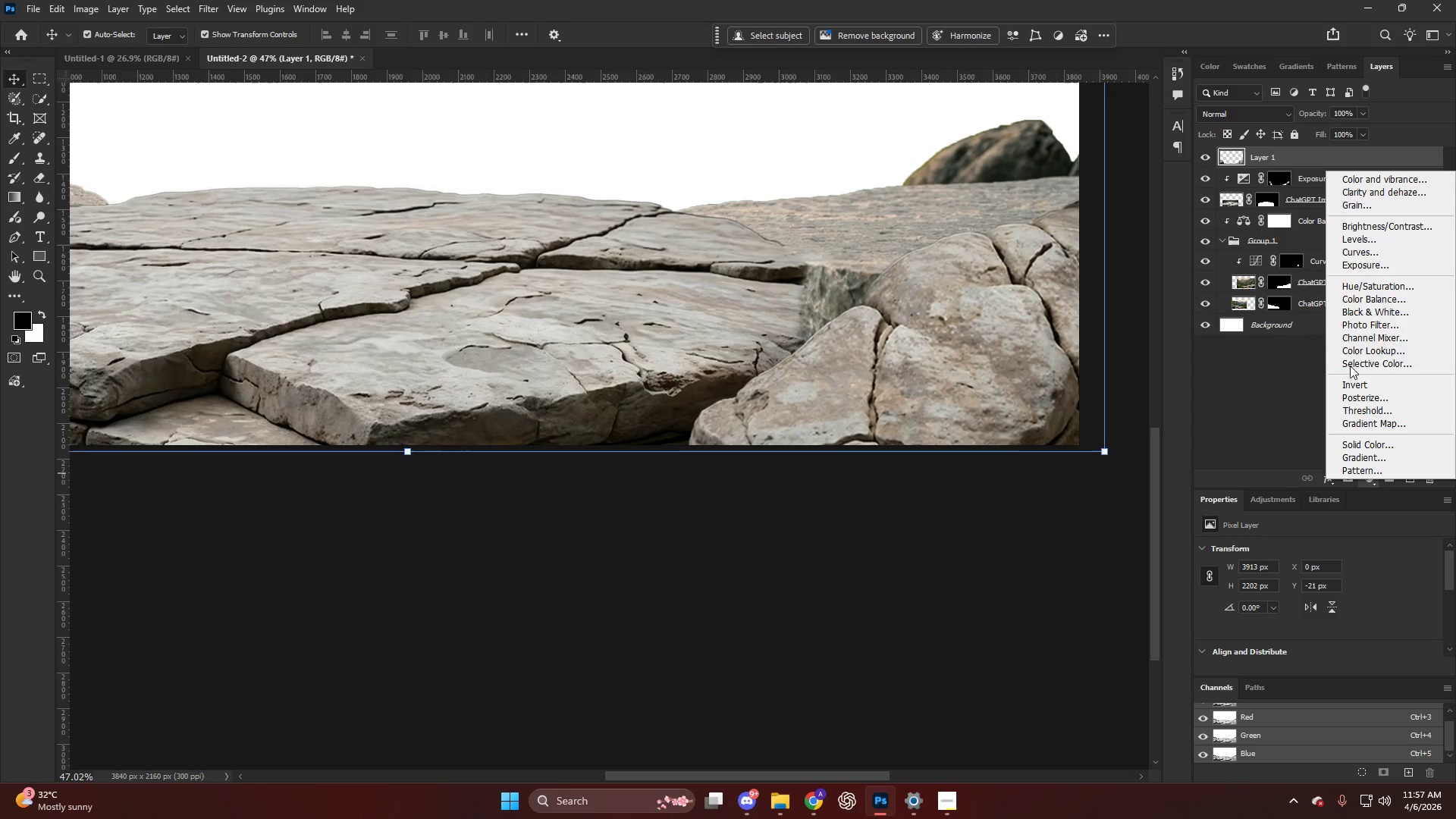 
left_click([1366, 265])
 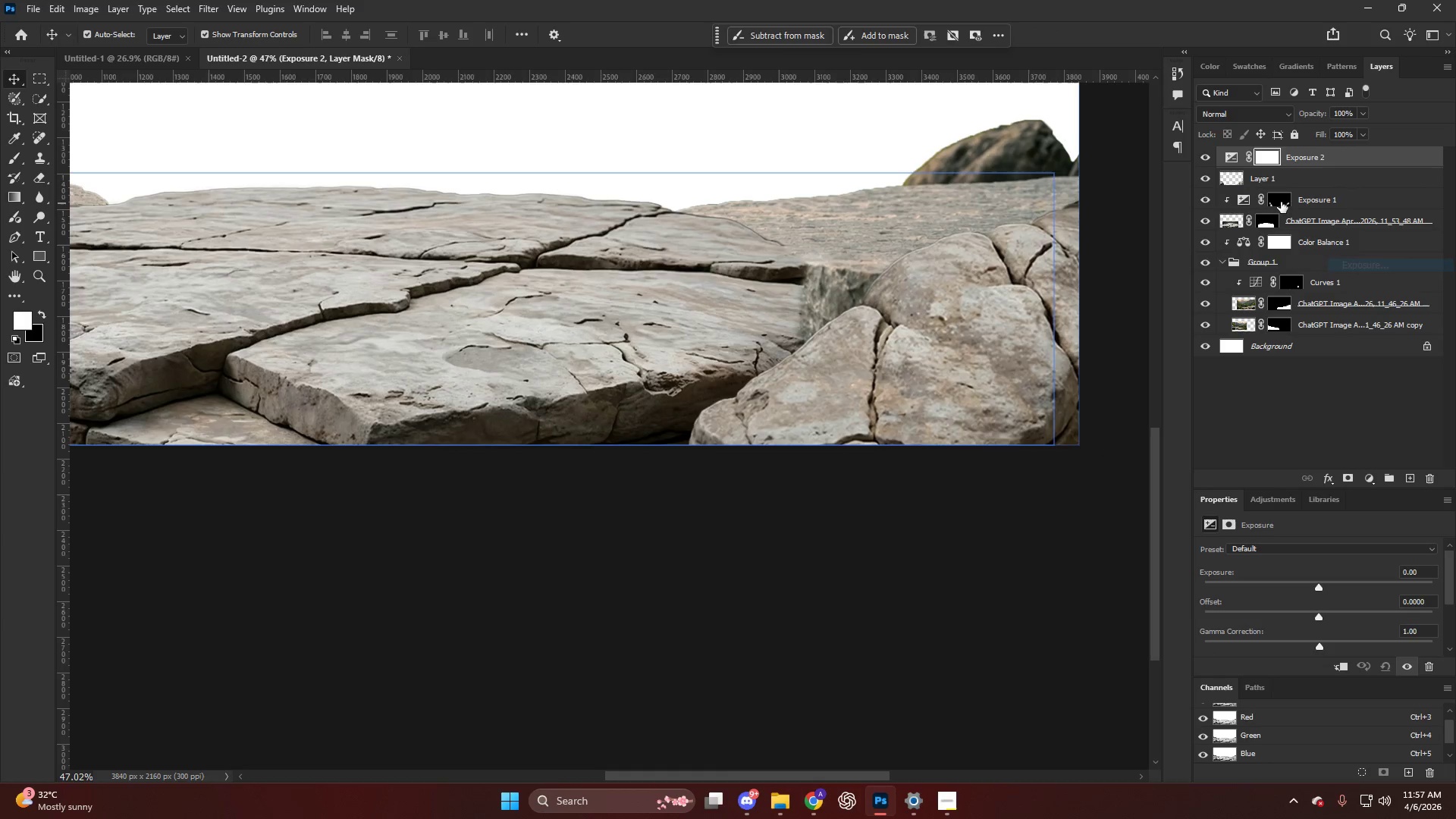 
hold_key(key=AltLeft, duration=1.0)
left_click([1298, 171])
 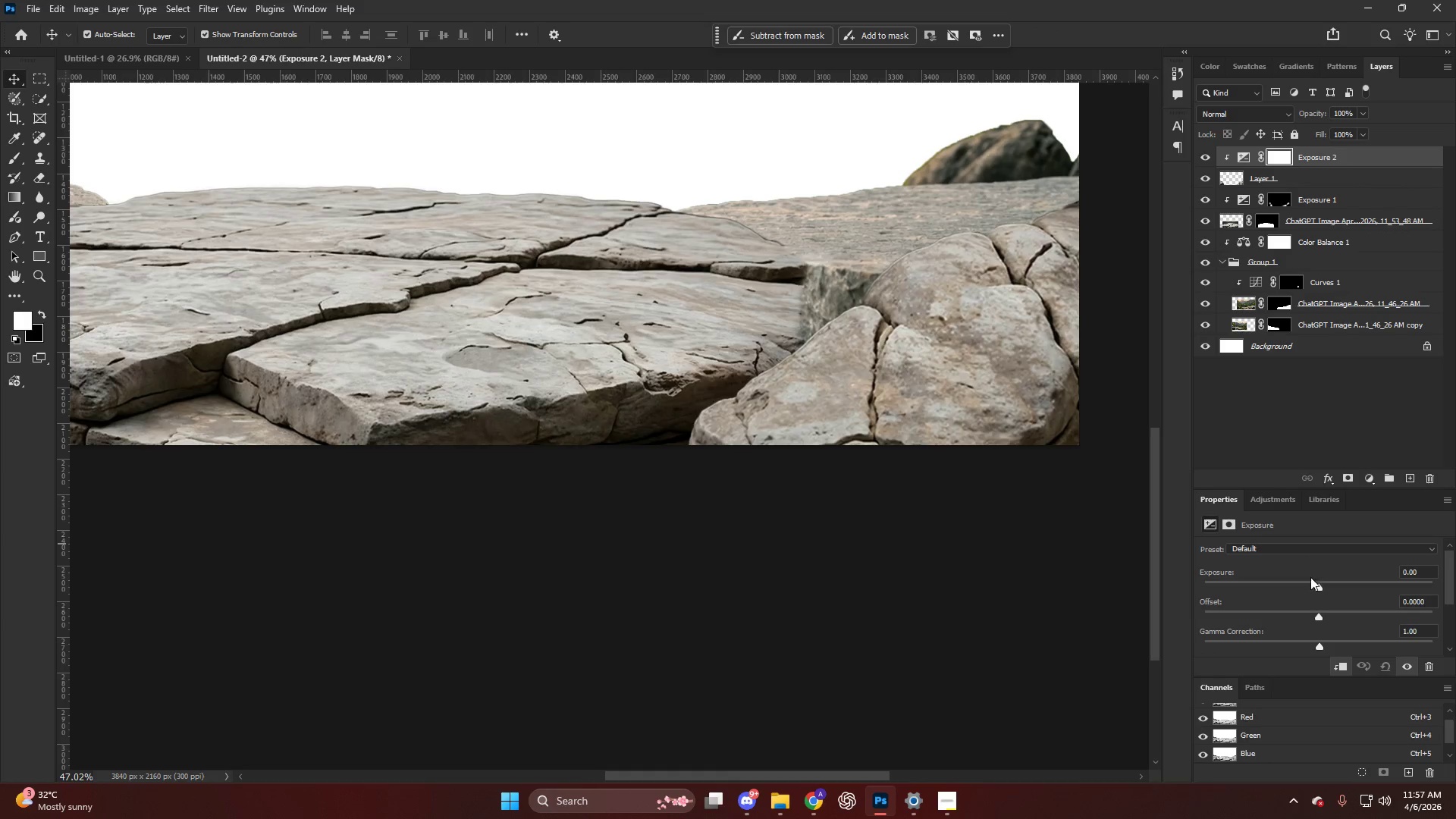 
left_click_drag(start_coordinate=[1299, 585], to_coordinate=[1264, 587])
 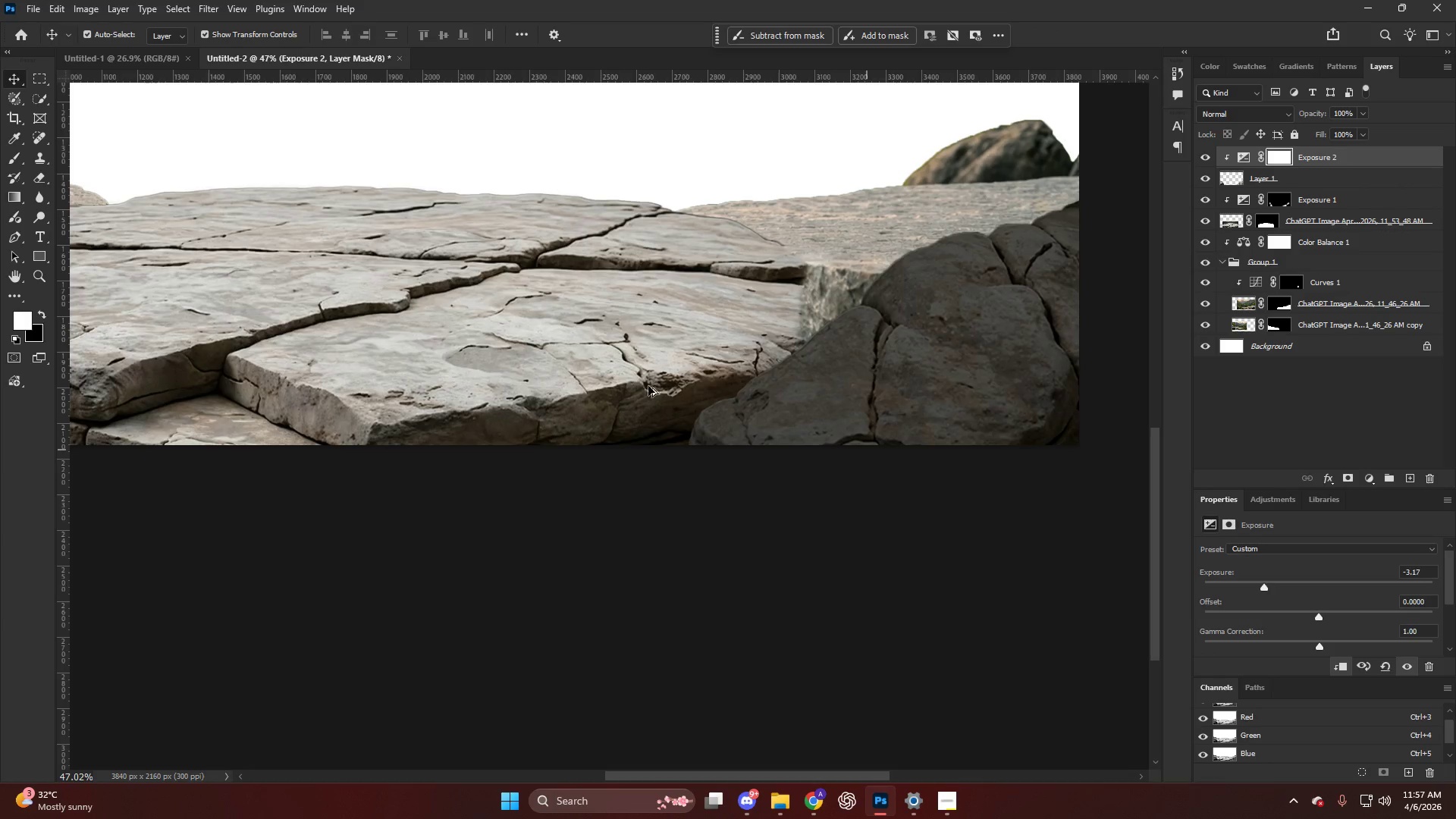 
hold_key(key=AltLeft, duration=0.39)
 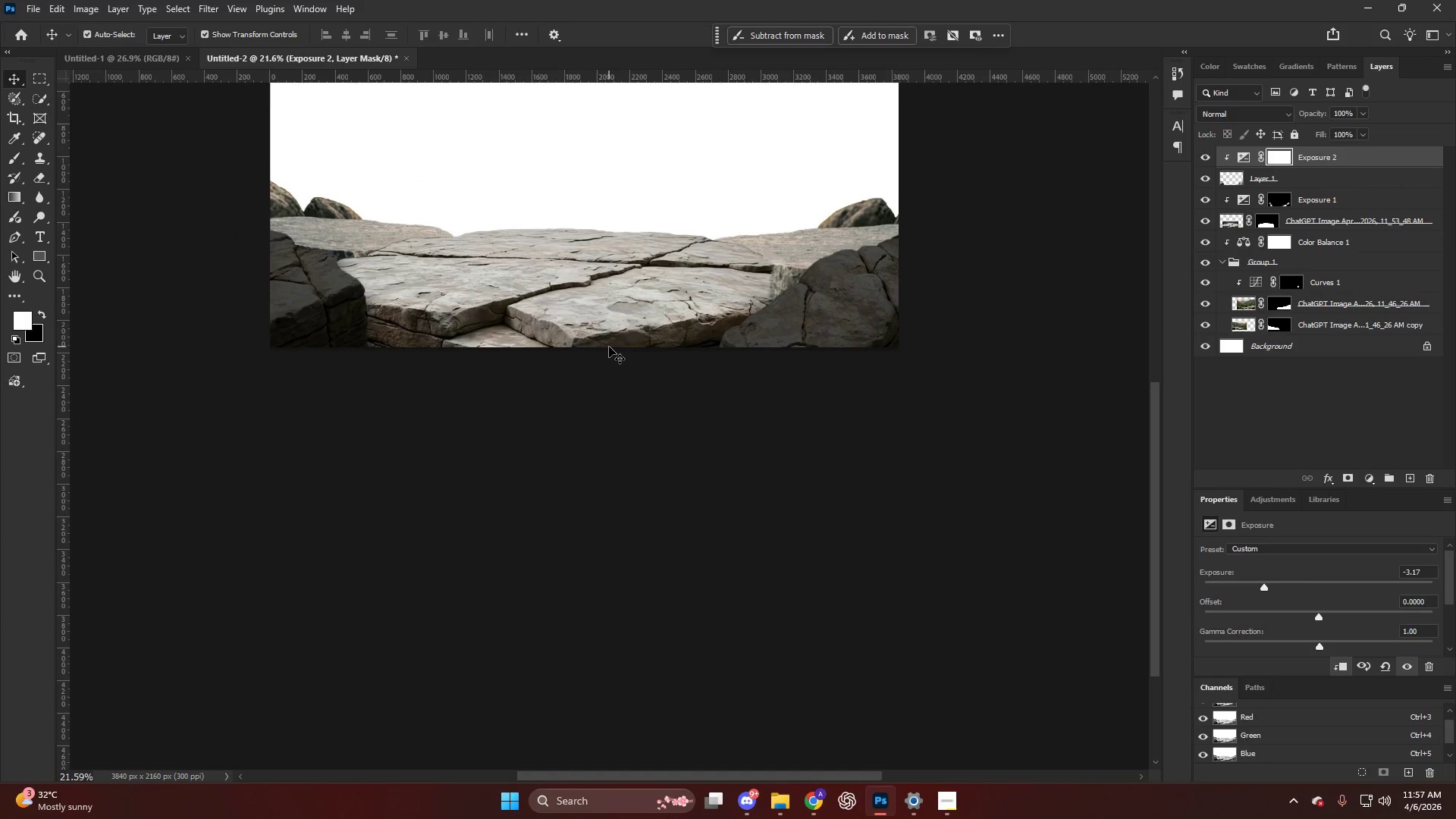 
key(Control+ControlLeft)
 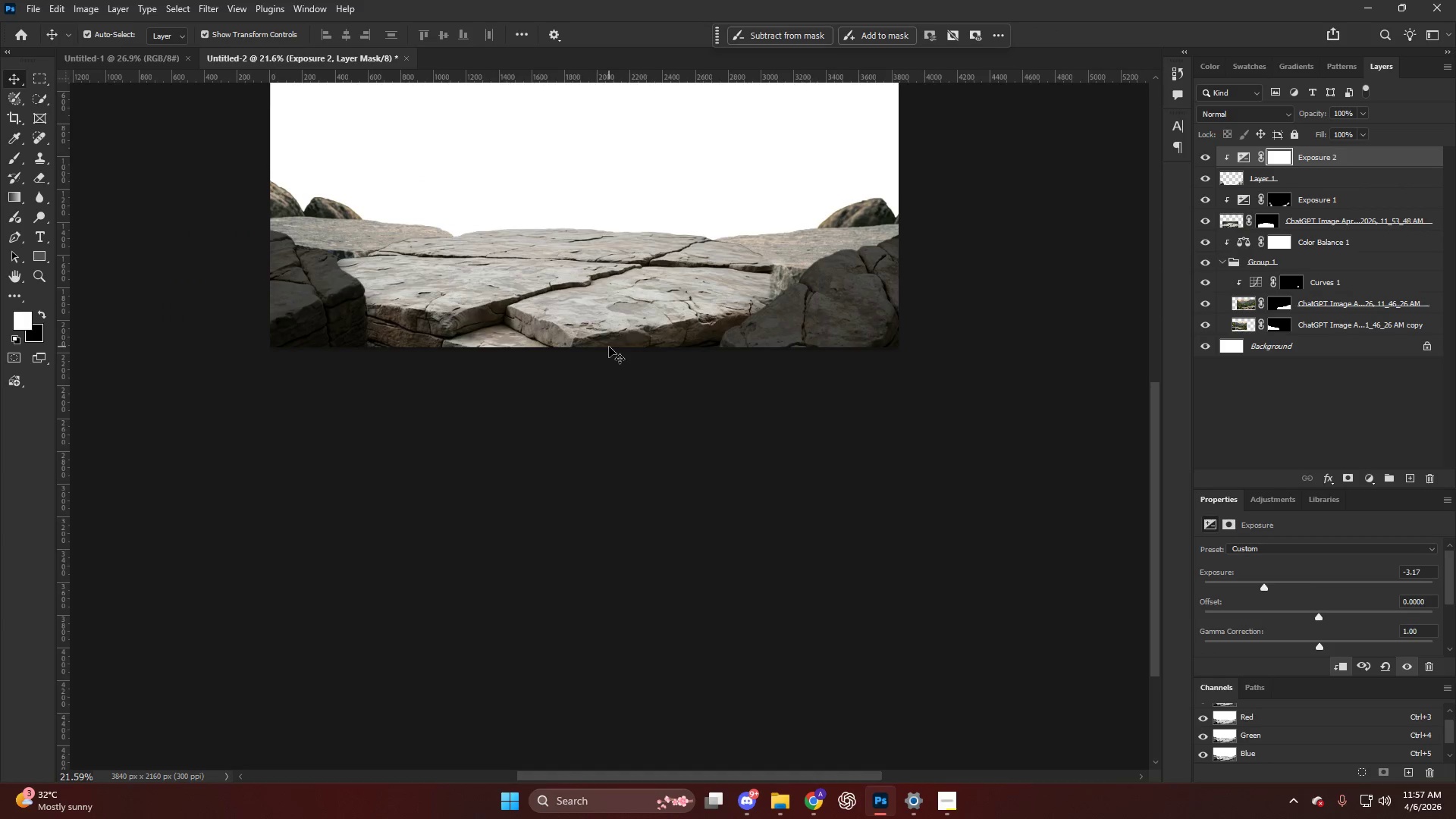 
scroll: coordinate [609, 347], scroll_direction: down, amount: 6.0
 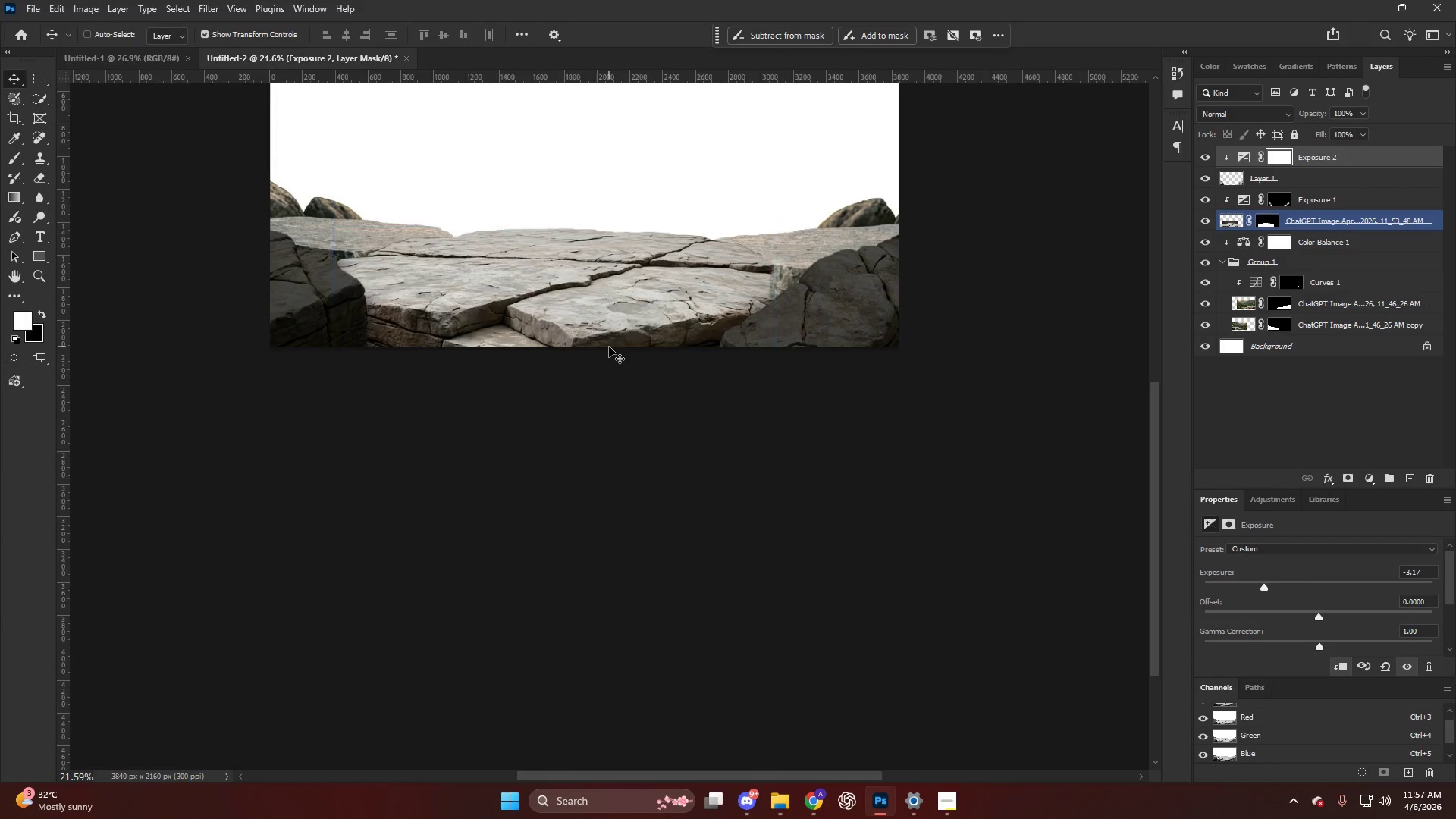 
key(Control+I)
 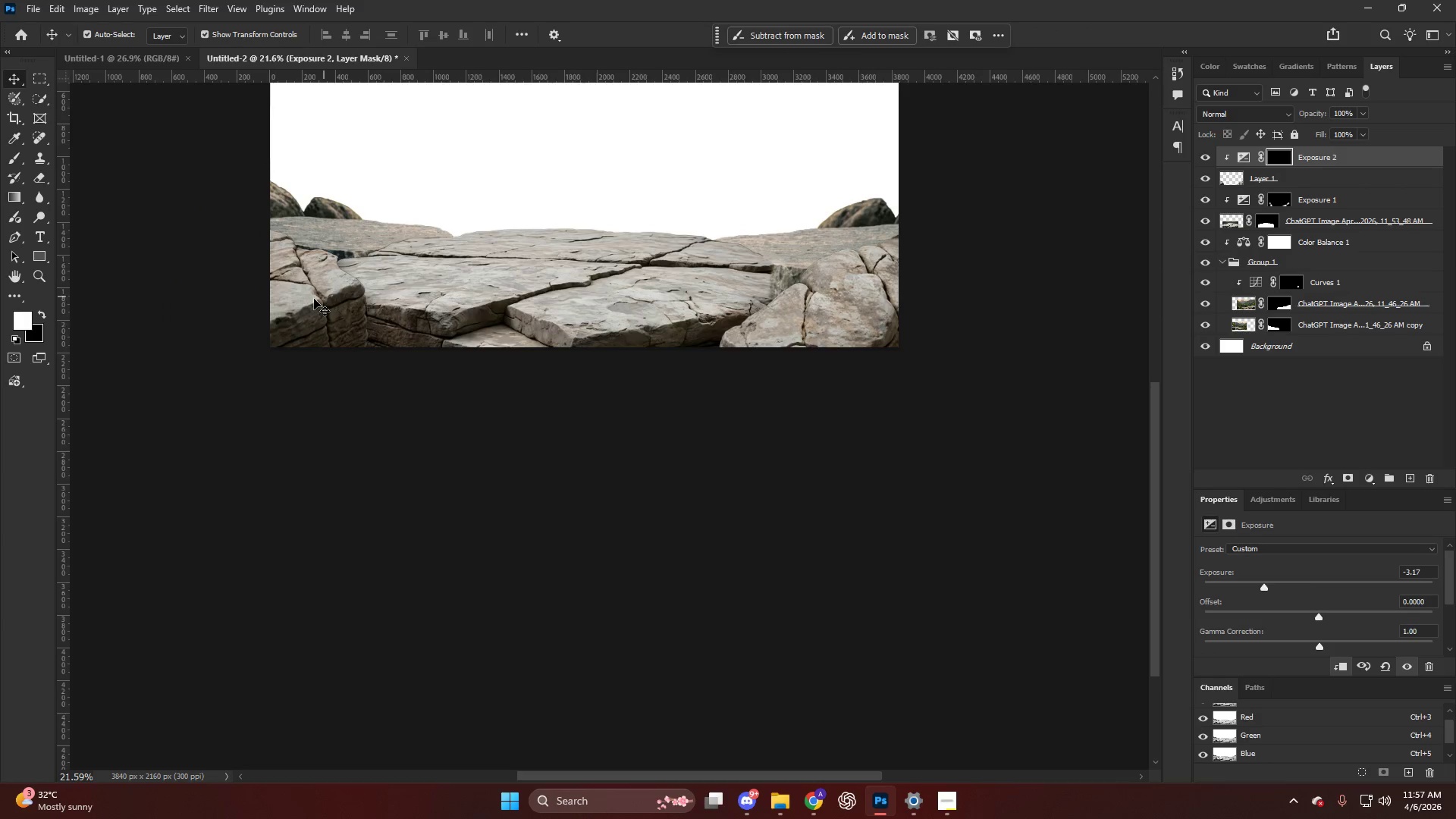 
key(Meta+MetaLeft)
 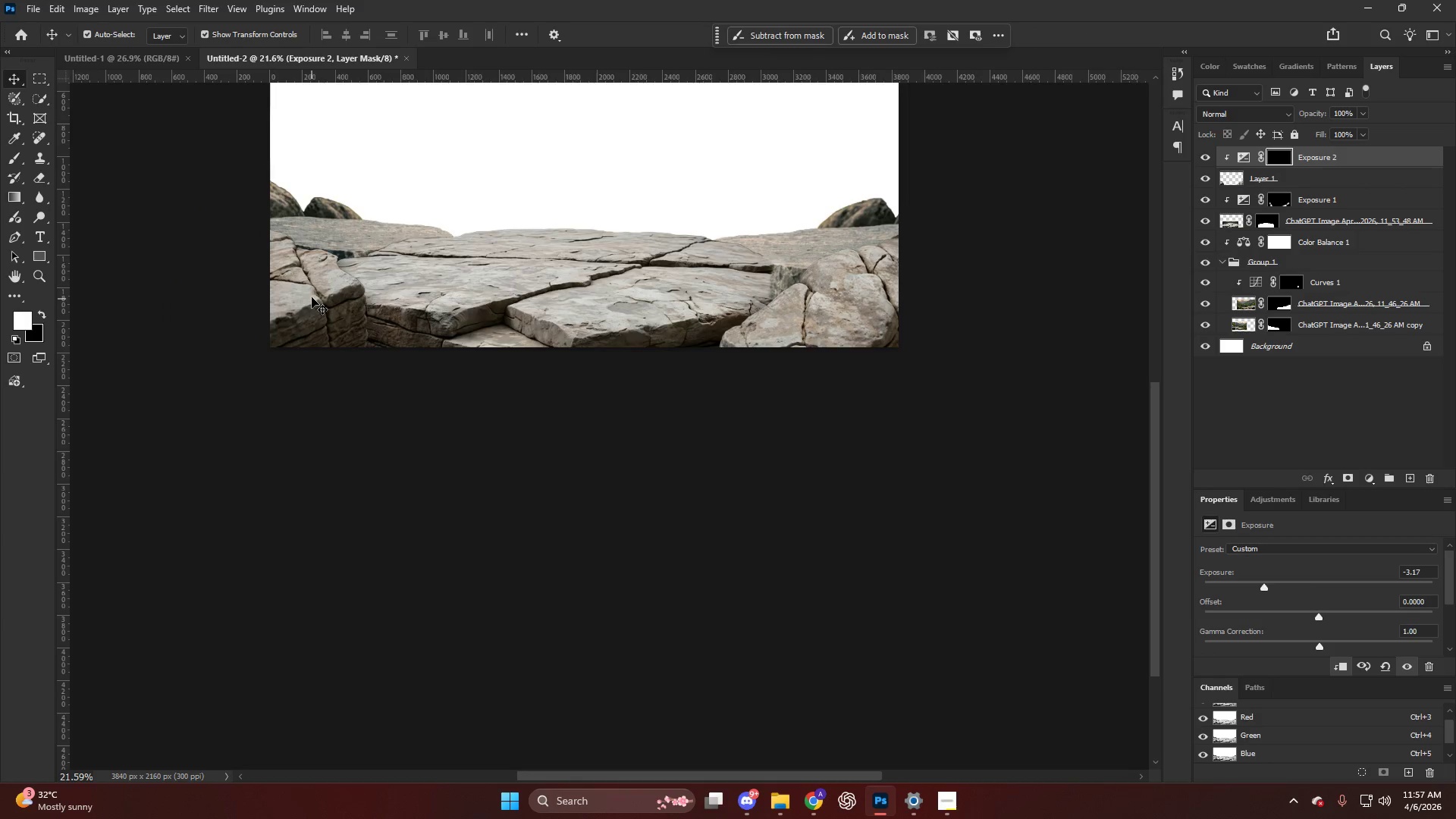 
hold_key(key=ControlLeft, duration=0.39)
 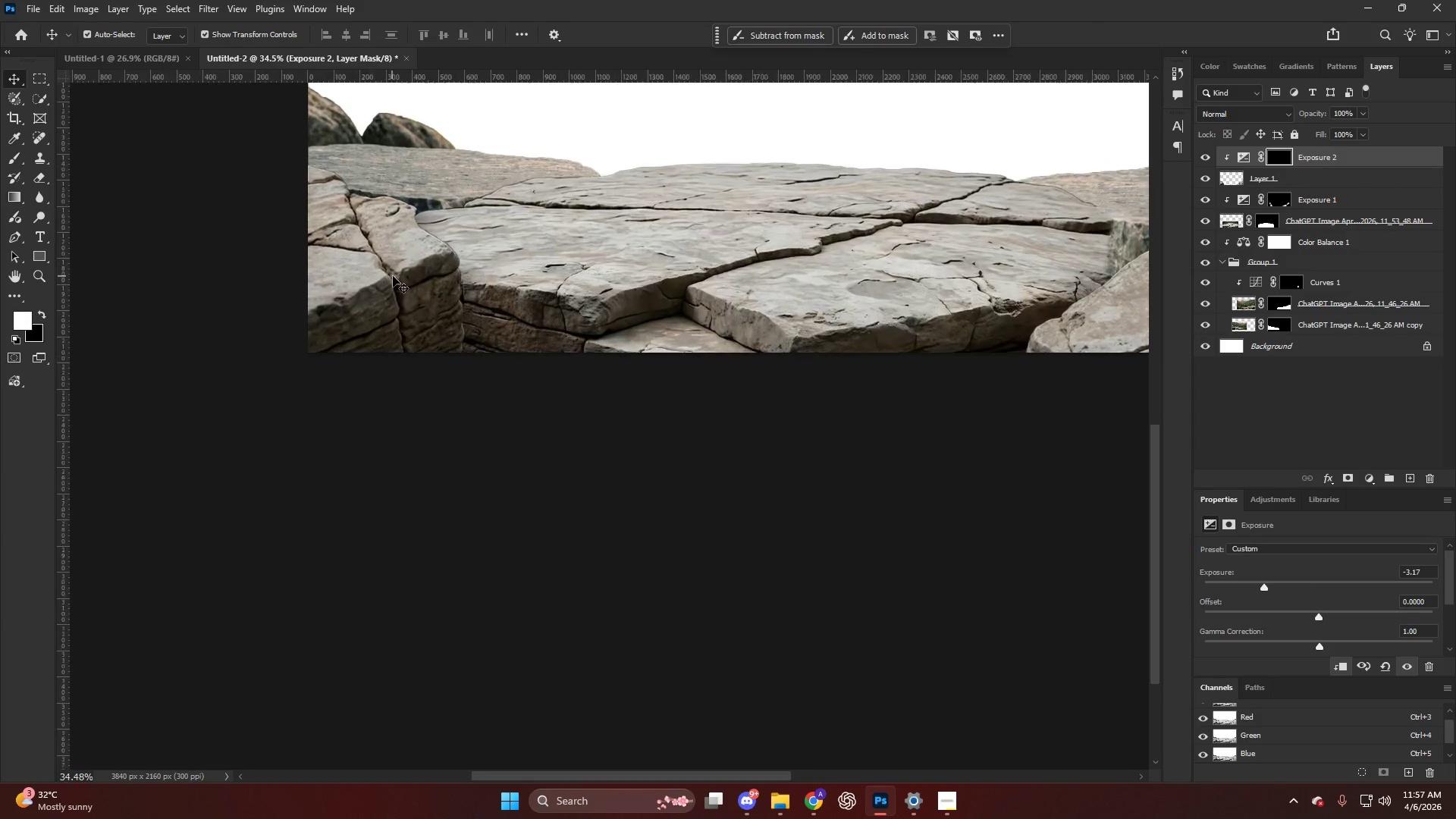 
hold_key(key=AltLeft, duration=0.31)
 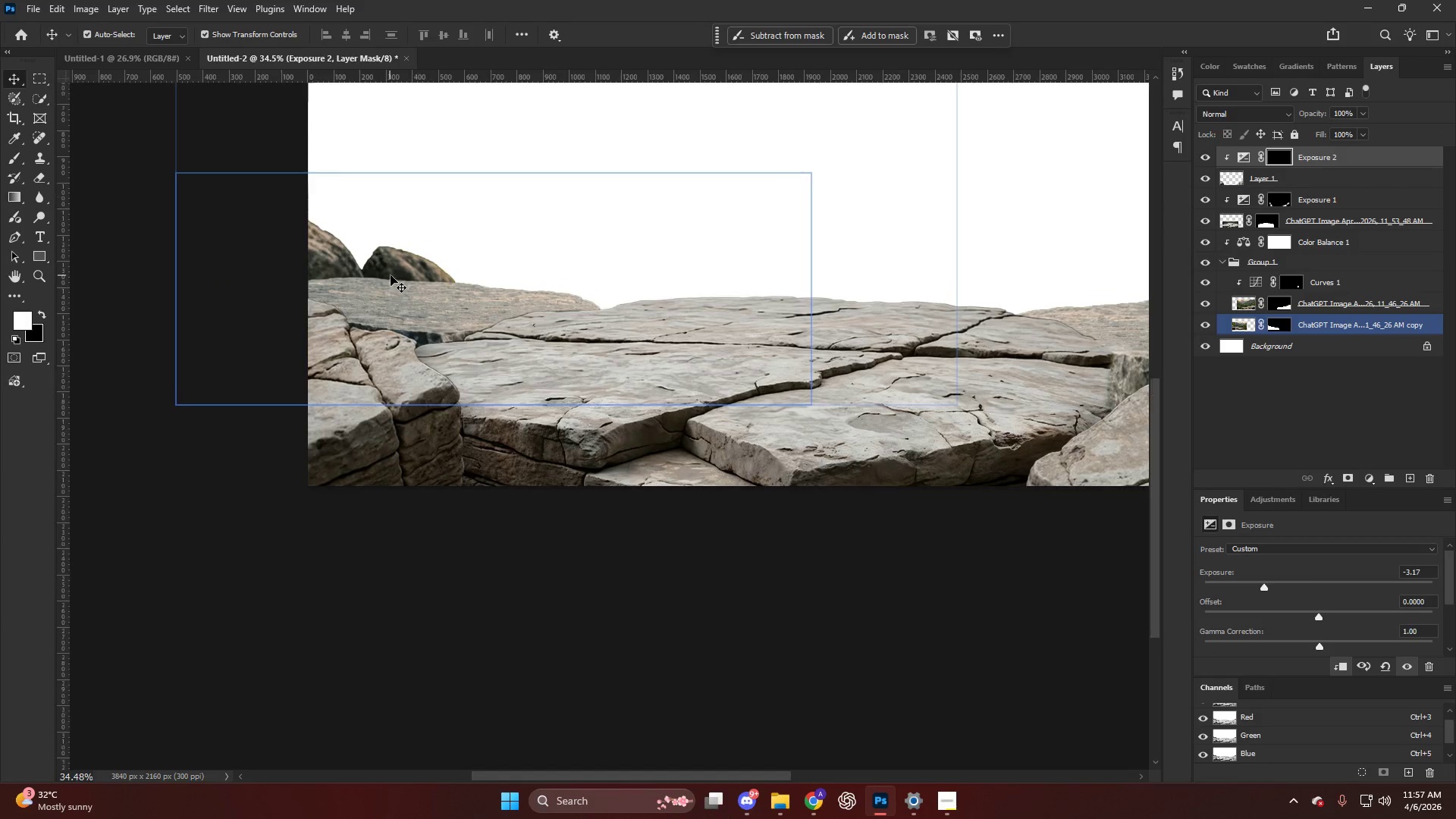 
key(B)
 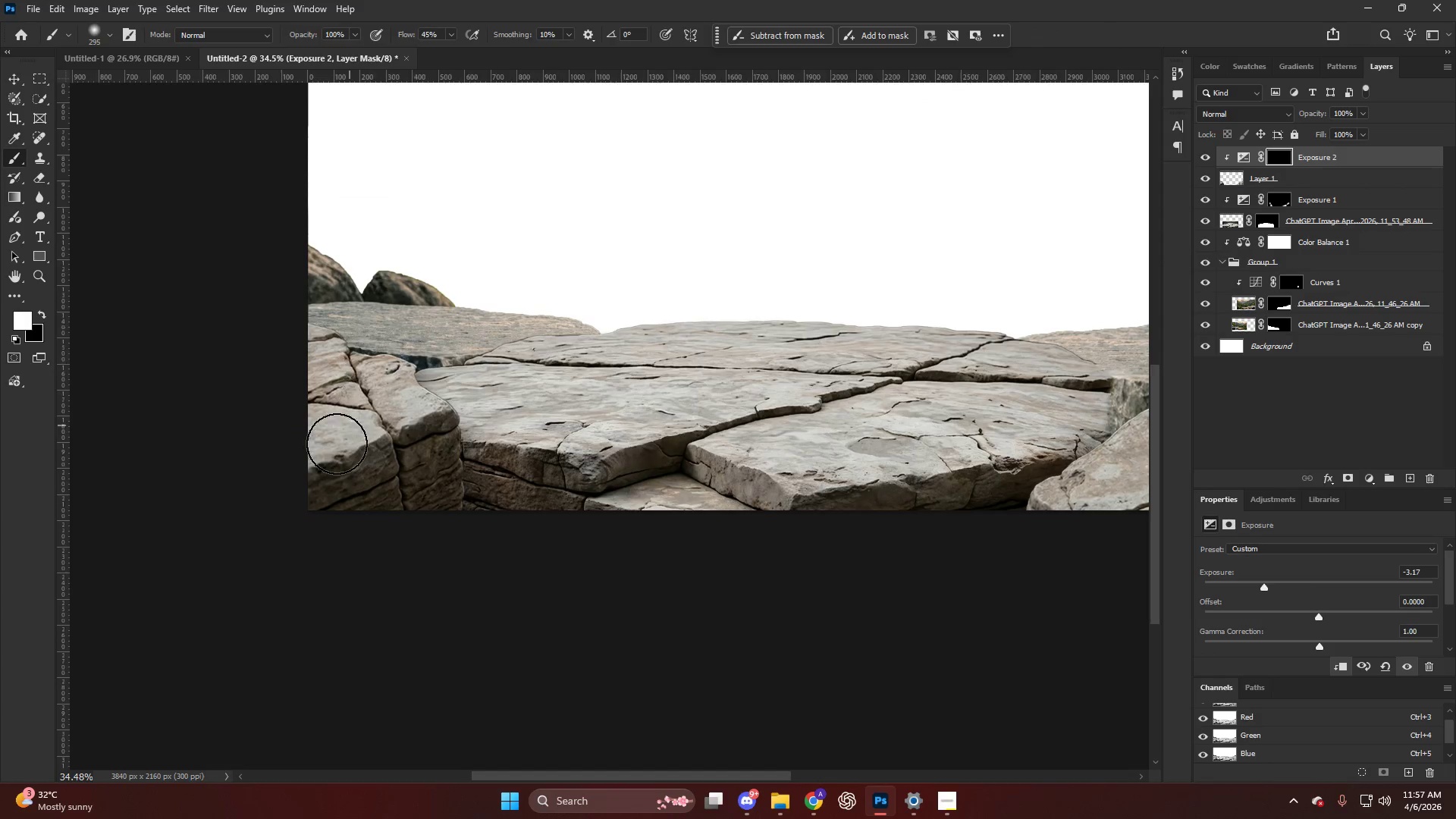 
scroll: coordinate [391, 275], scroll_direction: up, amount: 29.0
 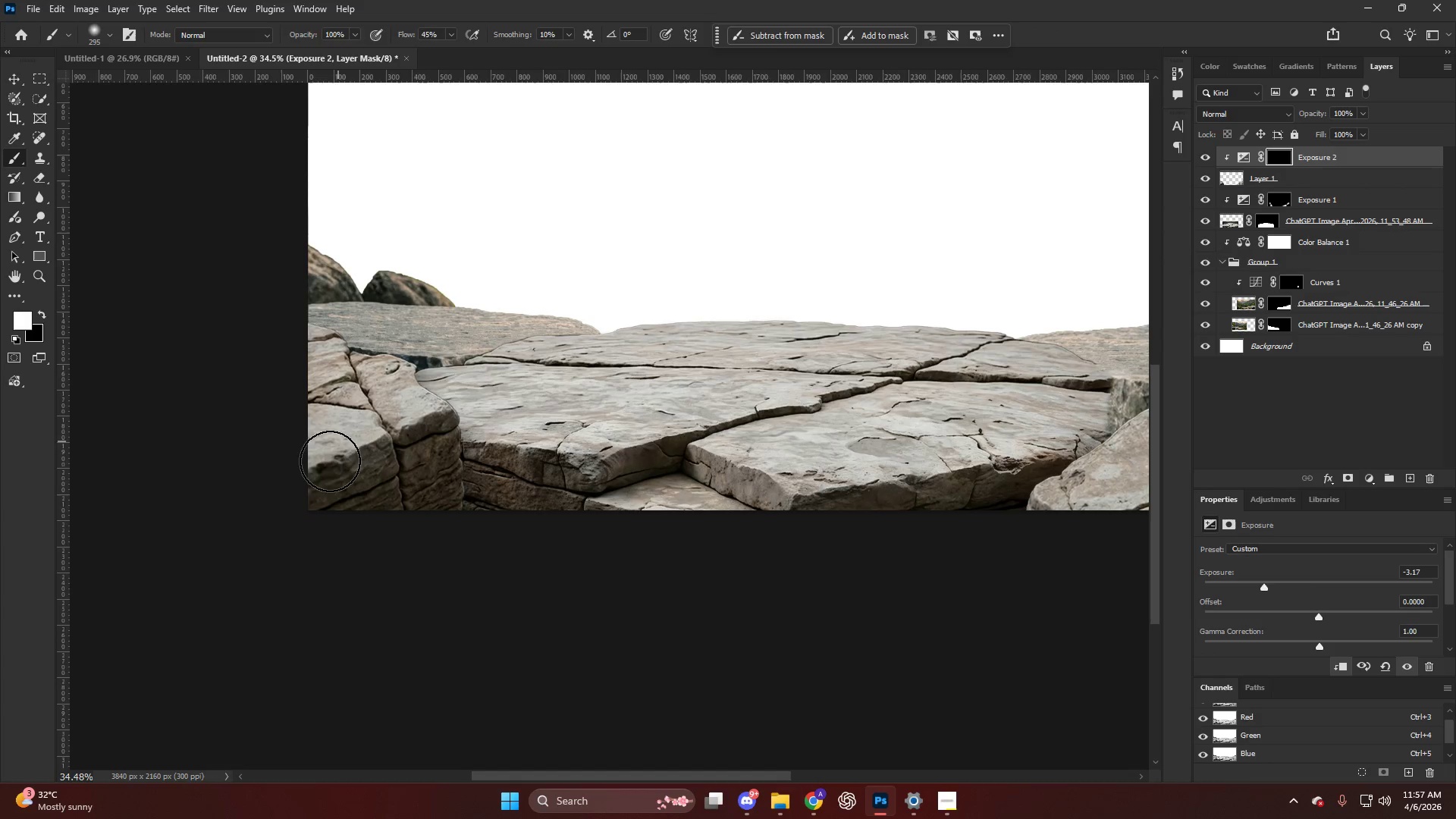 
hold_key(key=AltLeft, duration=0.62)
scroll: coordinate [336, 477], scroll_direction: up, amount: 5.0
 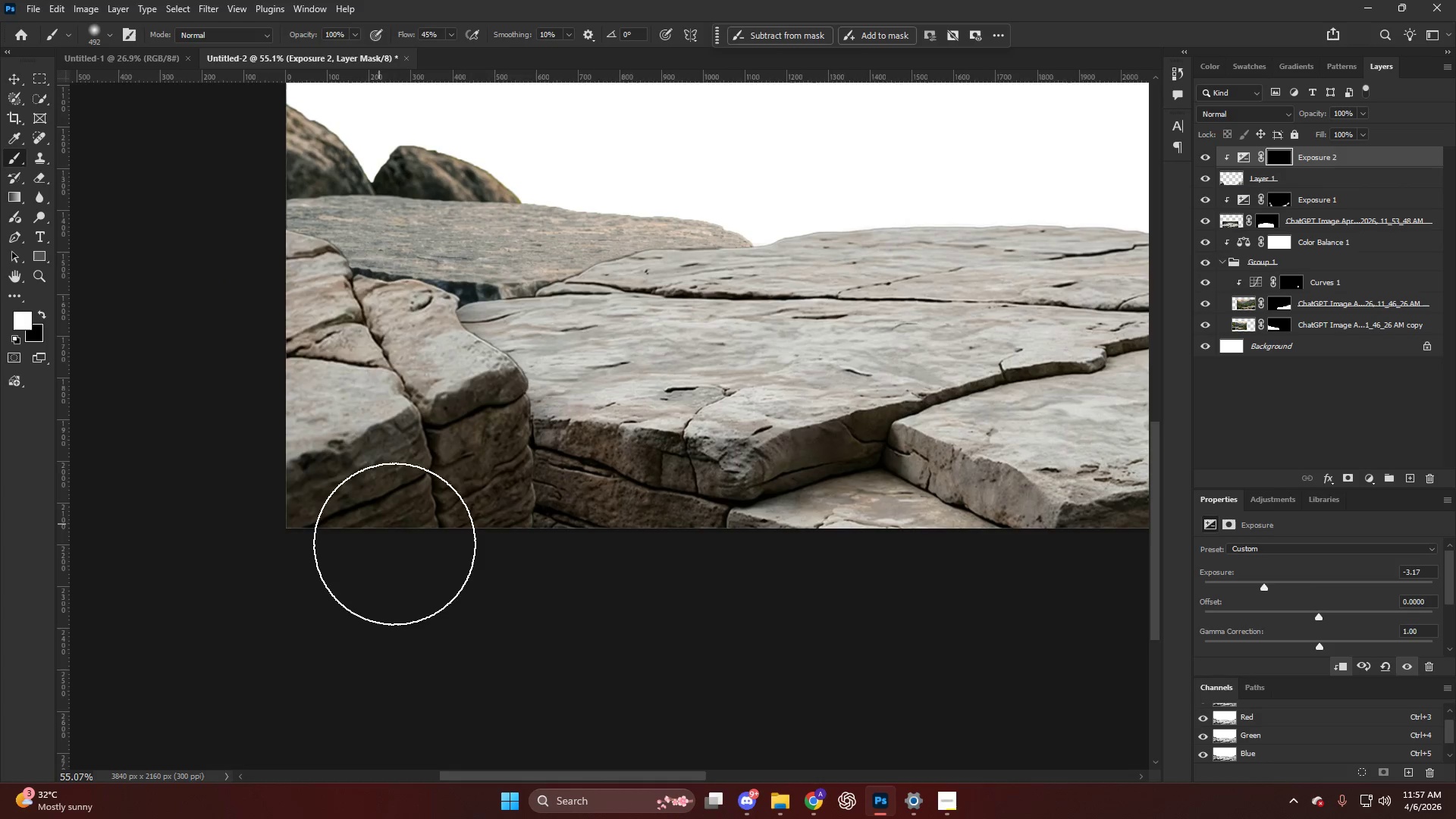 
left_click_drag(start_coordinate=[391, 529], to_coordinate=[168, 561])
 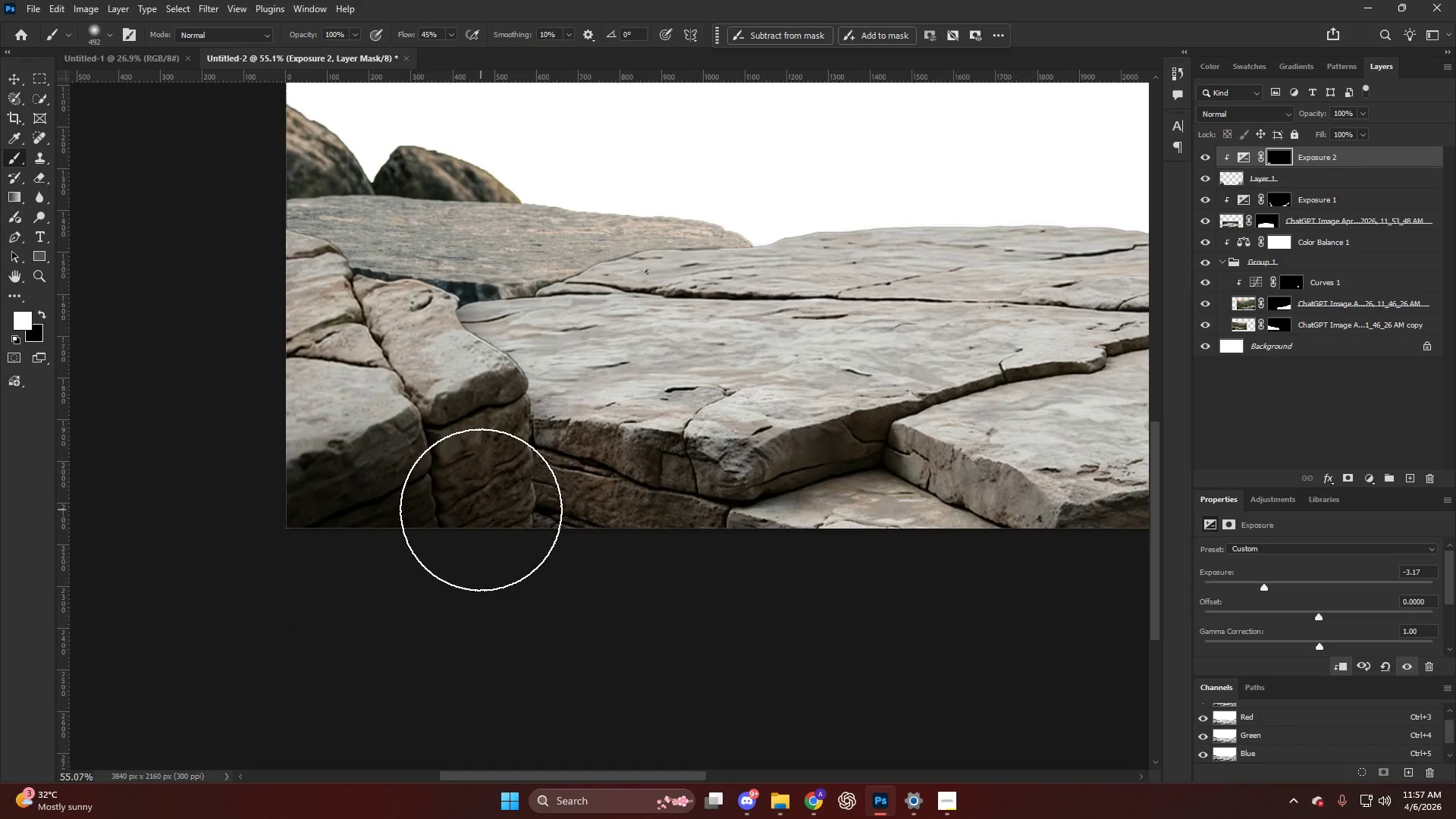 
key(Control+ControlLeft)
 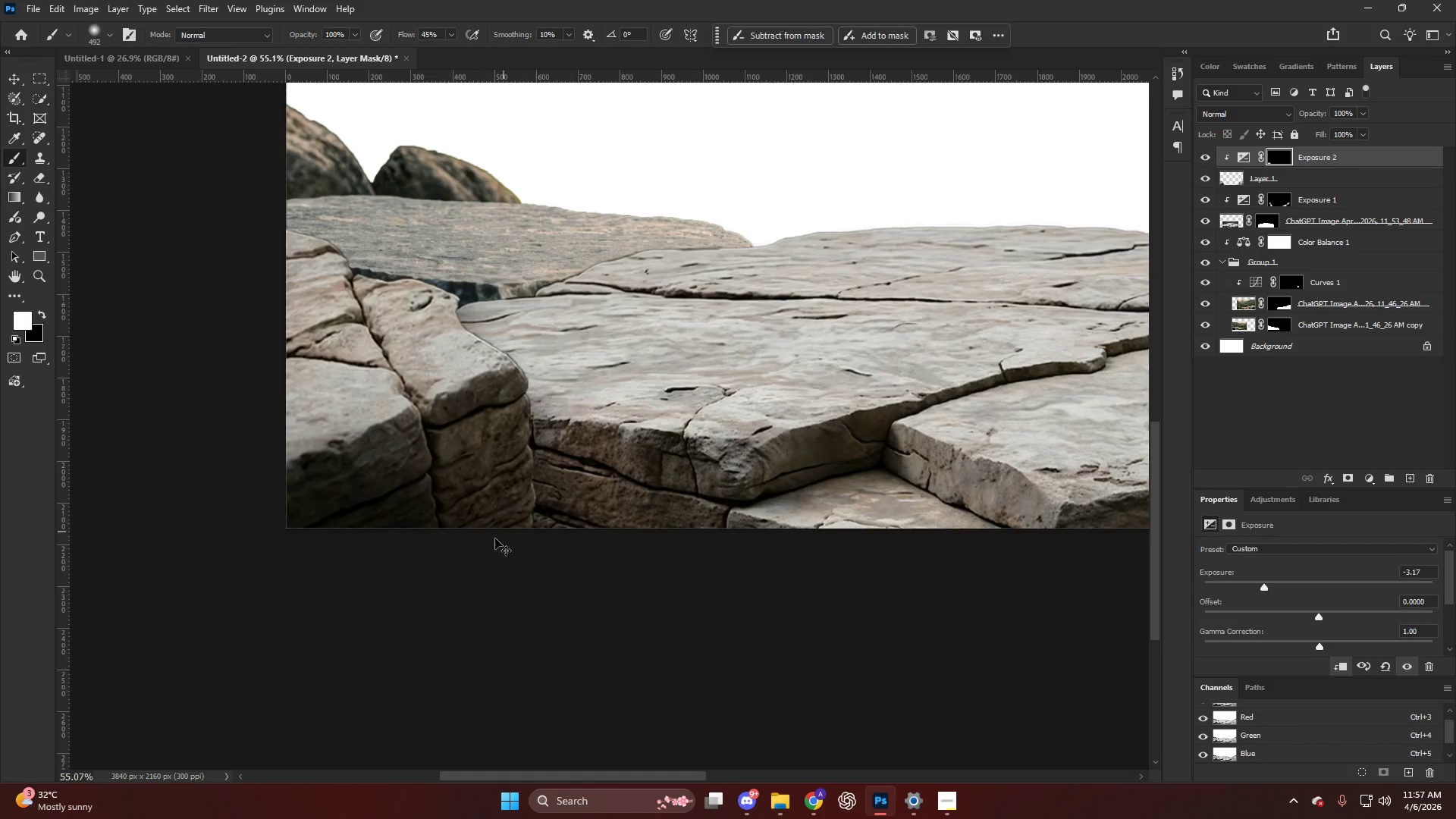 
key(Control+Z)
 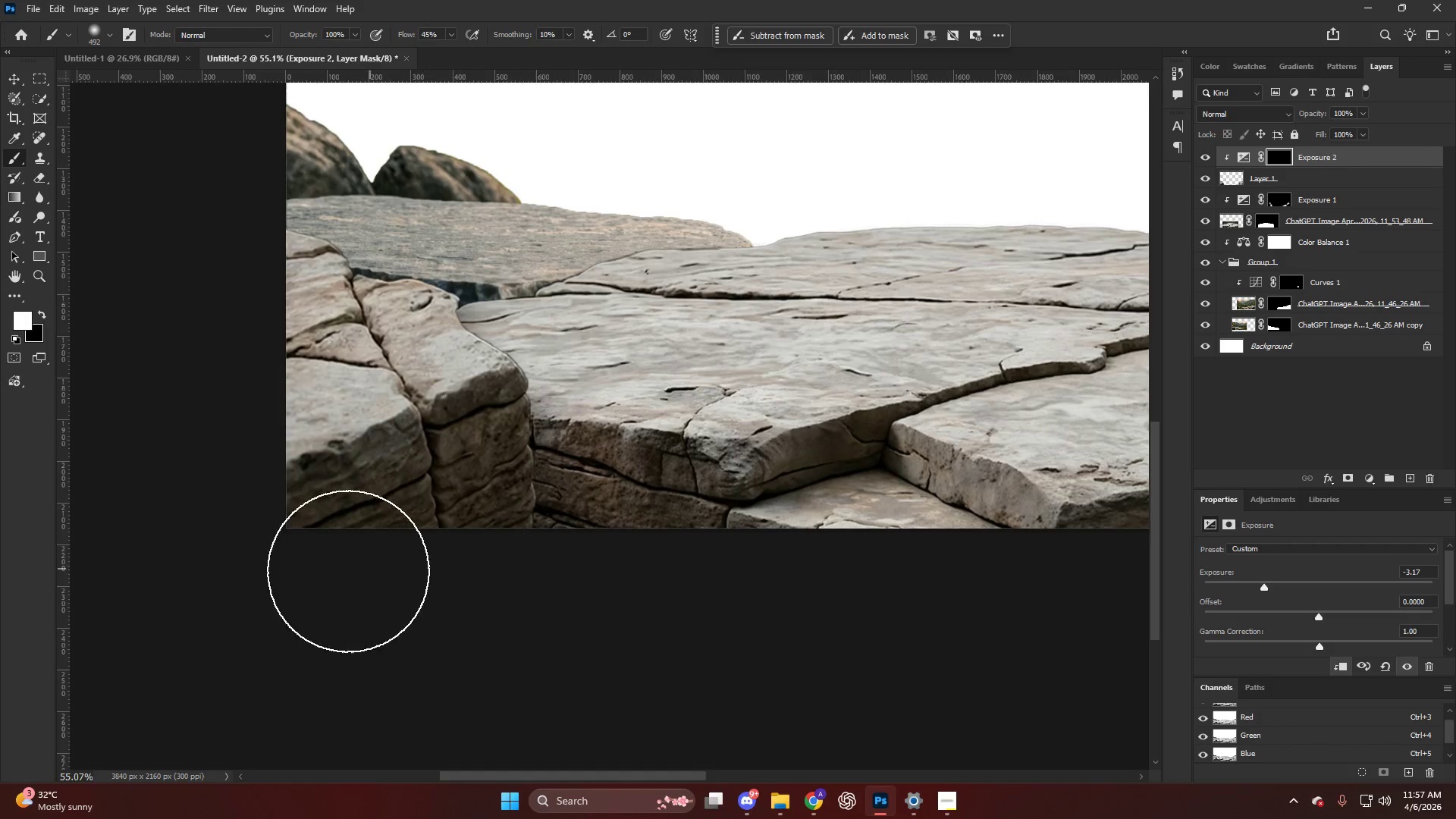 
left_click_drag(start_coordinate=[369, 570], to_coordinate=[465, 587])
 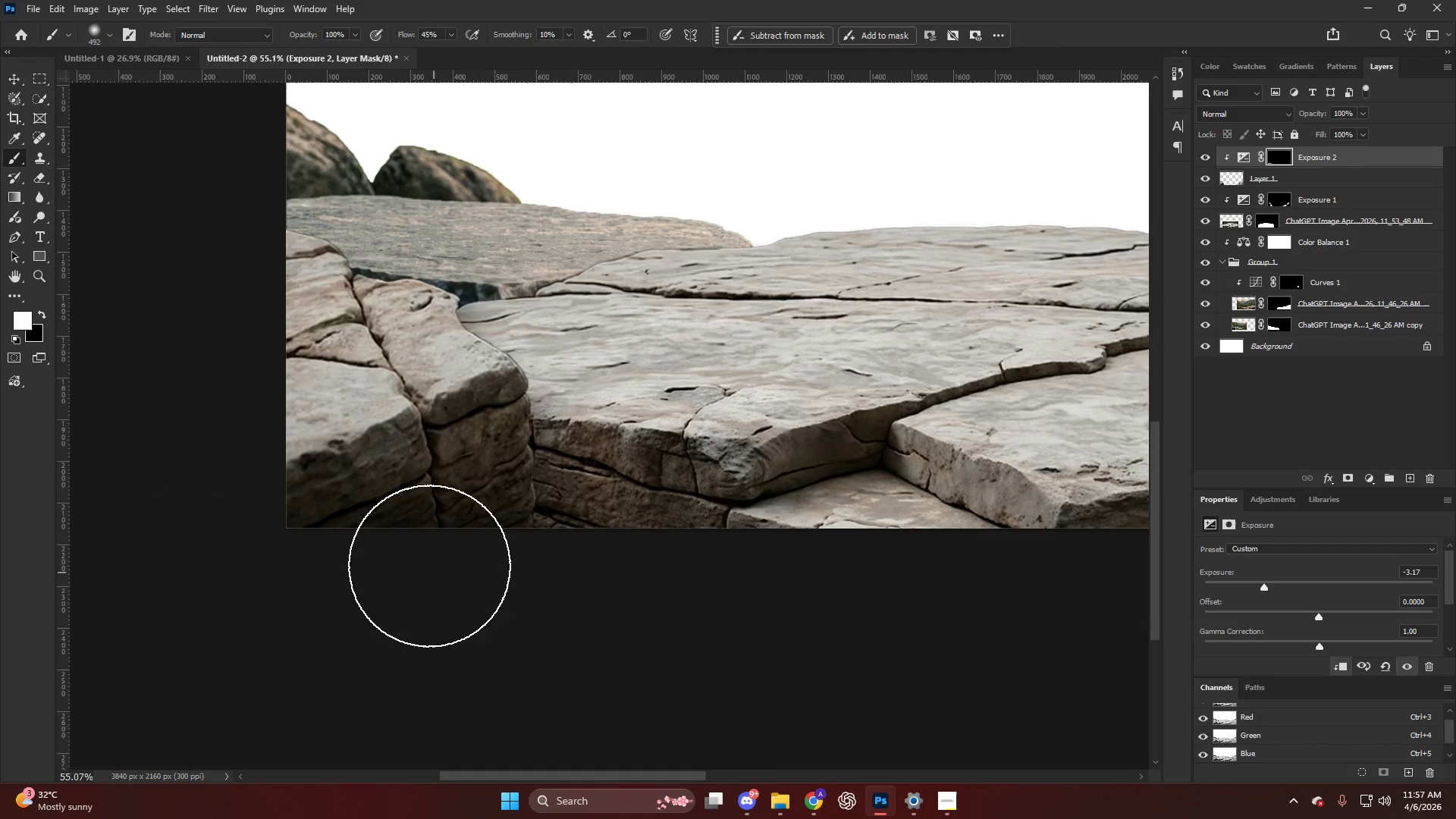 
key(Alt+AltLeft)
 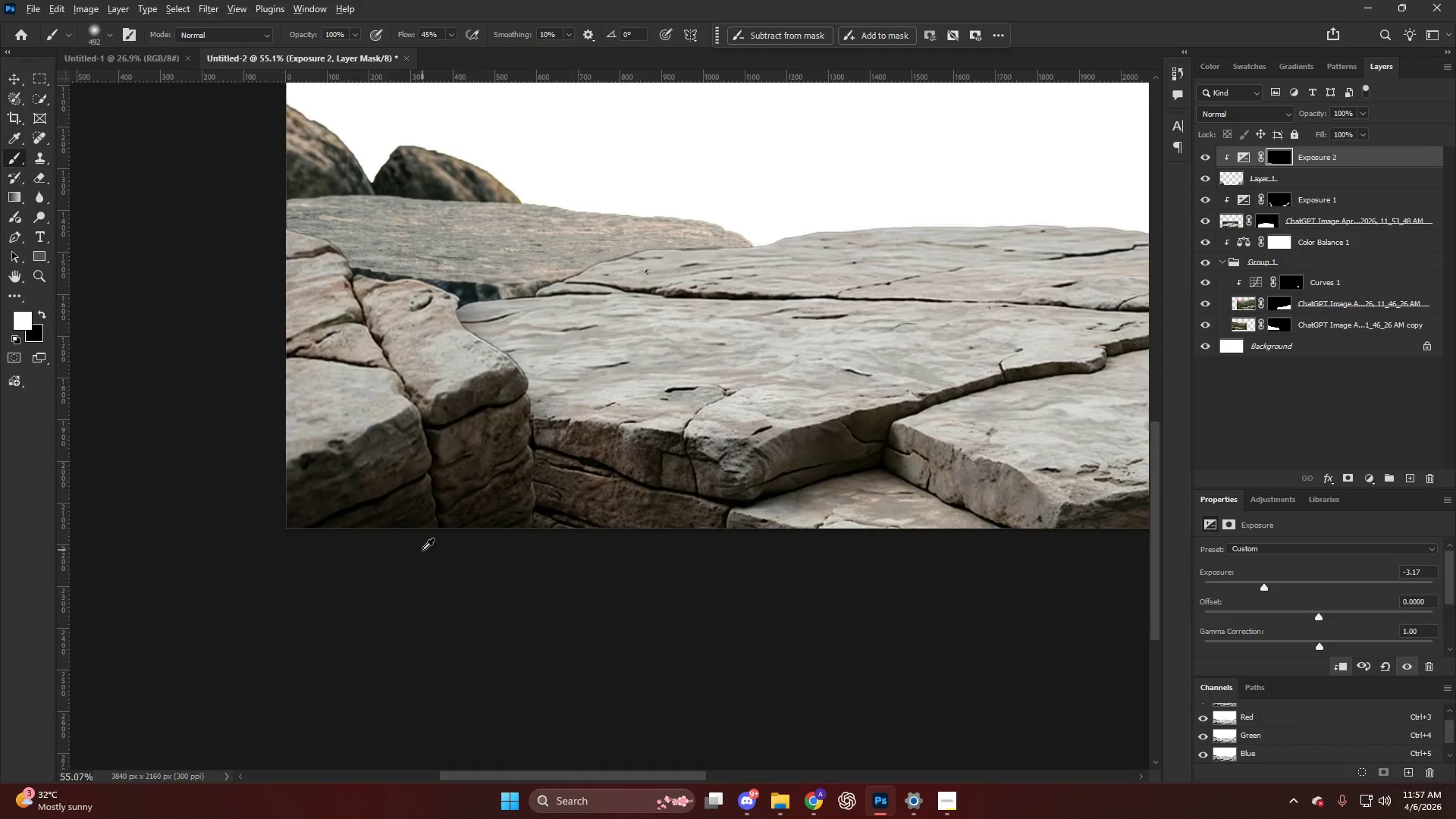 
hold_key(key=ControlLeft, duration=0.67)
scroll: coordinate [691, 513], scroll_direction: down, amount: 30.0
 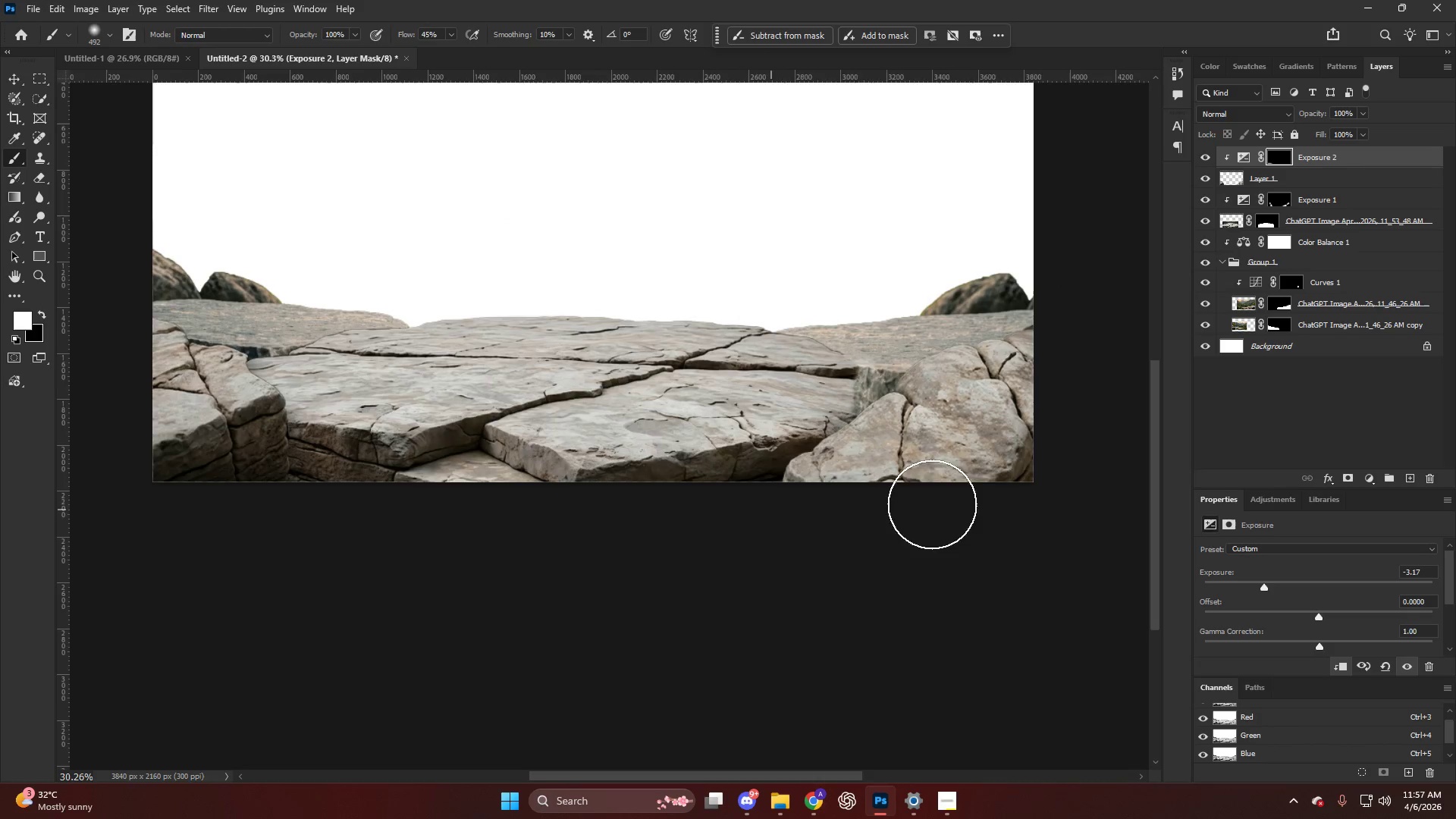 
left_click_drag(start_coordinate=[752, 508], to_coordinate=[928, 507])
 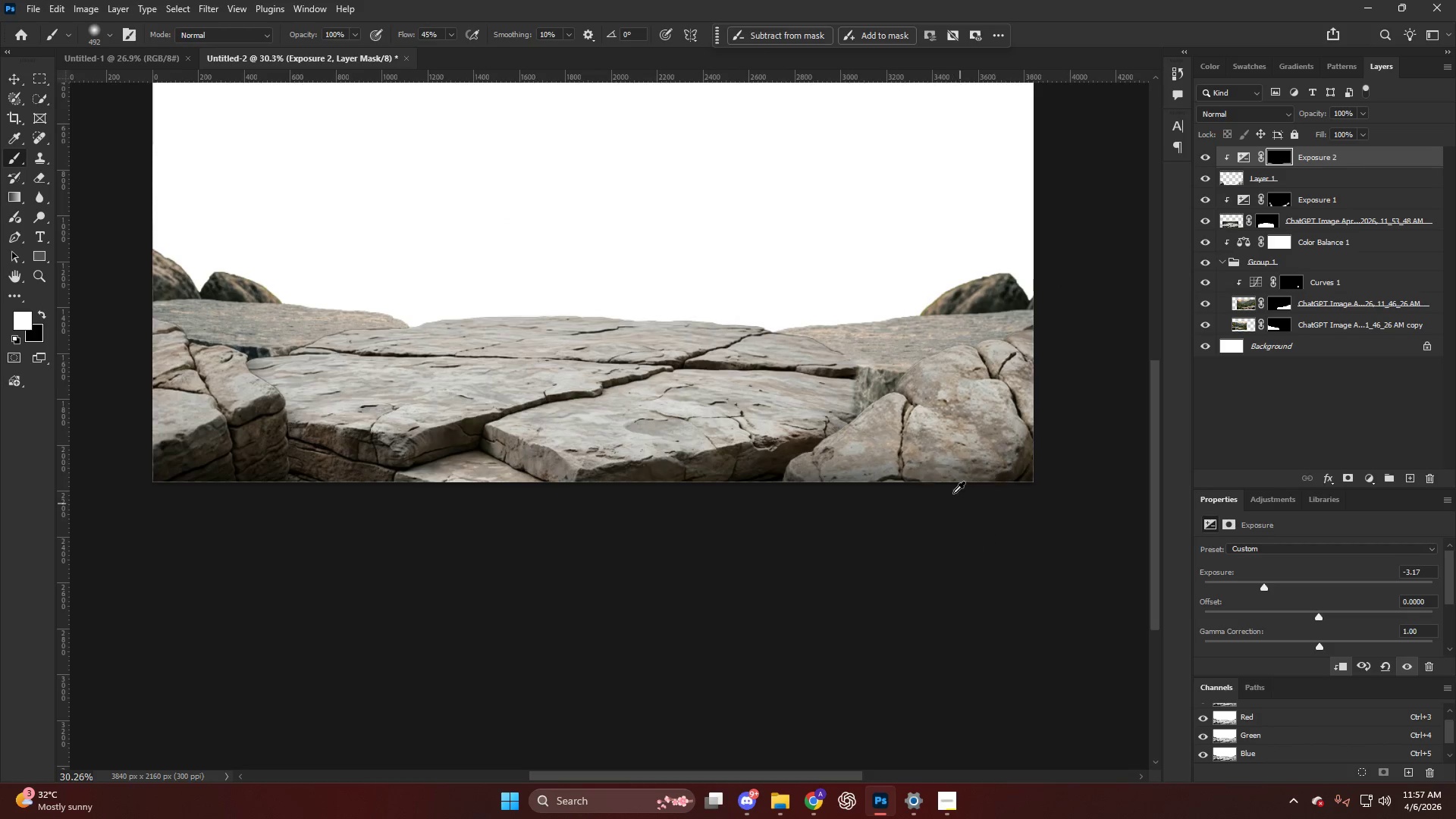 
hold_key(key=AltLeft, duration=0.34)
 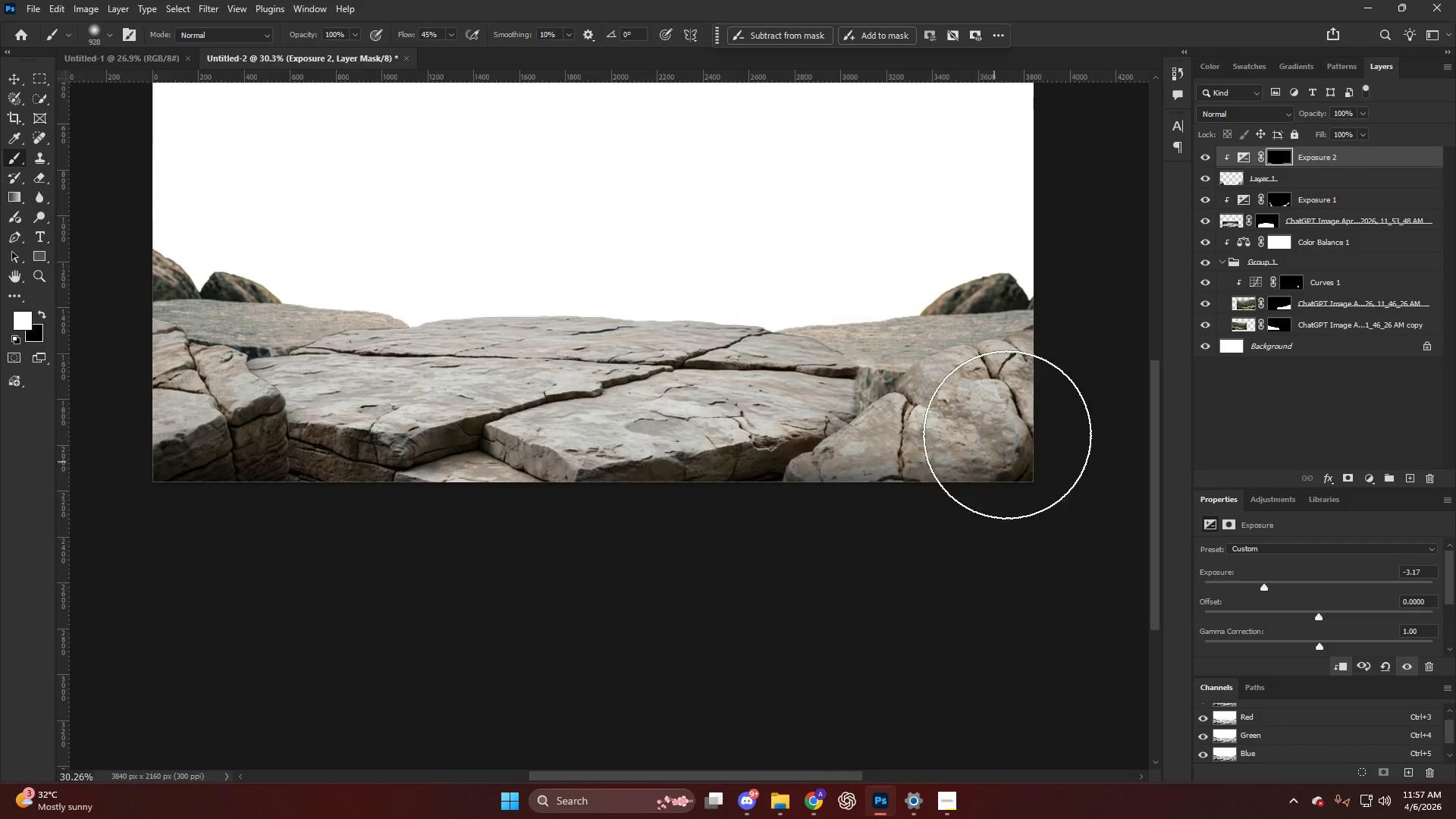 
left_click_drag(start_coordinate=[1004, 438], to_coordinate=[1112, 300])
 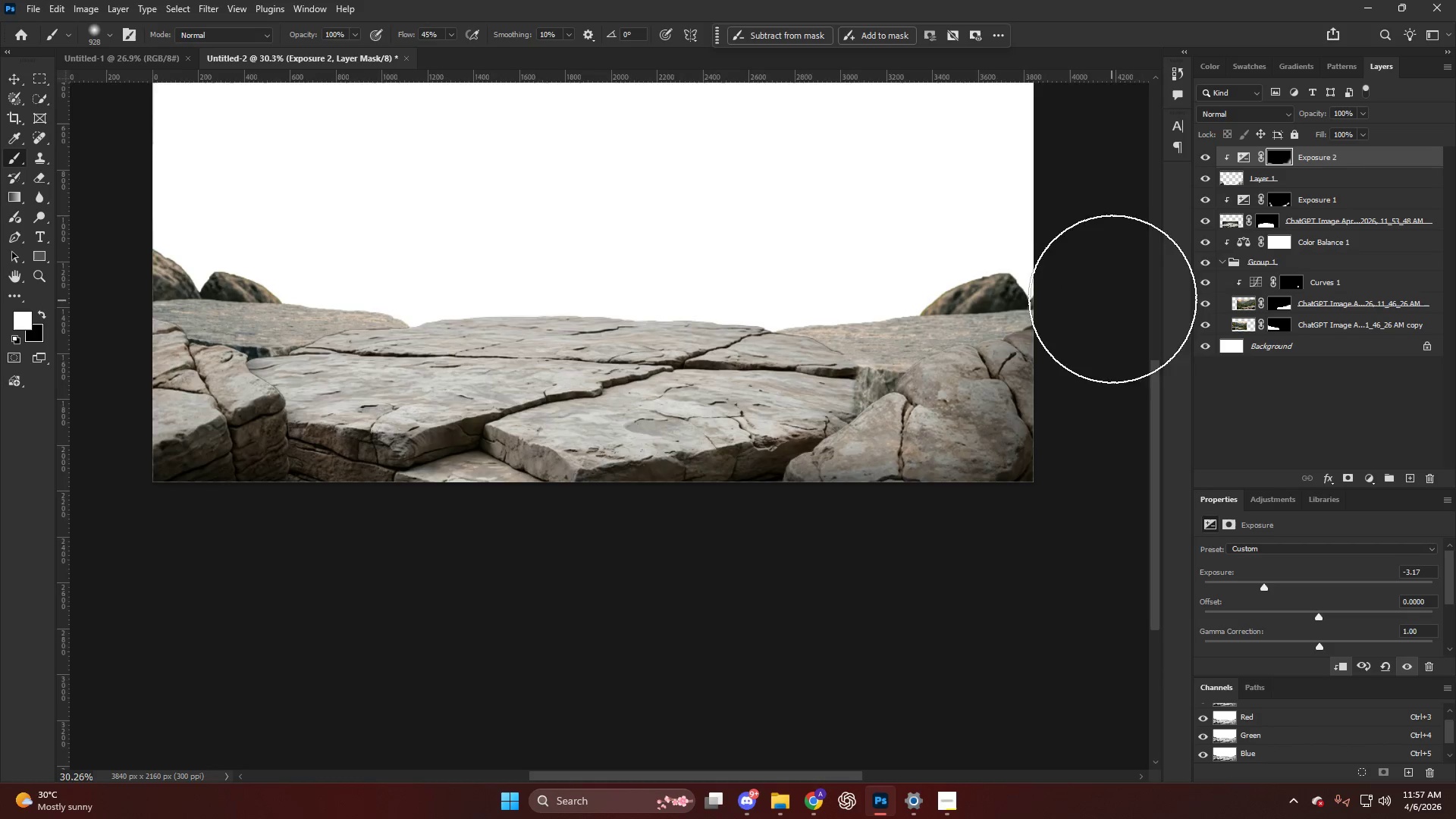 
key(Alt+AltLeft)
 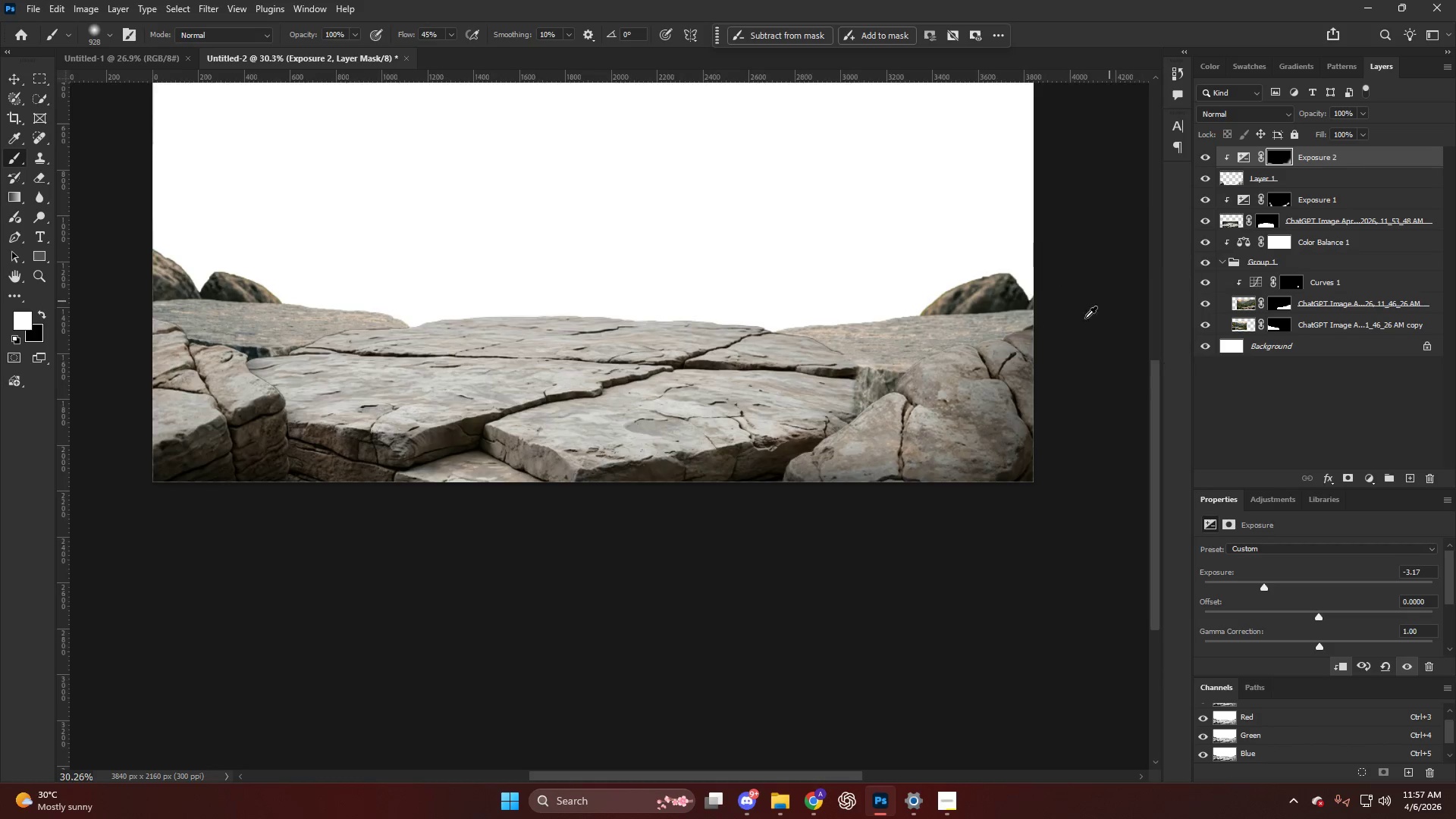 
key(Alt+AltLeft)
 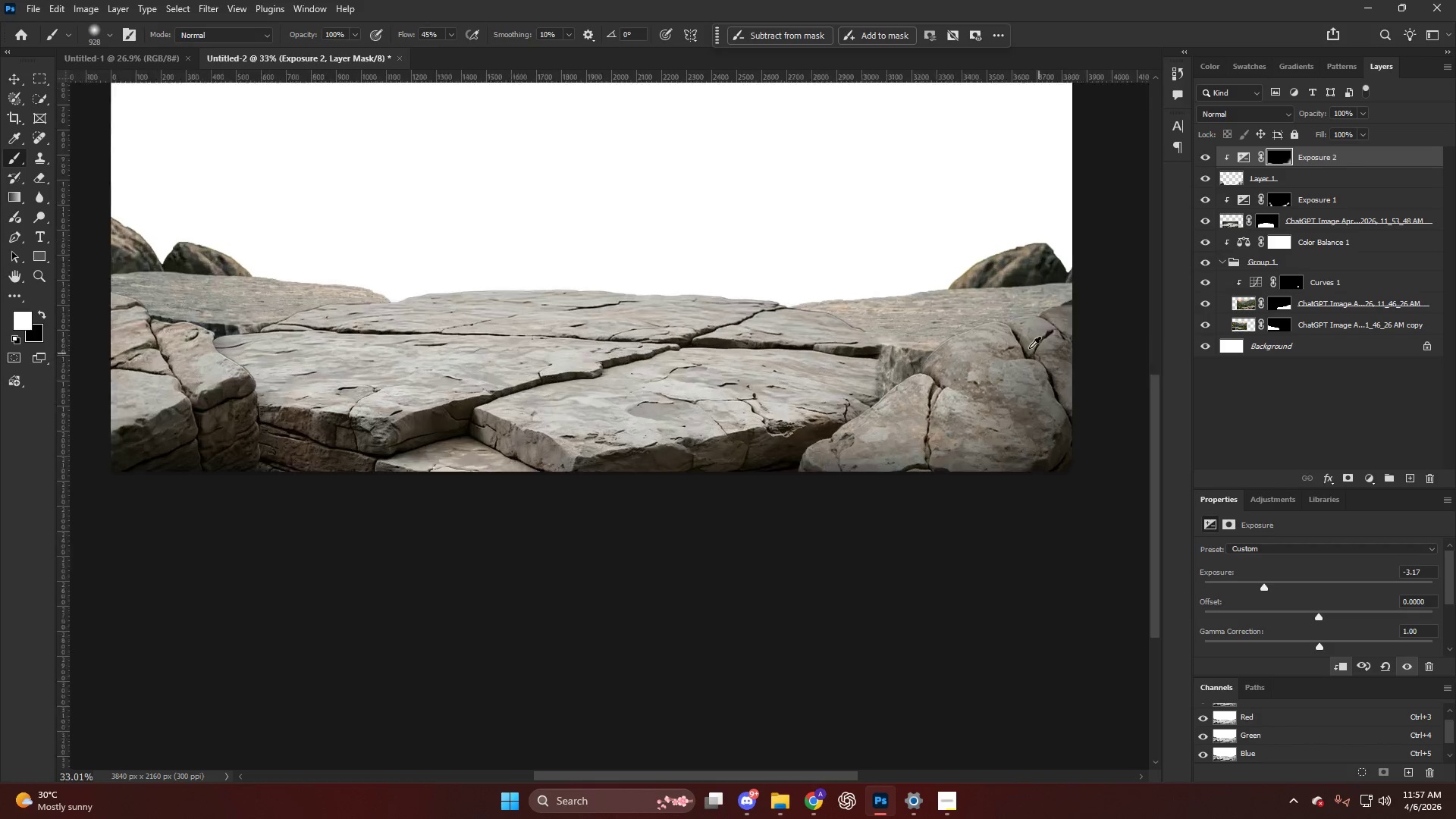 
key(X)
 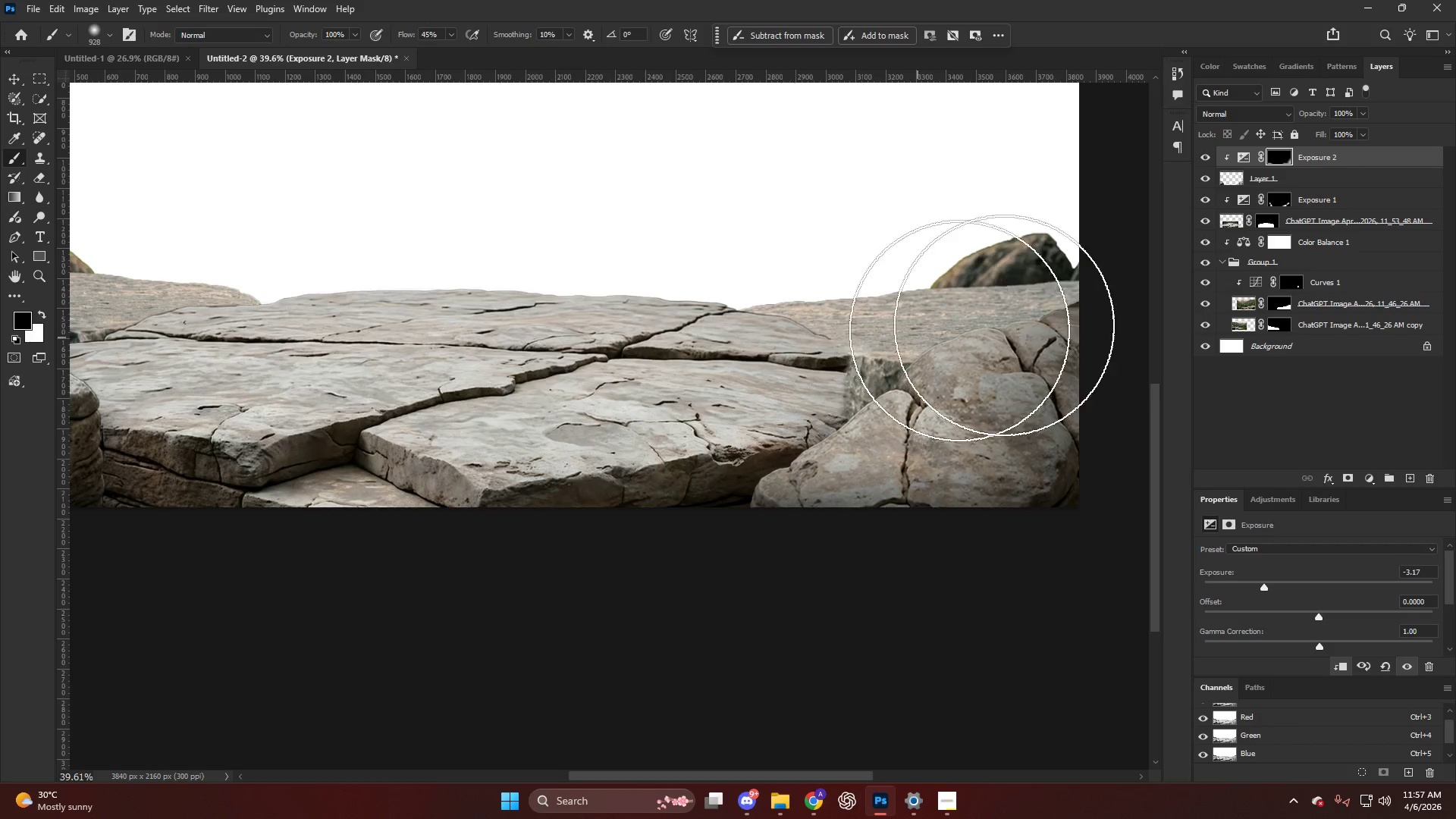 
left_click_drag(start_coordinate=[928, 336], to_coordinate=[1056, 252])
 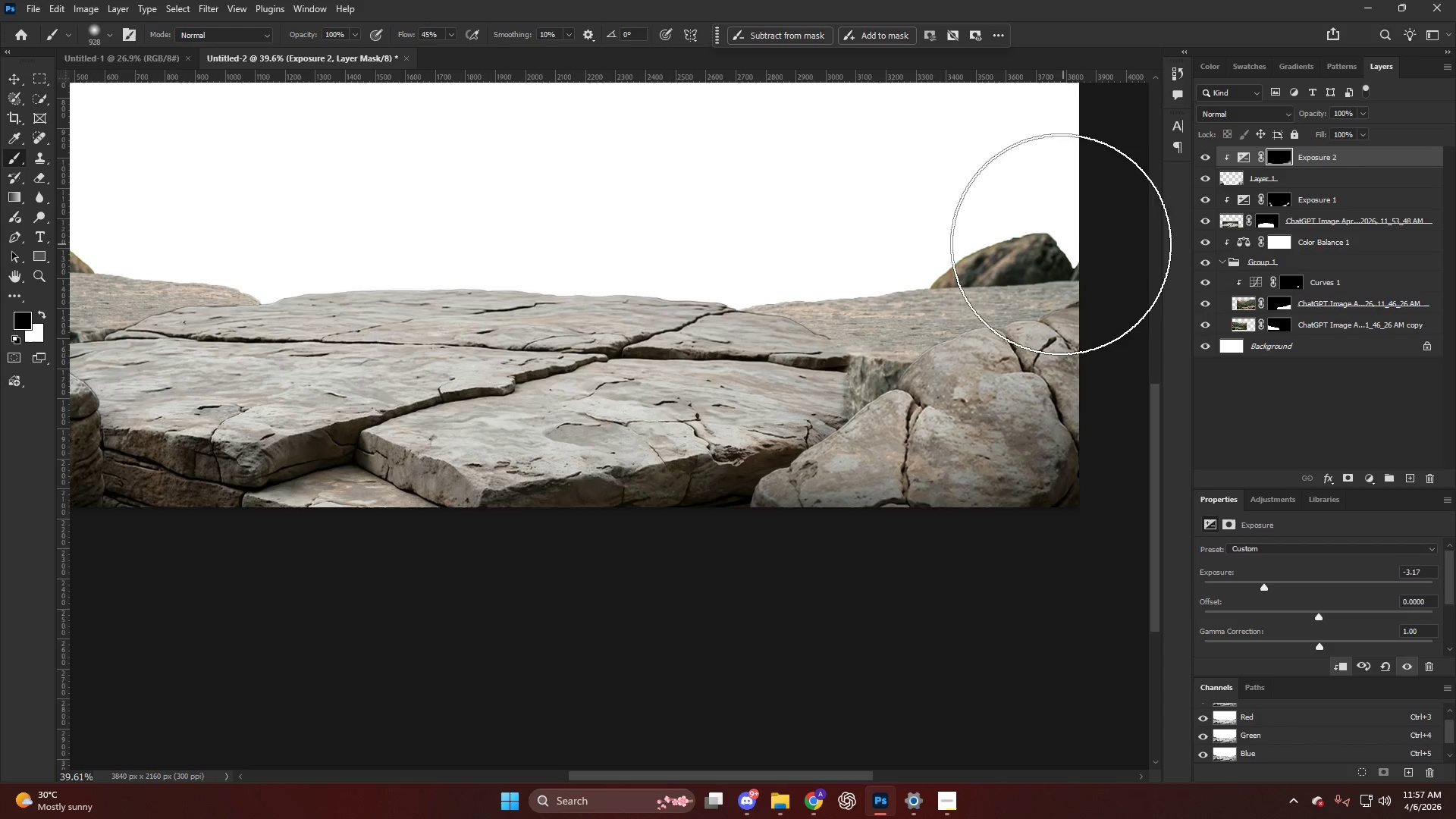 
scroll: coordinate [1032, 350], scroll_direction: up, amount: 3.0
 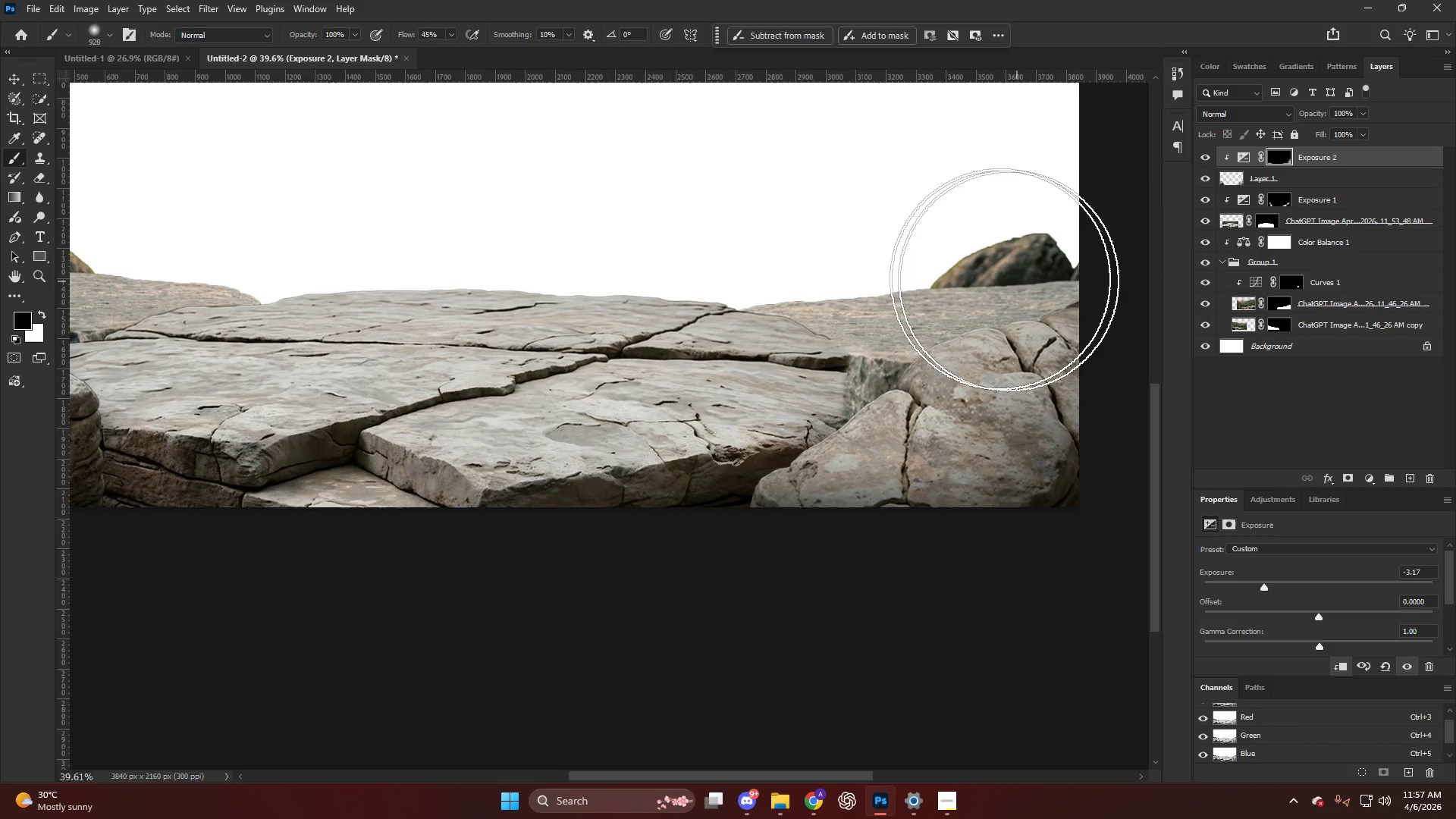 
key(Alt+AltLeft)
 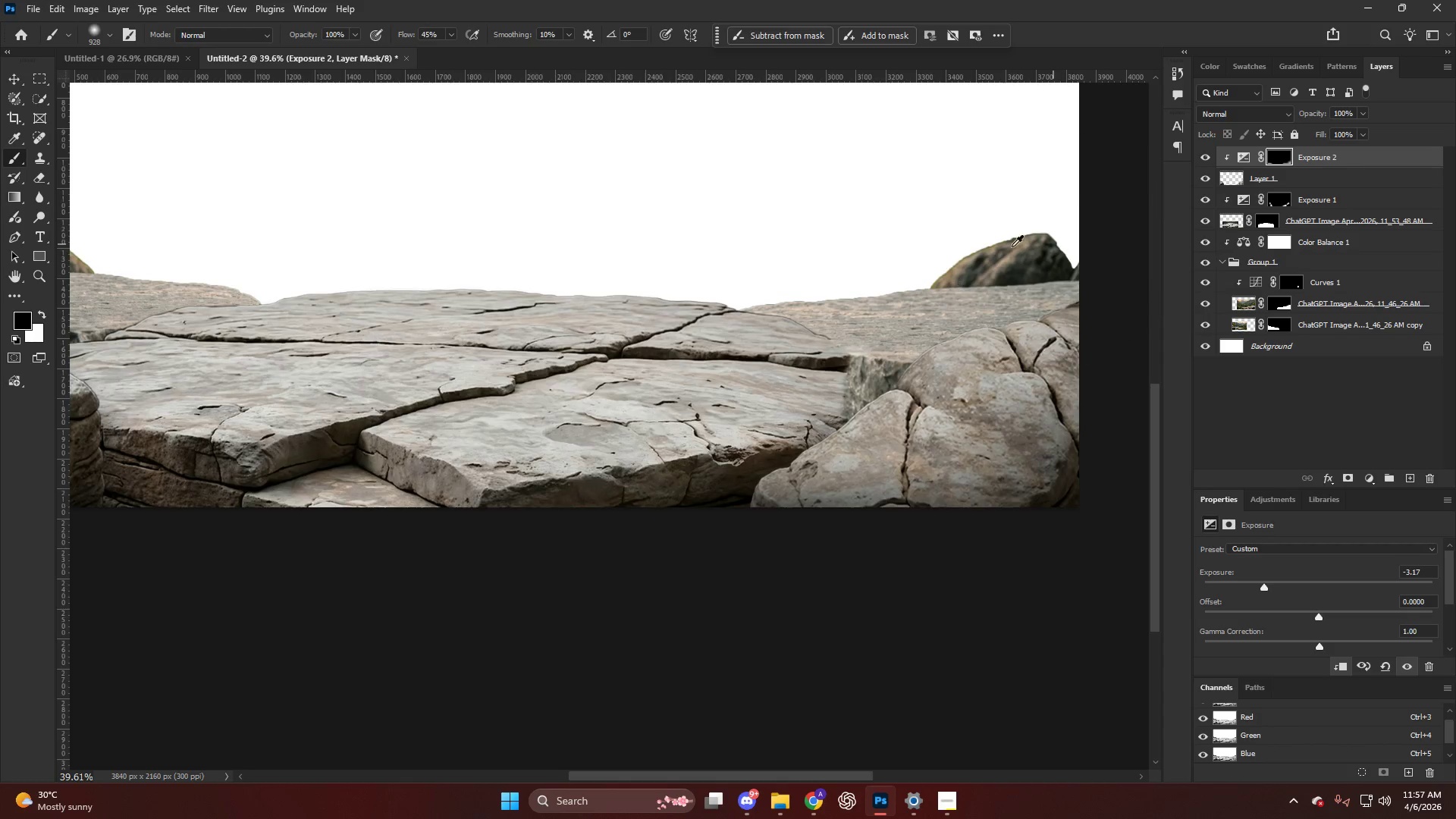 
scroll: coordinate [924, 251], scroll_direction: up, amount: 12.0
 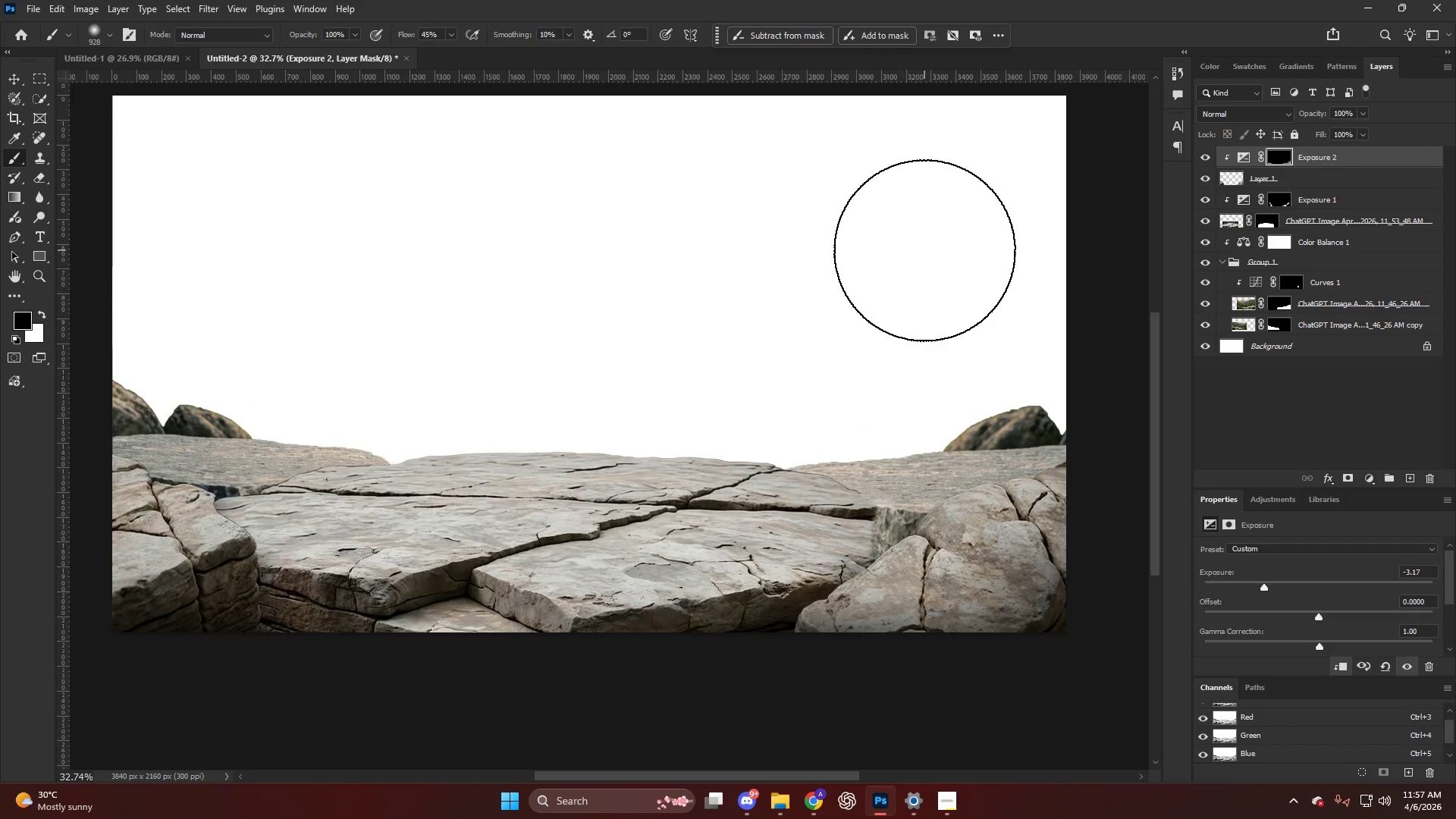 
key(Alt+AltLeft)
 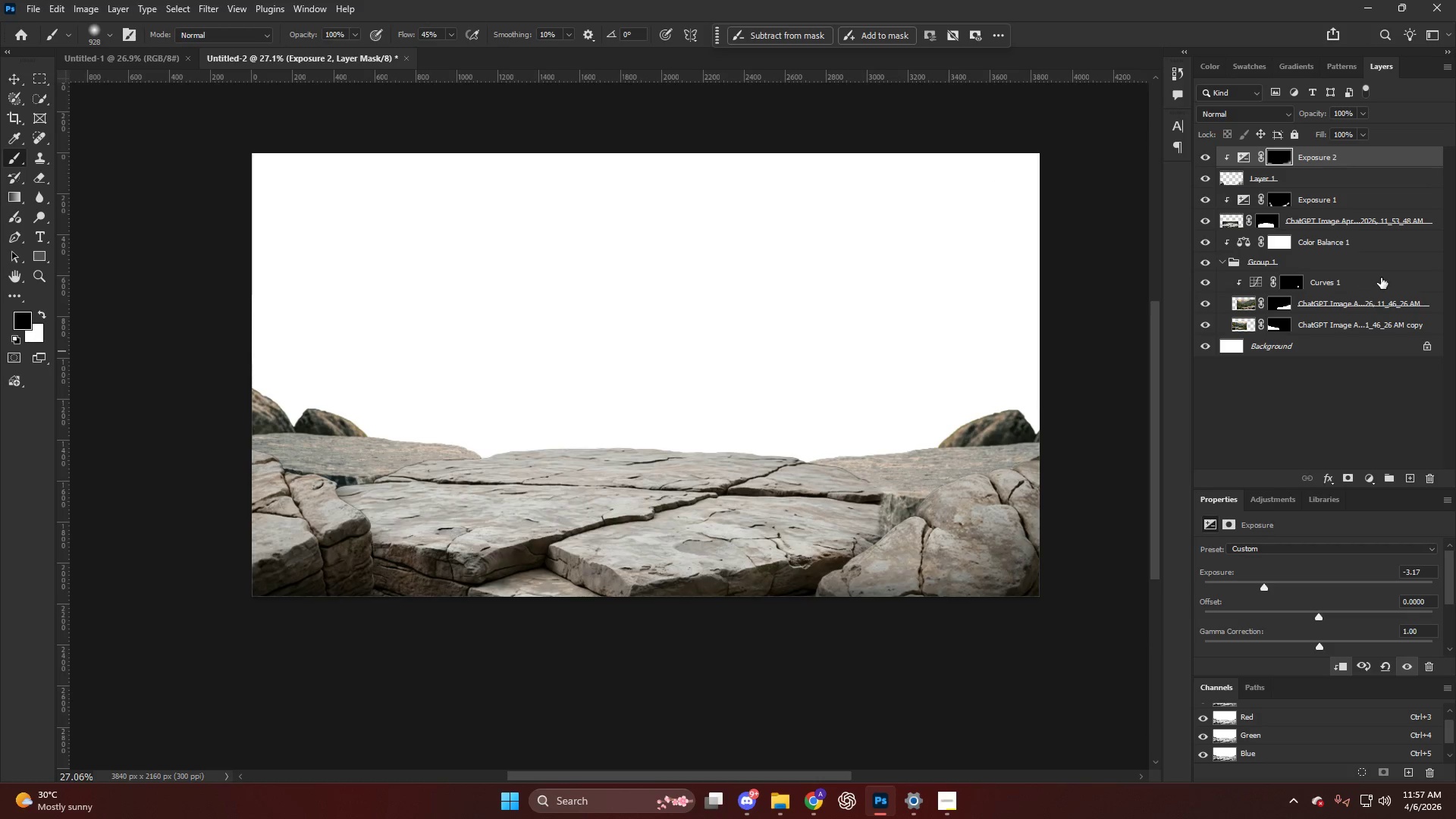 
scroll: coordinate [914, 260], scroll_direction: up, amount: 1.0
 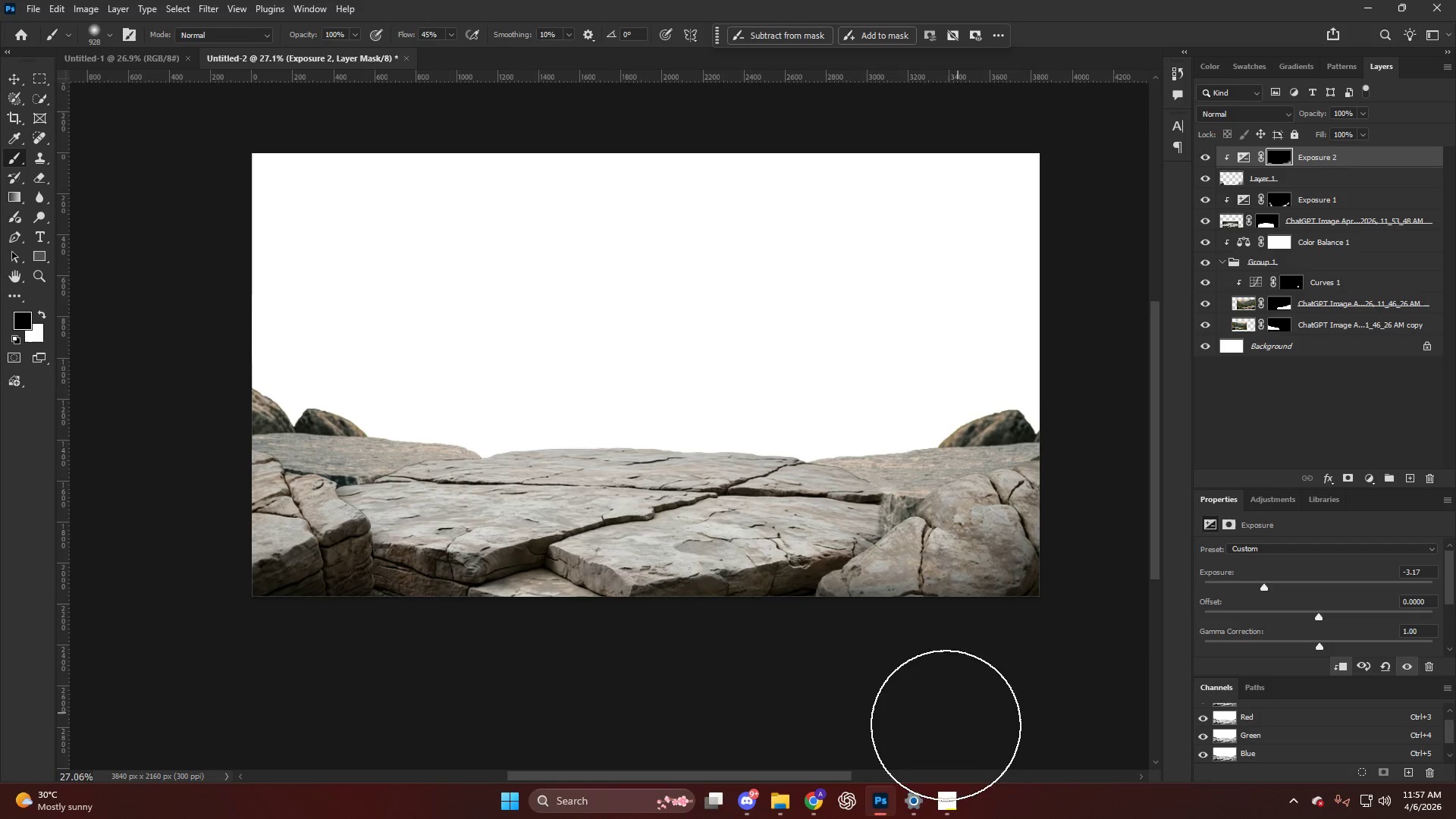 
hold_key(key=ShiftLeft, duration=1.17)
double_click([1340, 330])
 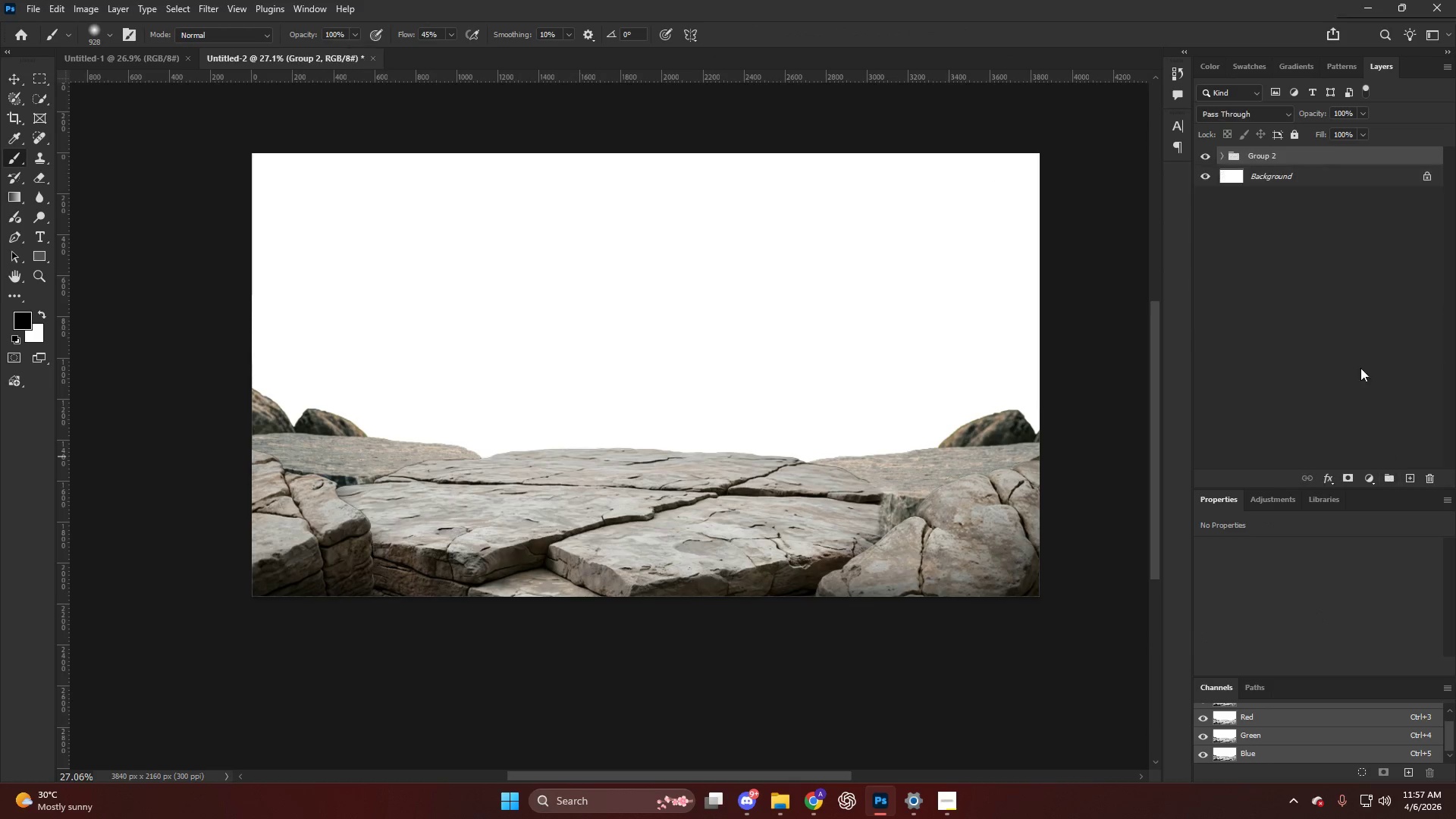 
hold_key(key=AltLeft, duration=0.98)
left_click_drag(start_coordinate=[1279, 156], to_coordinate=[1285, 168])
 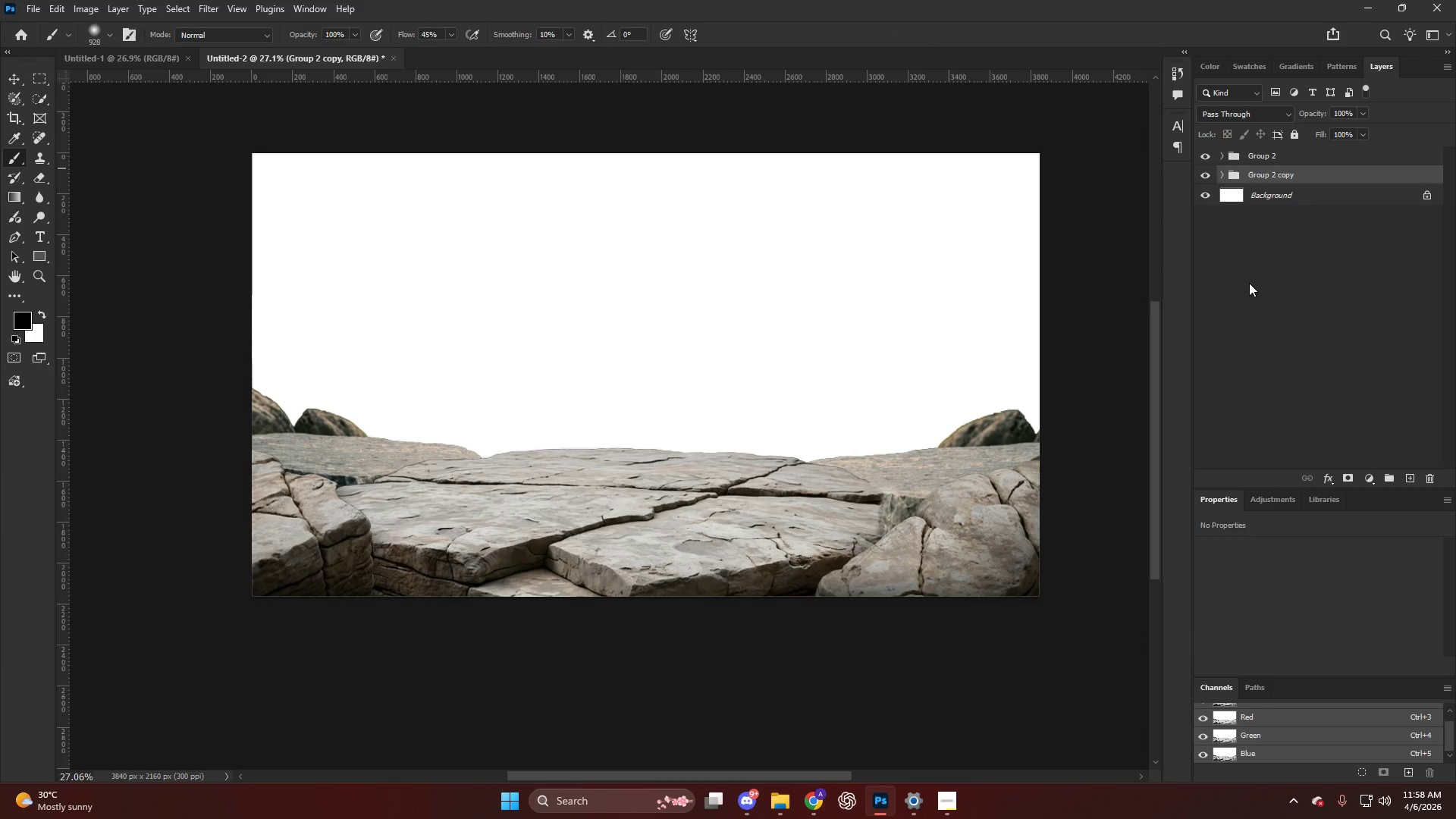 
key(Control+T)
 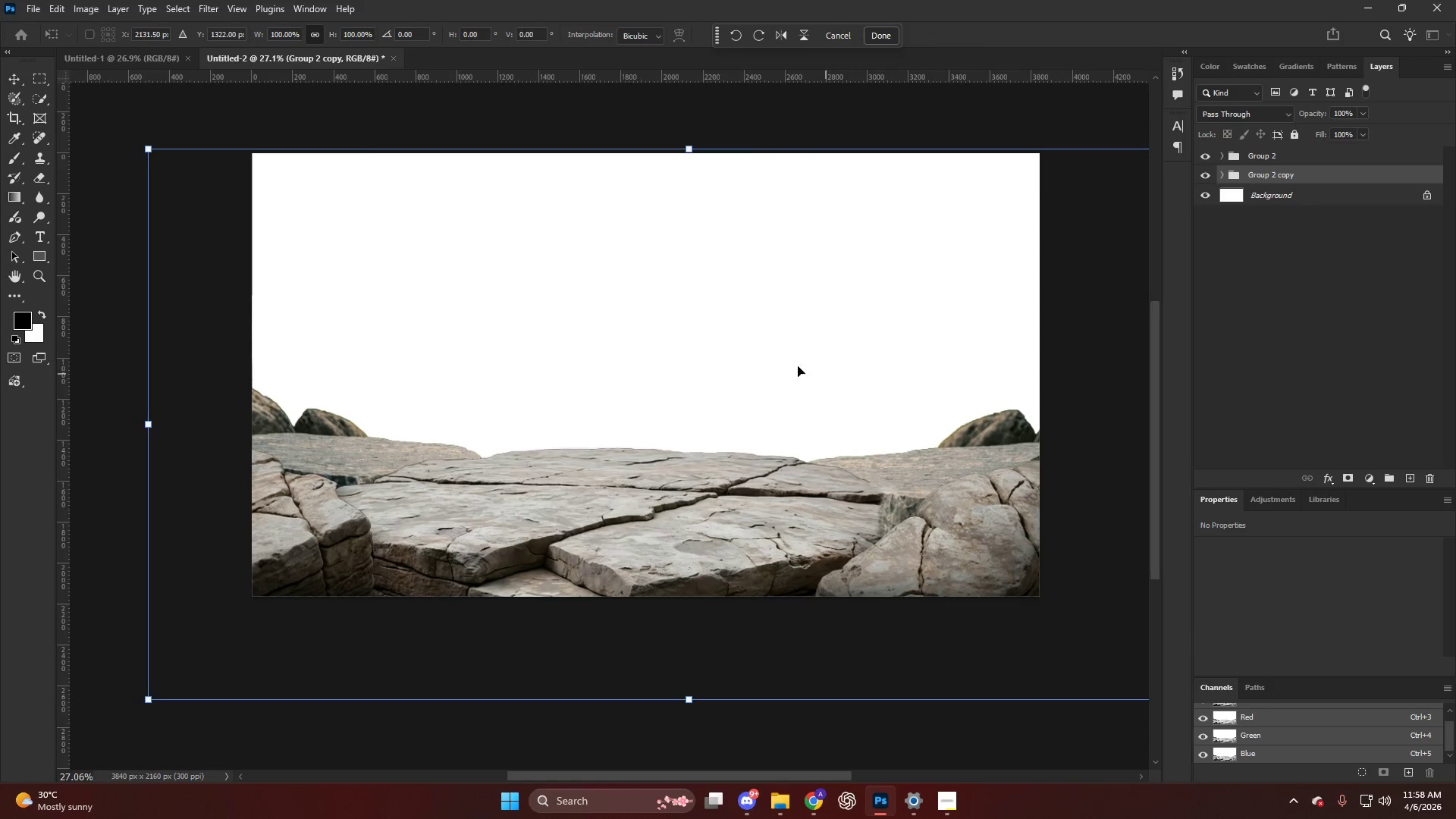 
hold_key(key=AltLeft, duration=0.38)
 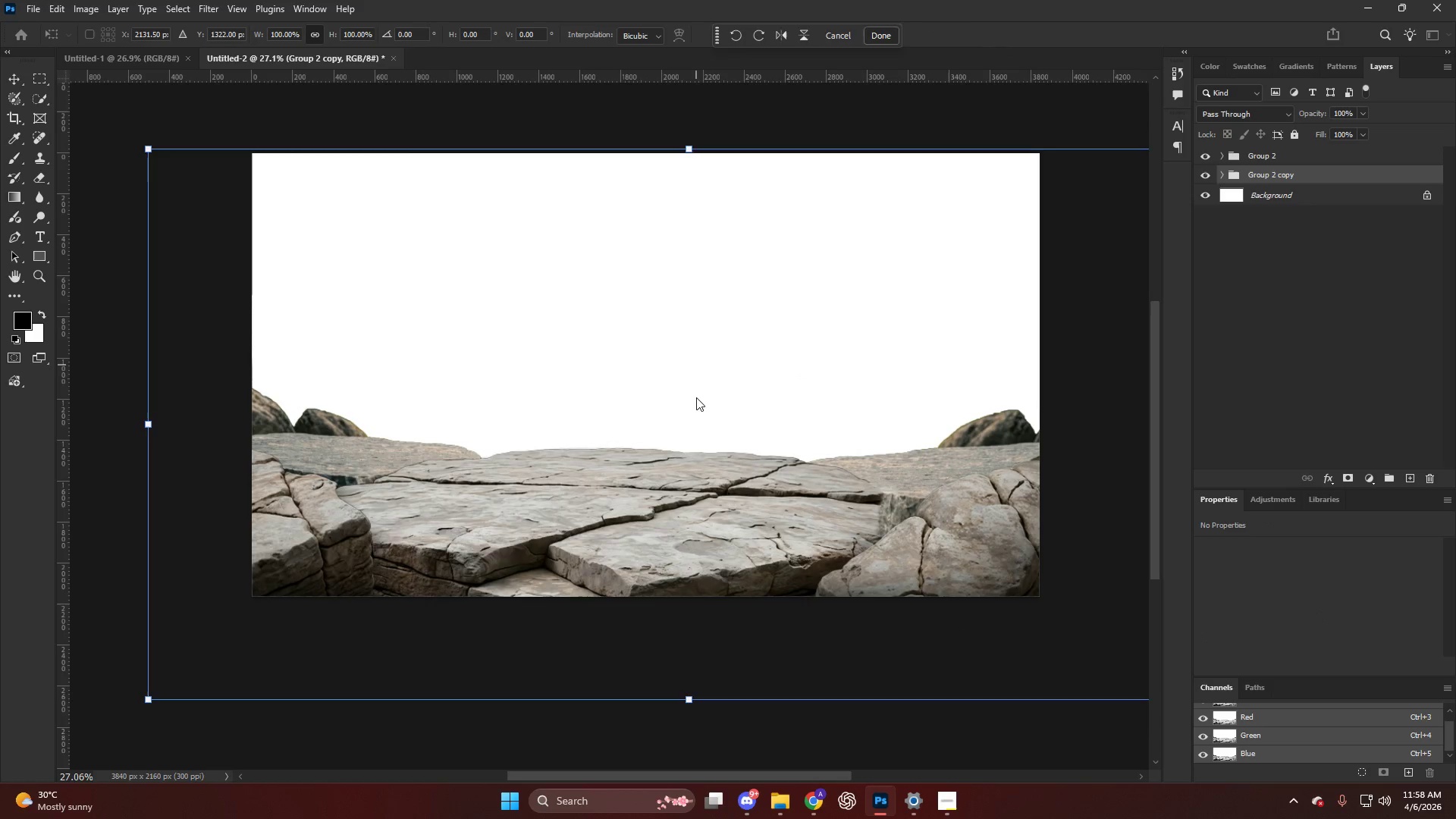 
left_click_drag(start_coordinate=[696, 396], to_coordinate=[689, 330])
 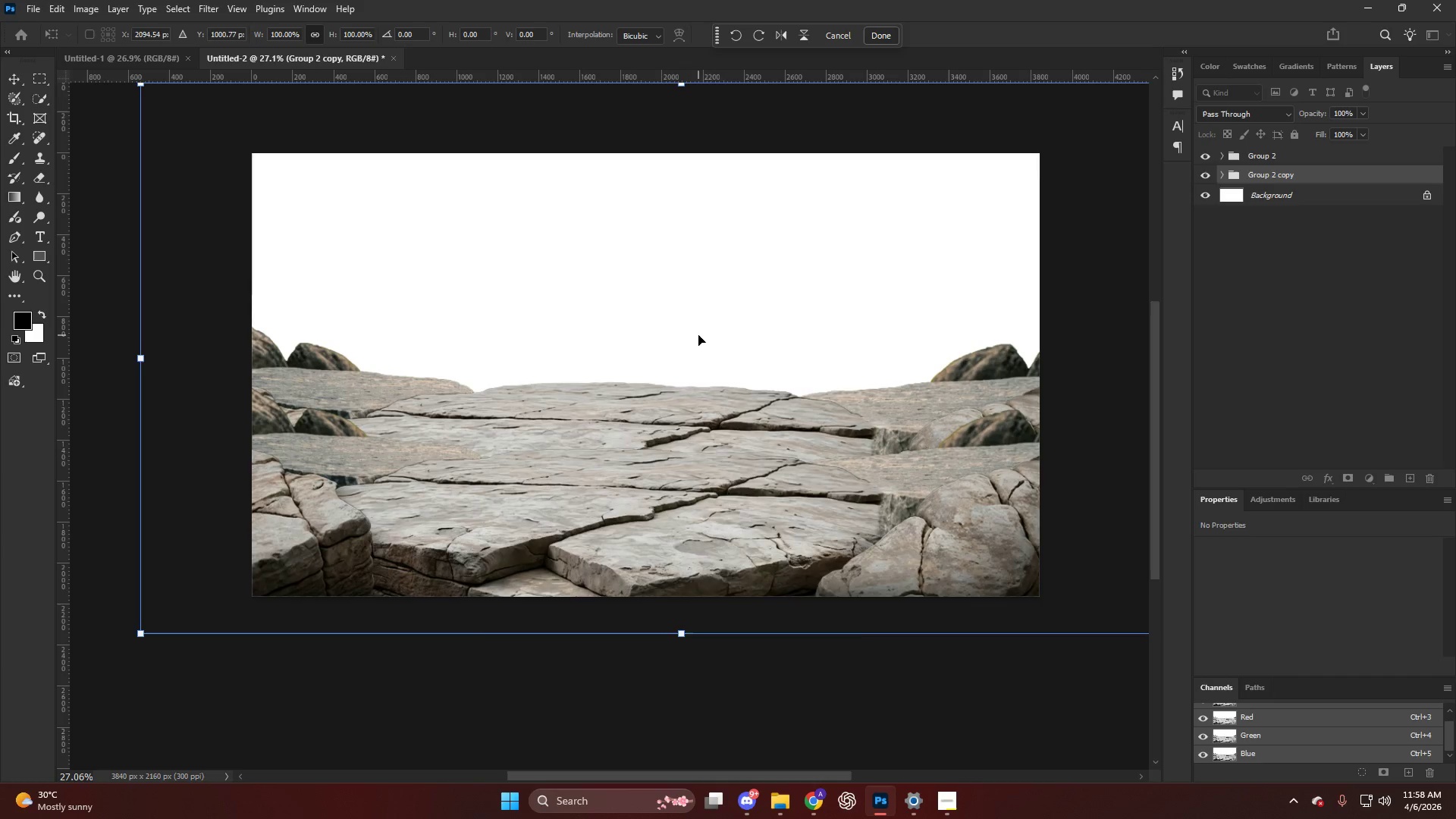 
right_click([698, 335])
 